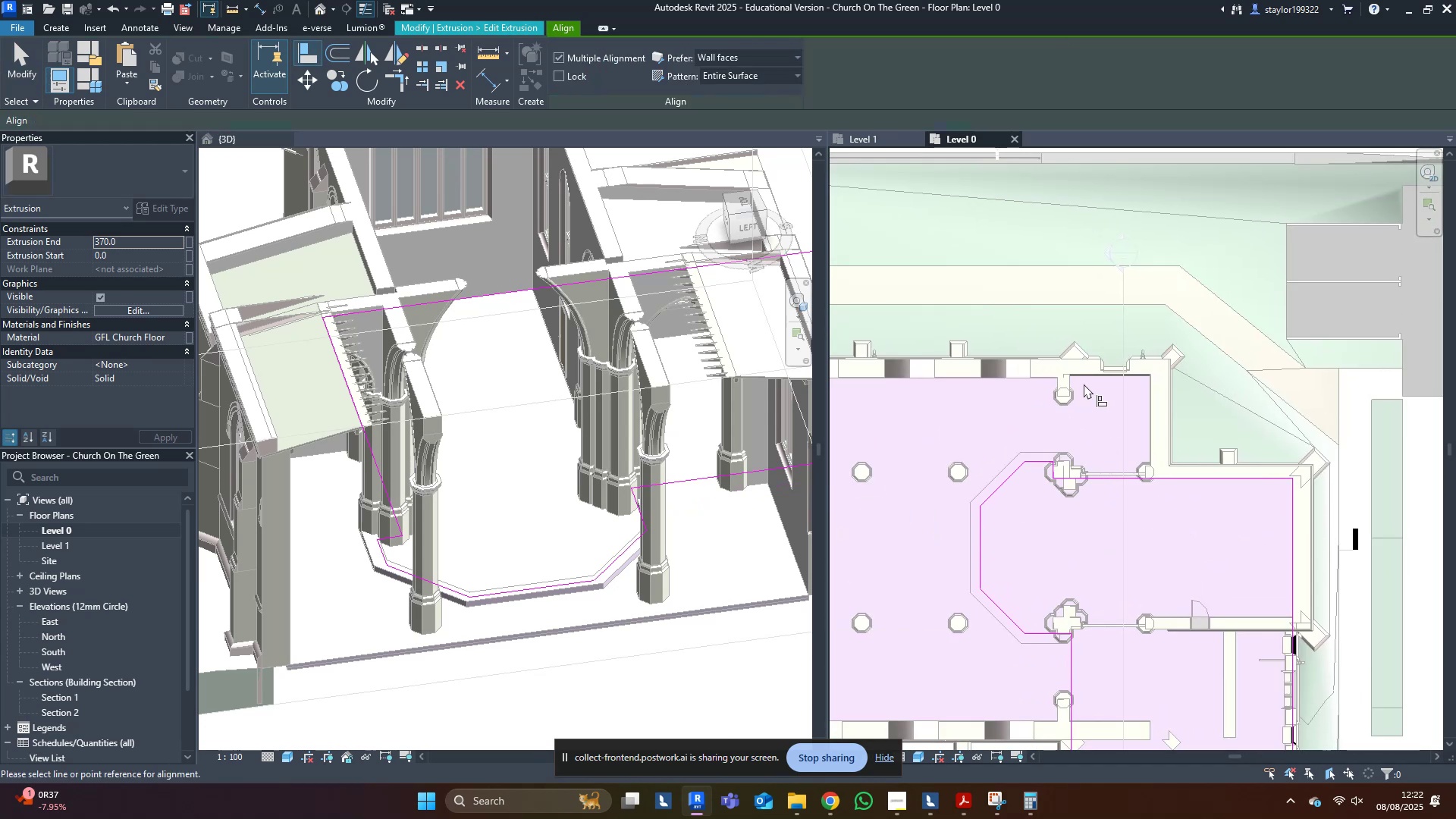 
left_click([1094, 374])
 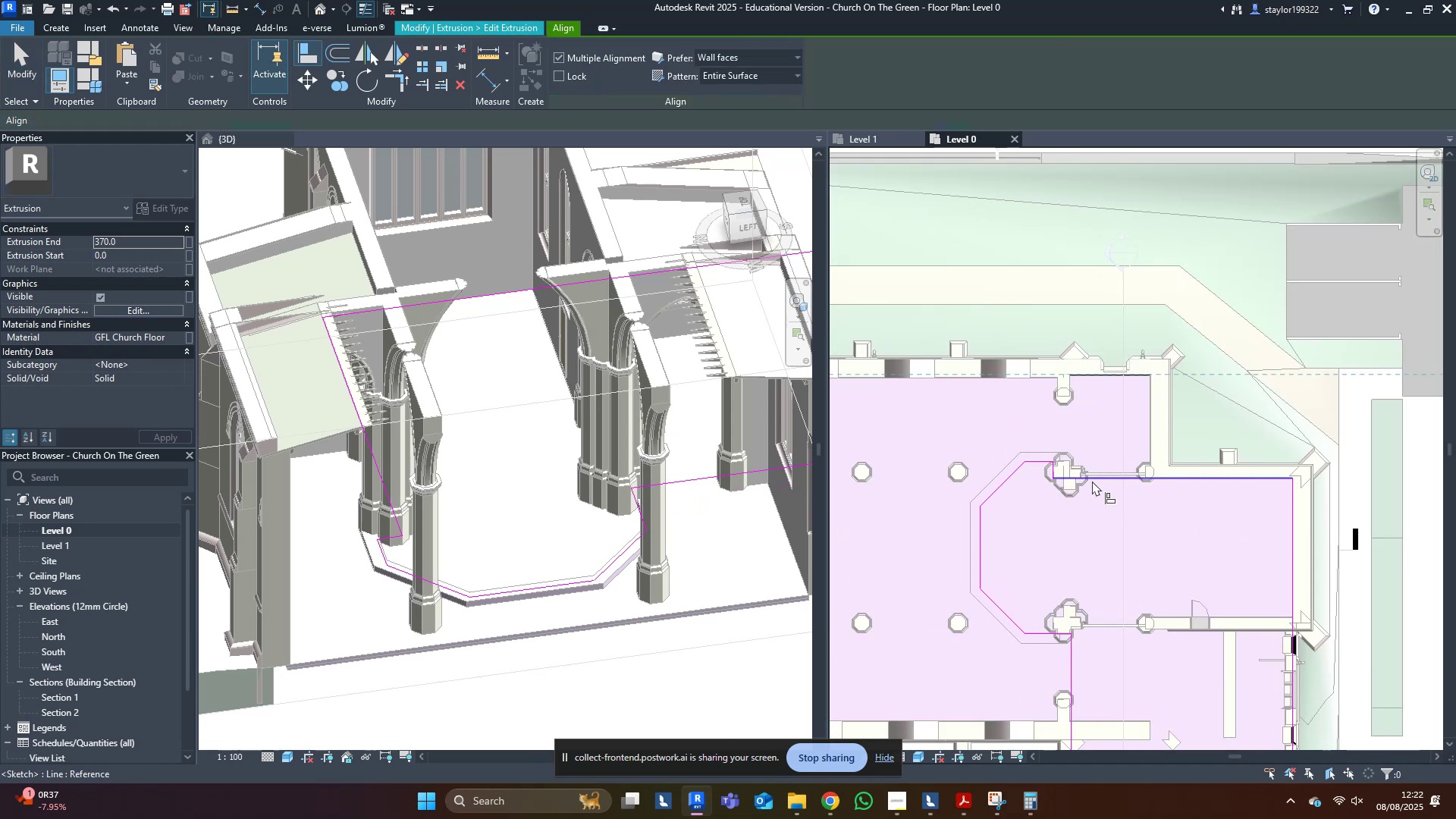 
left_click([1092, 481])
 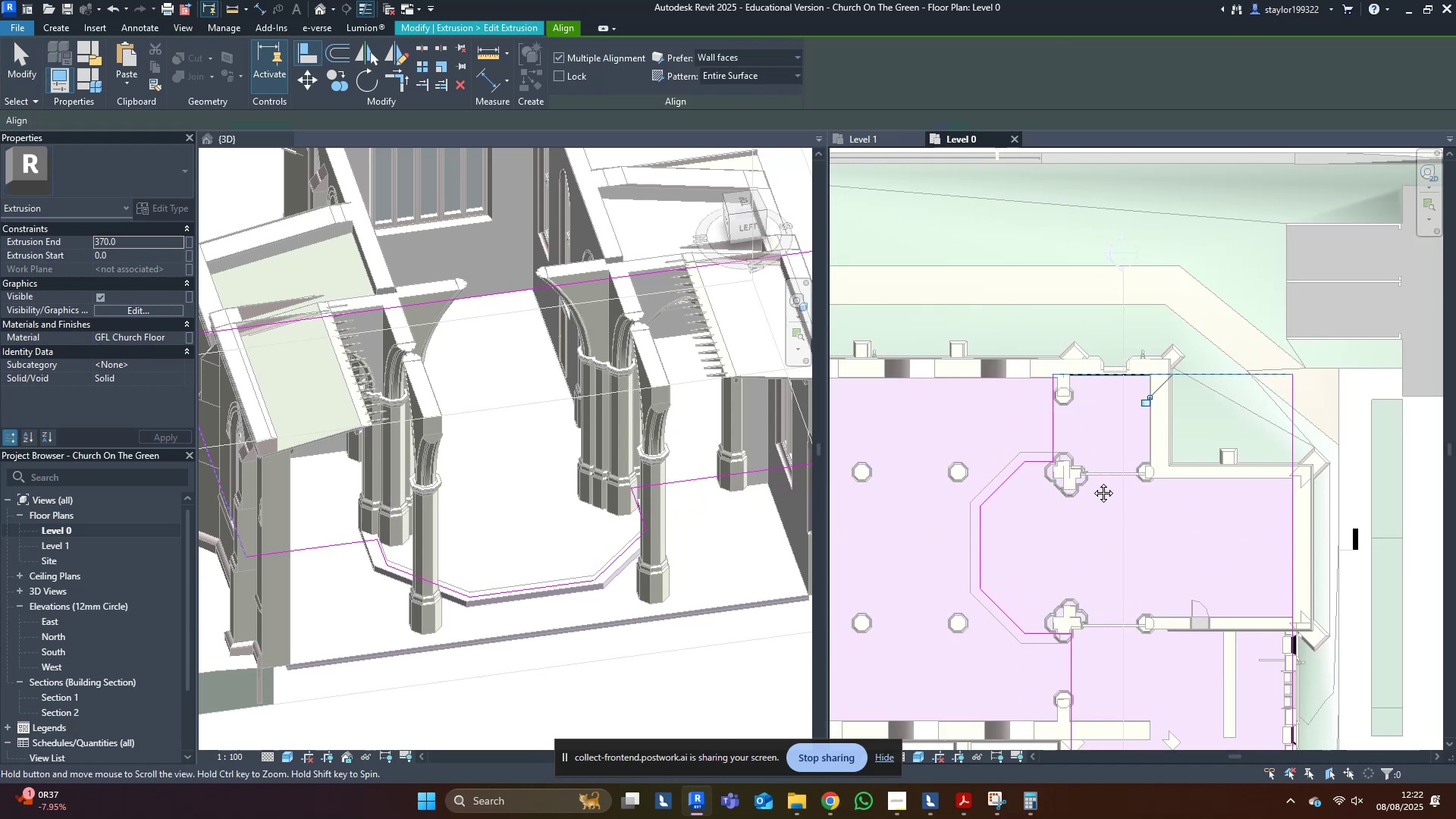 
middle_click([1092, 482])
 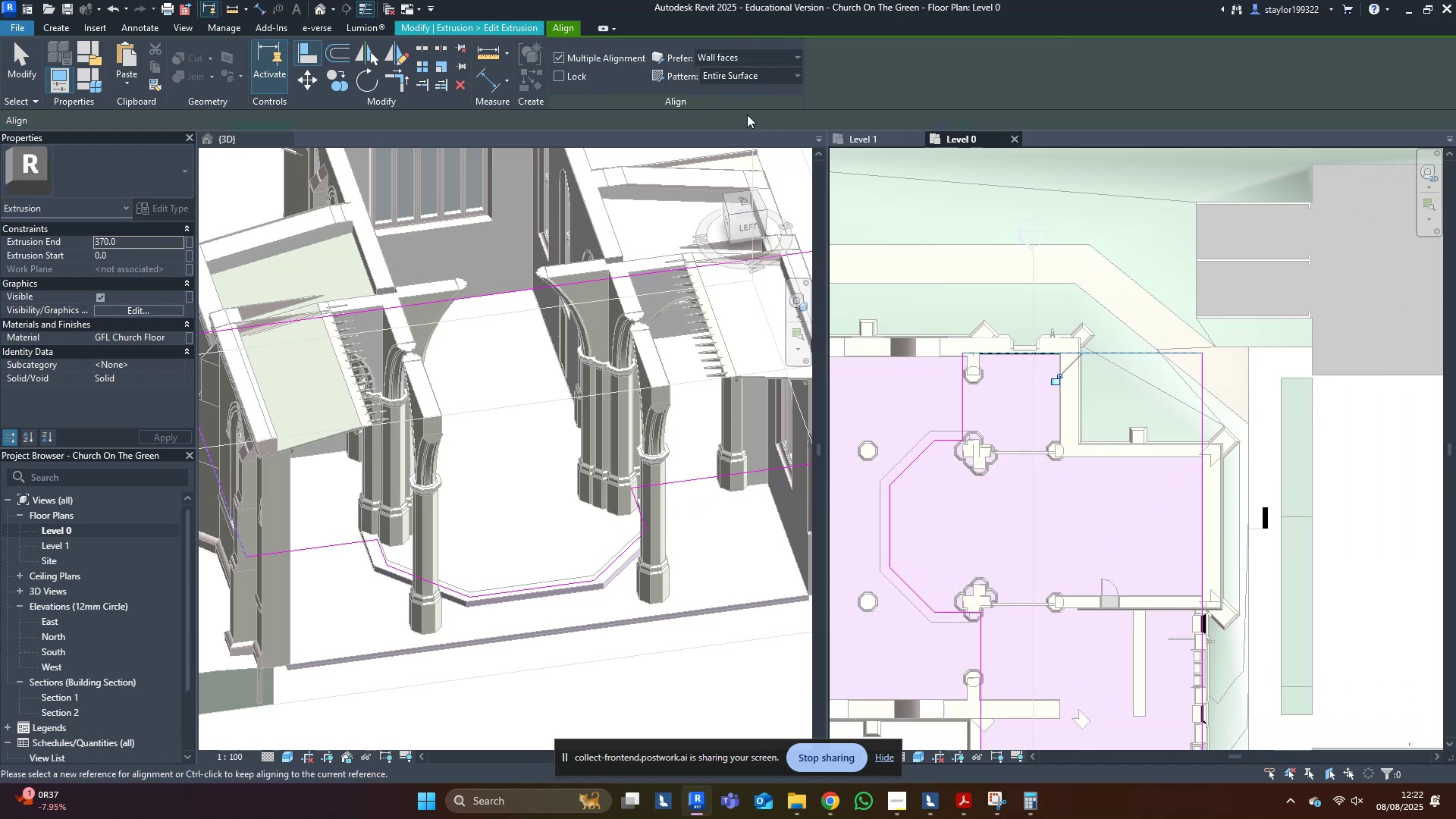 
key(Escape)
 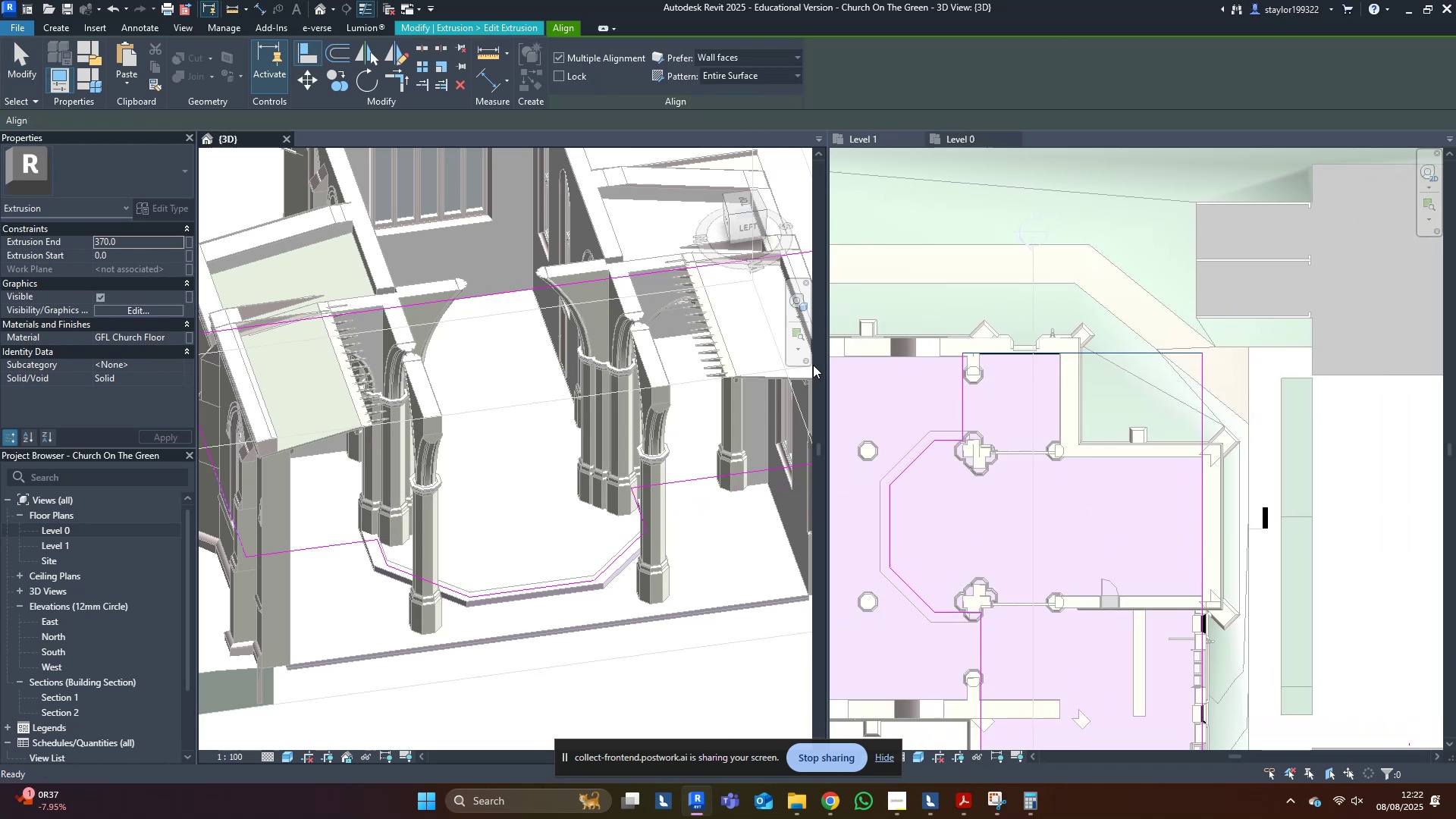 
key(Escape)
 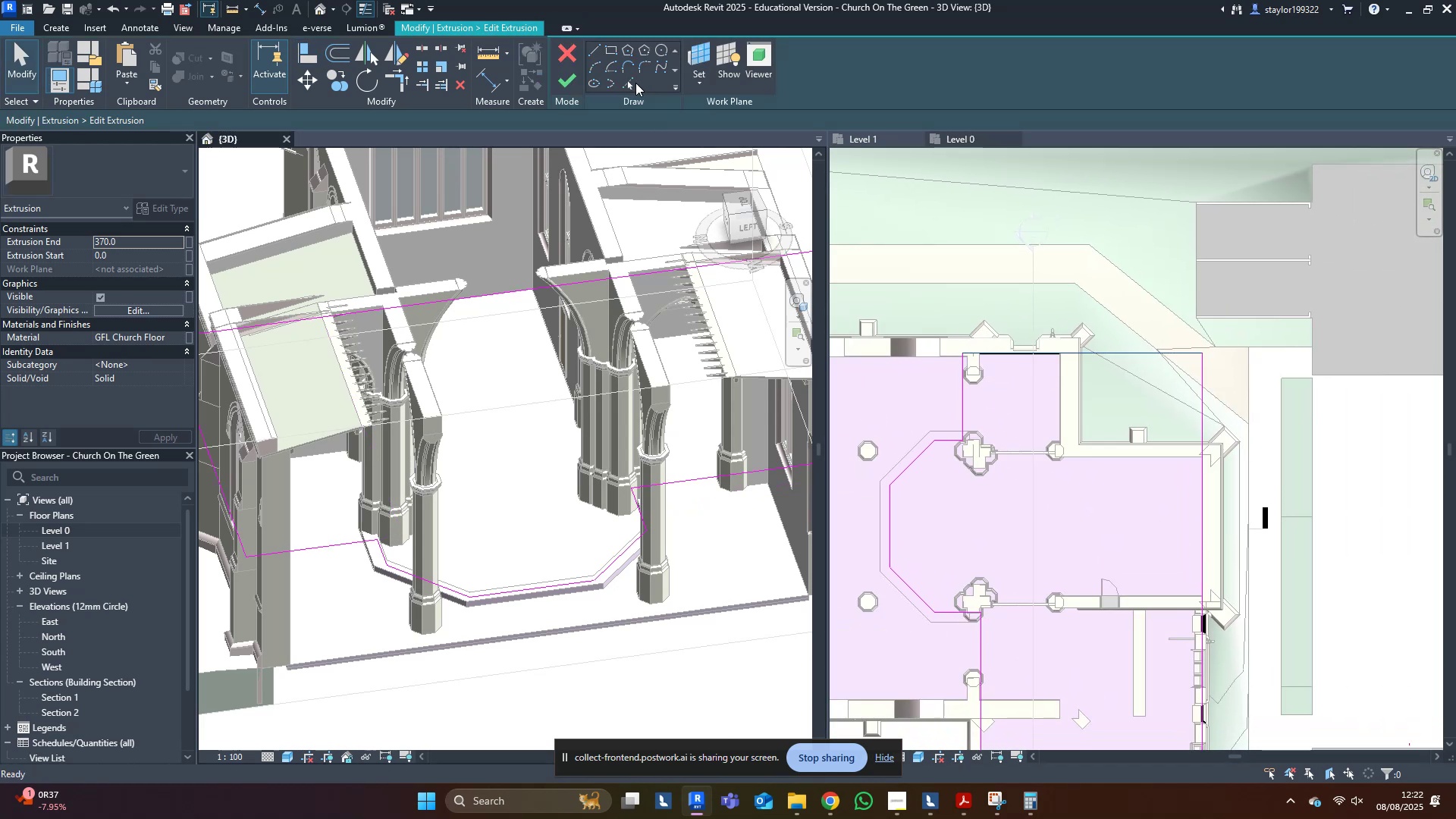 
left_click([634, 83])
 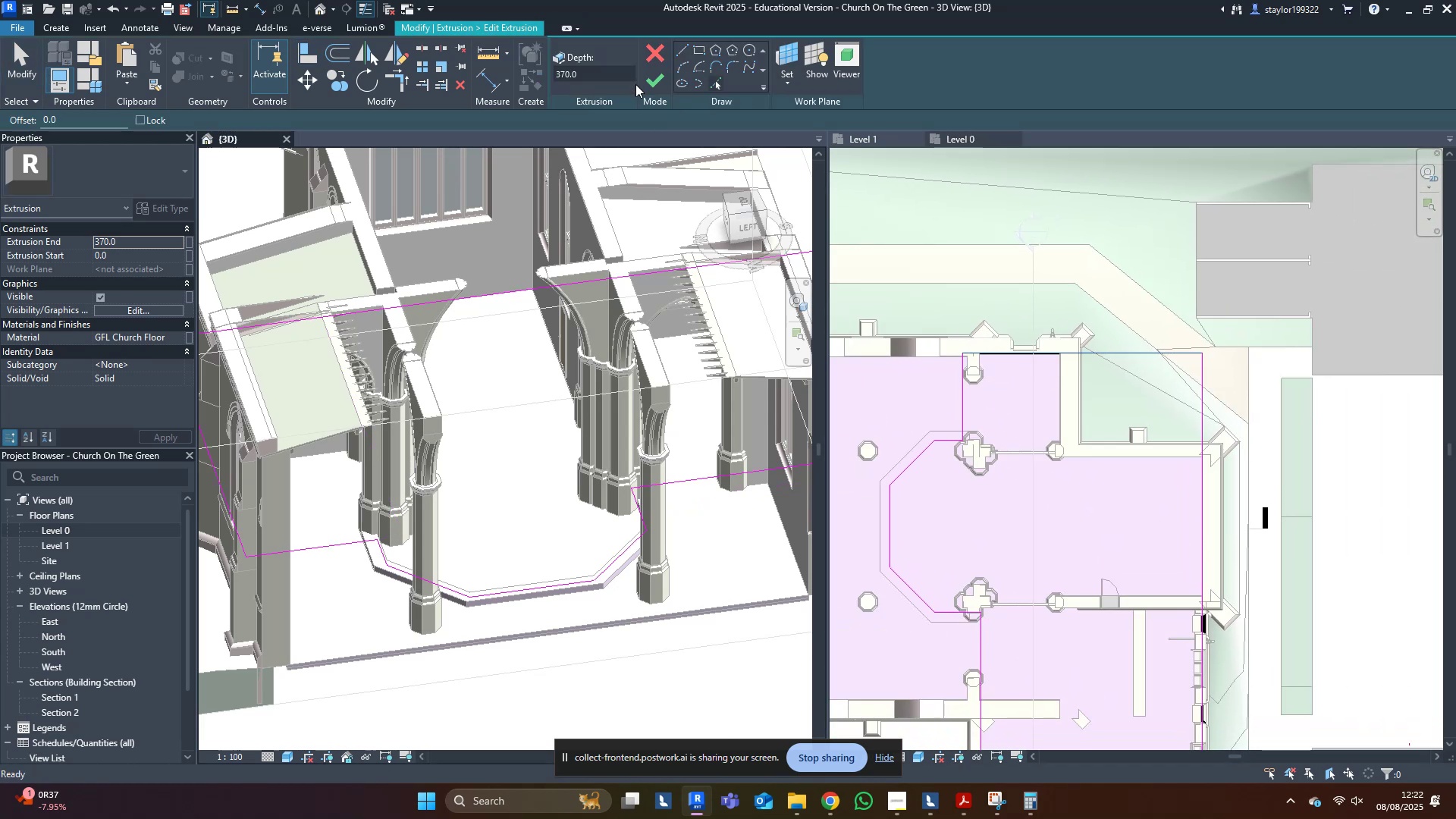 
scroll: coordinate [1097, 421], scroll_direction: up, amount: 7.0
 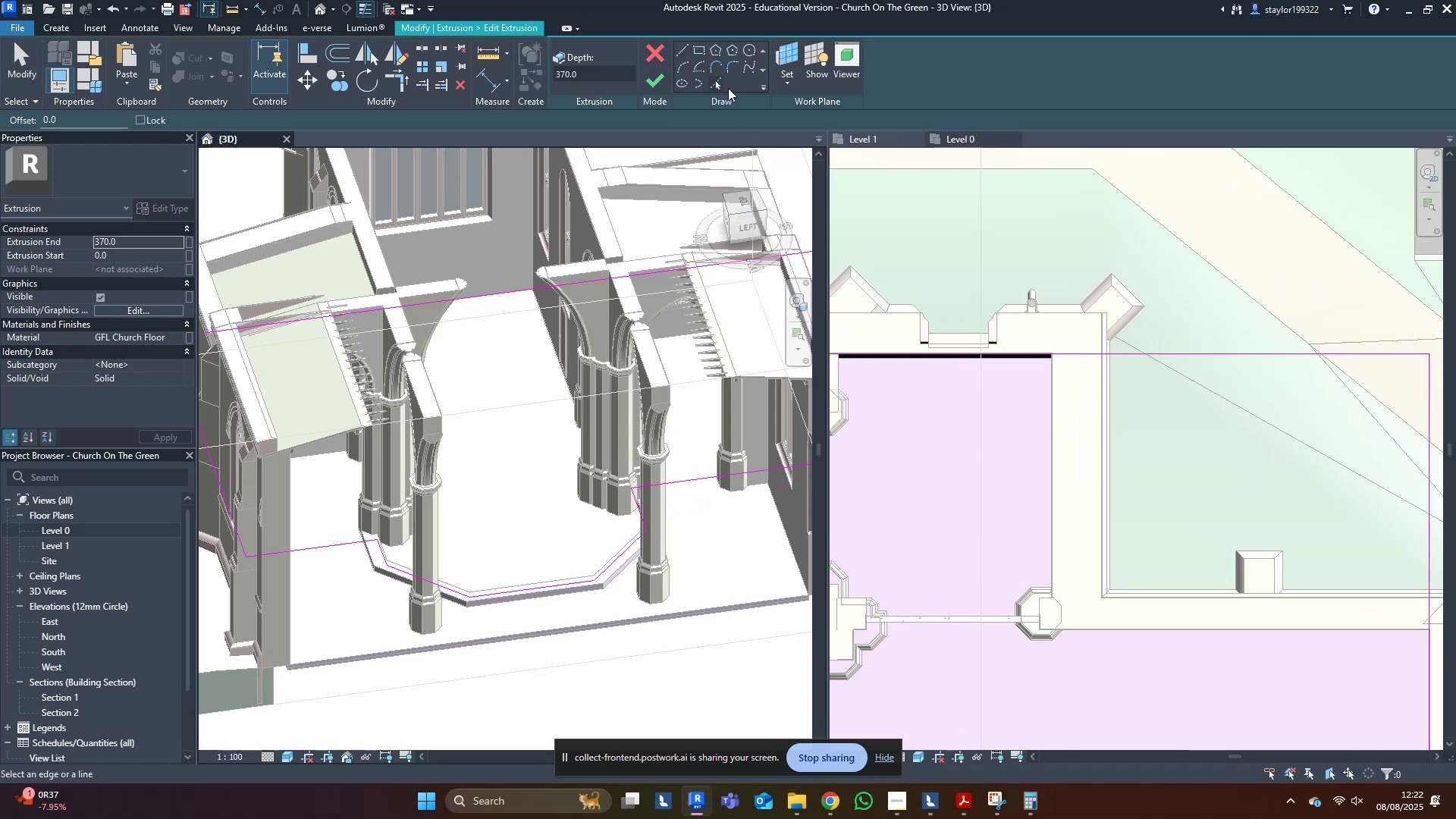 
middle_click([1009, 317])
 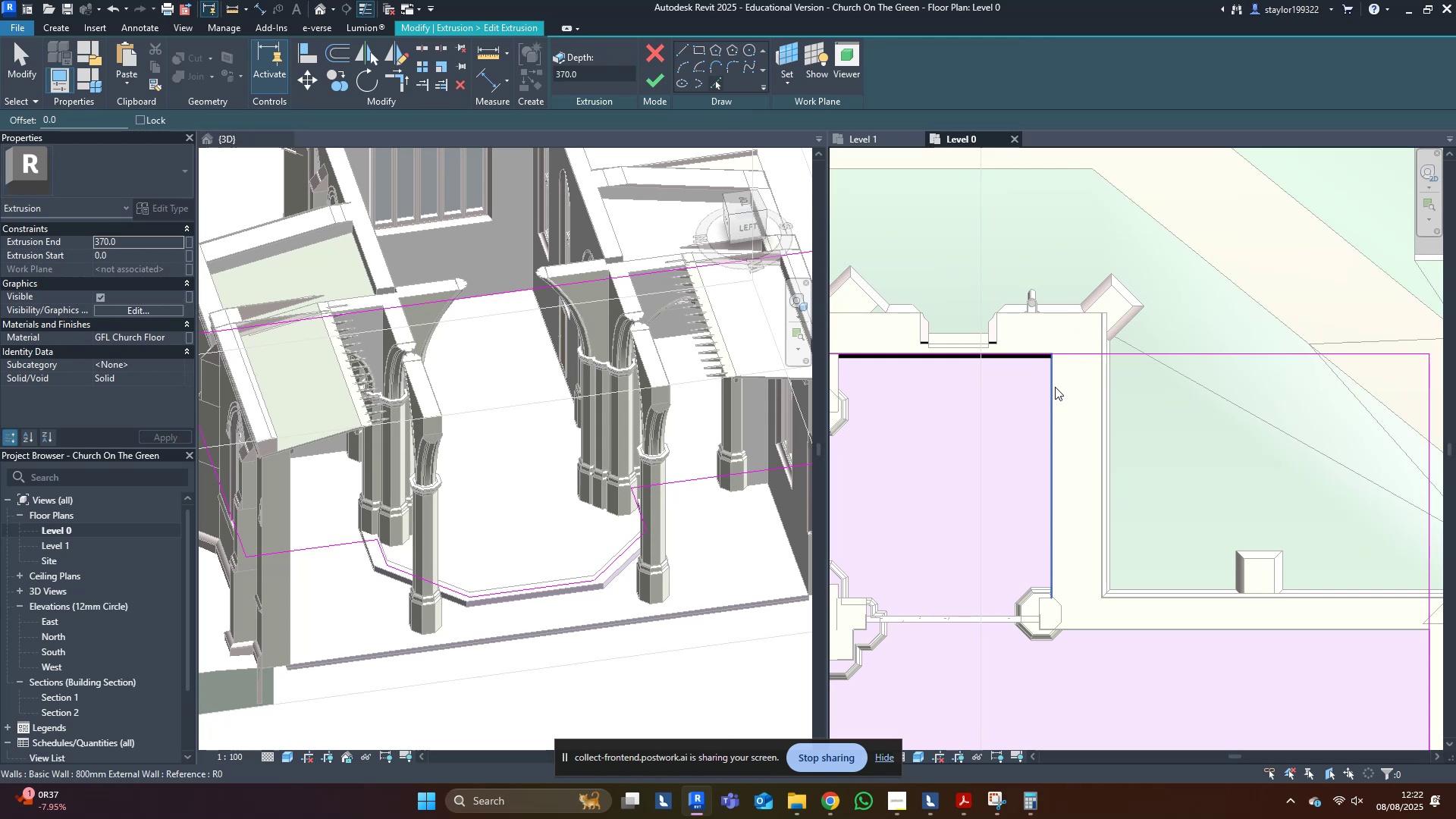 
left_click([1055, 387])
 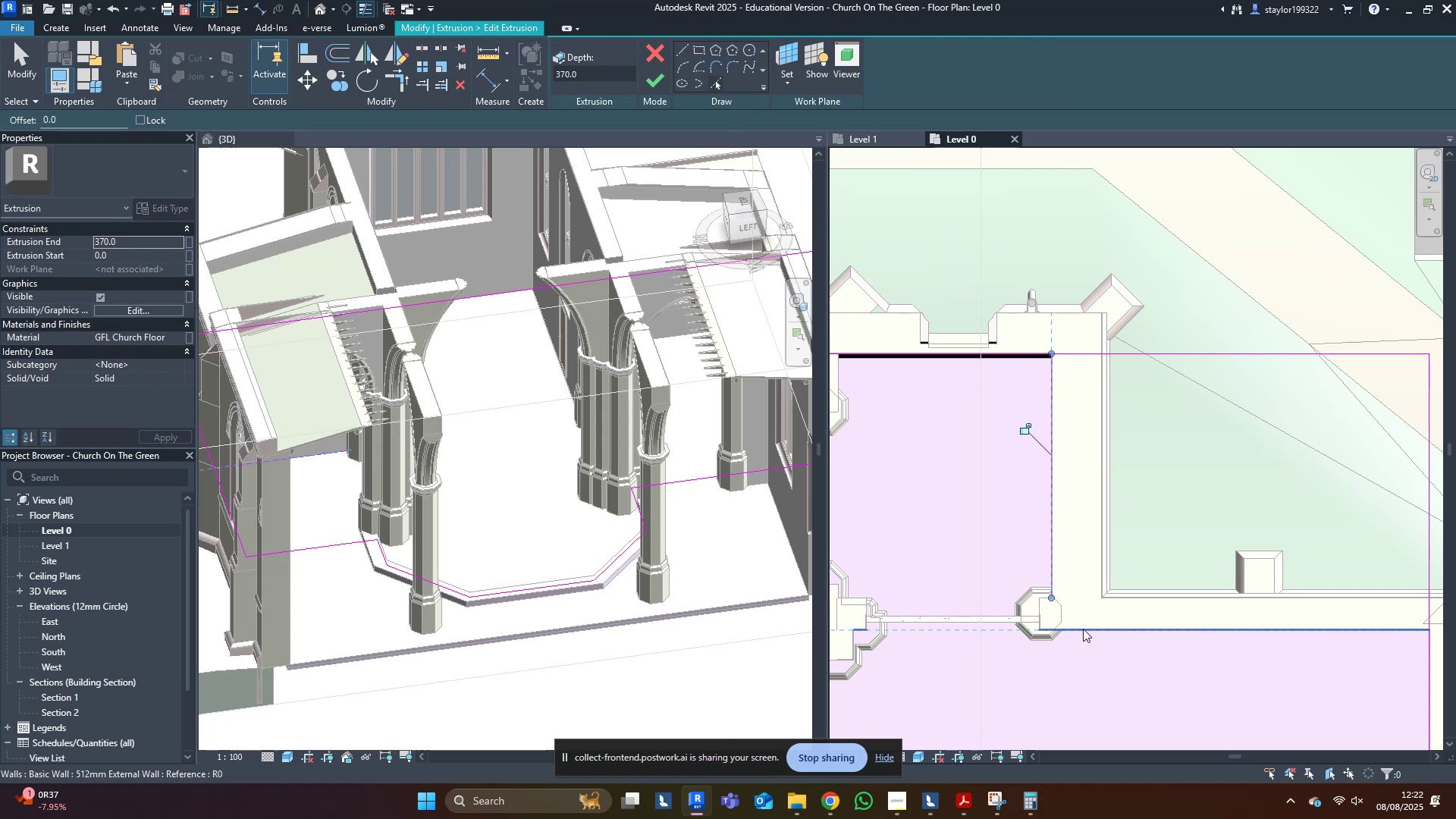 
left_click([1083, 629])
 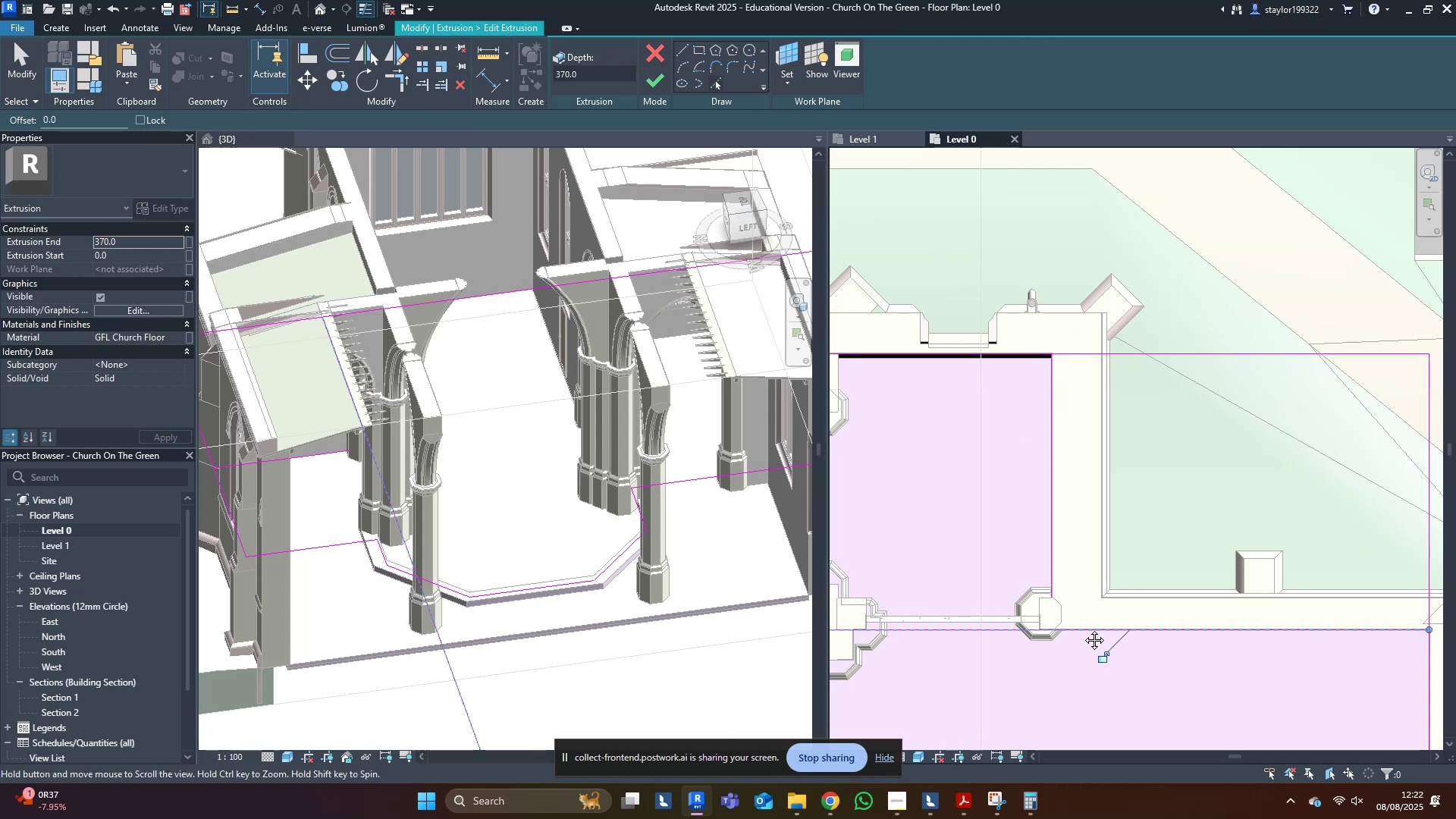 
scroll: coordinate [1056, 560], scroll_direction: down, amount: 3.0
 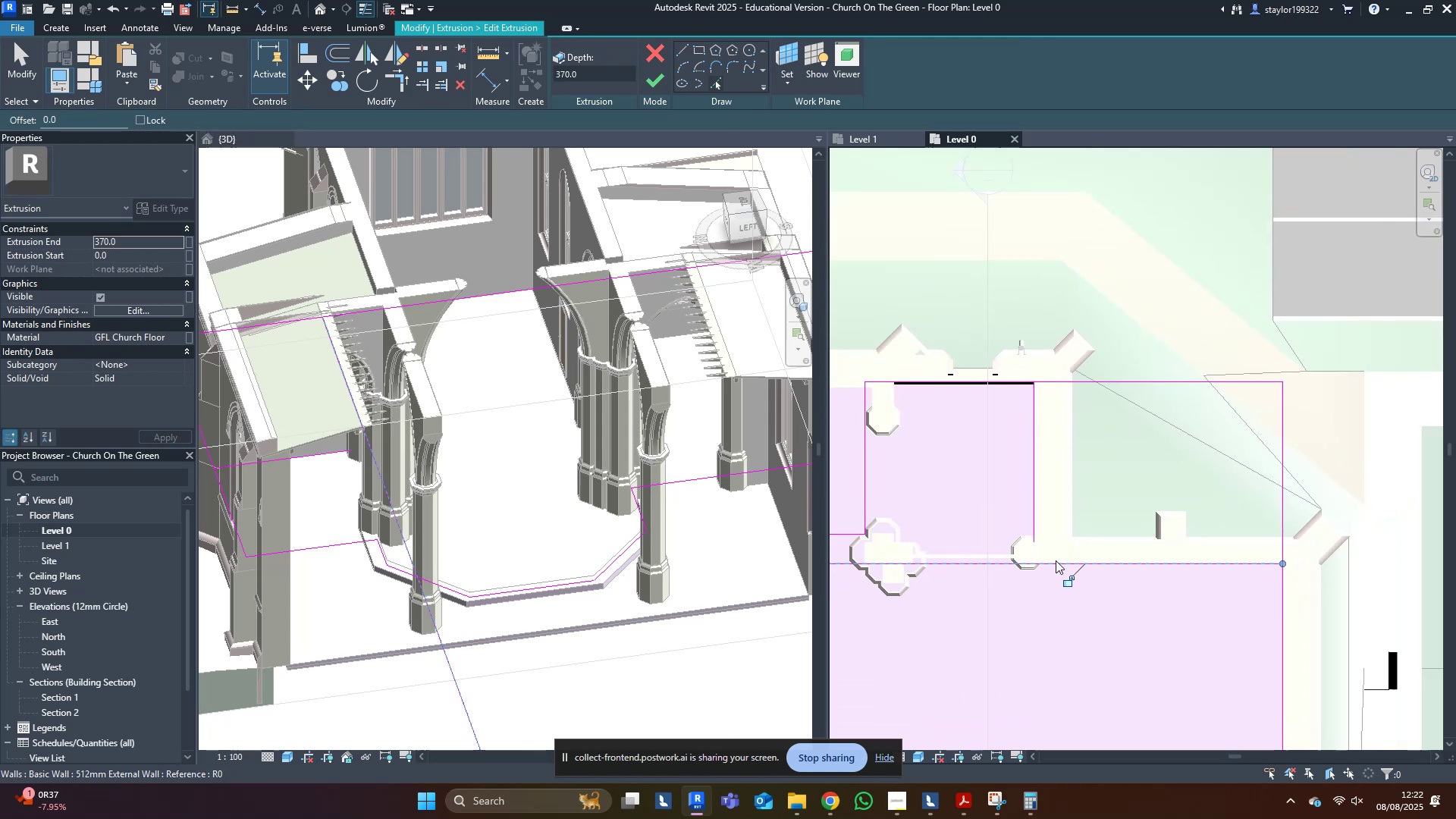 
type(tr)
 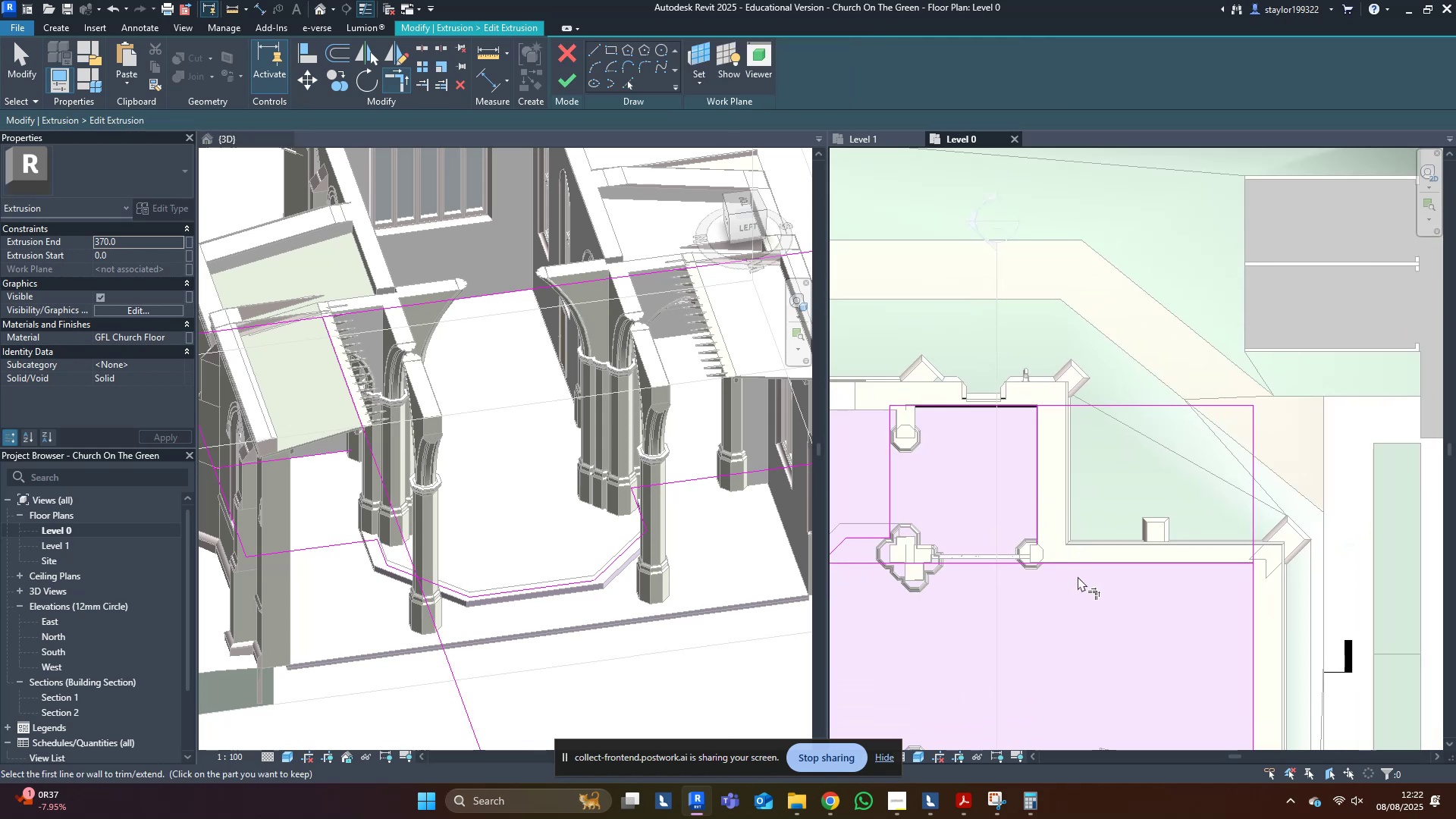 
left_click_drag(start_coordinate=[1078, 566], to_coordinate=[1072, 563])
 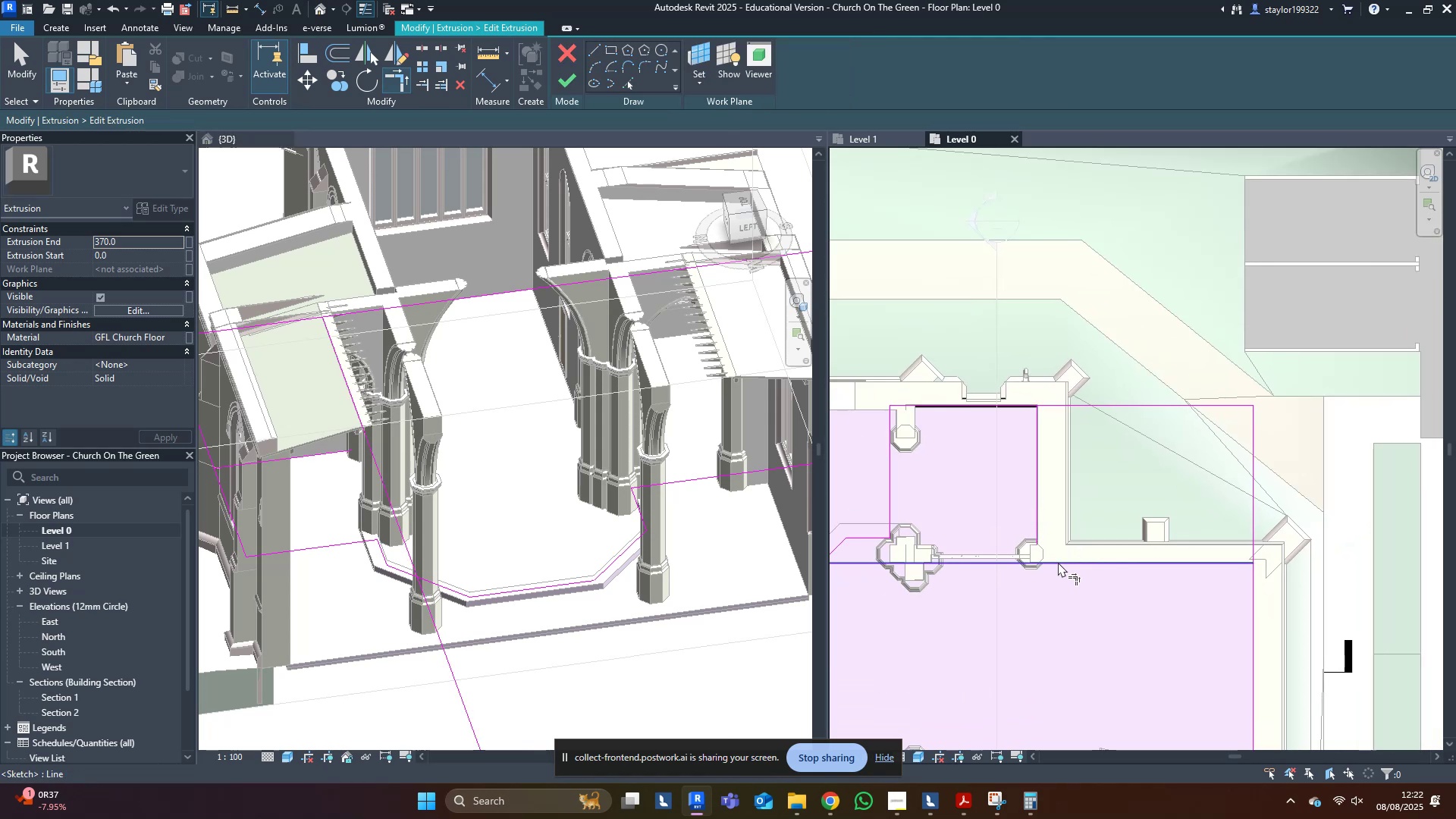 
double_click([1058, 566])
 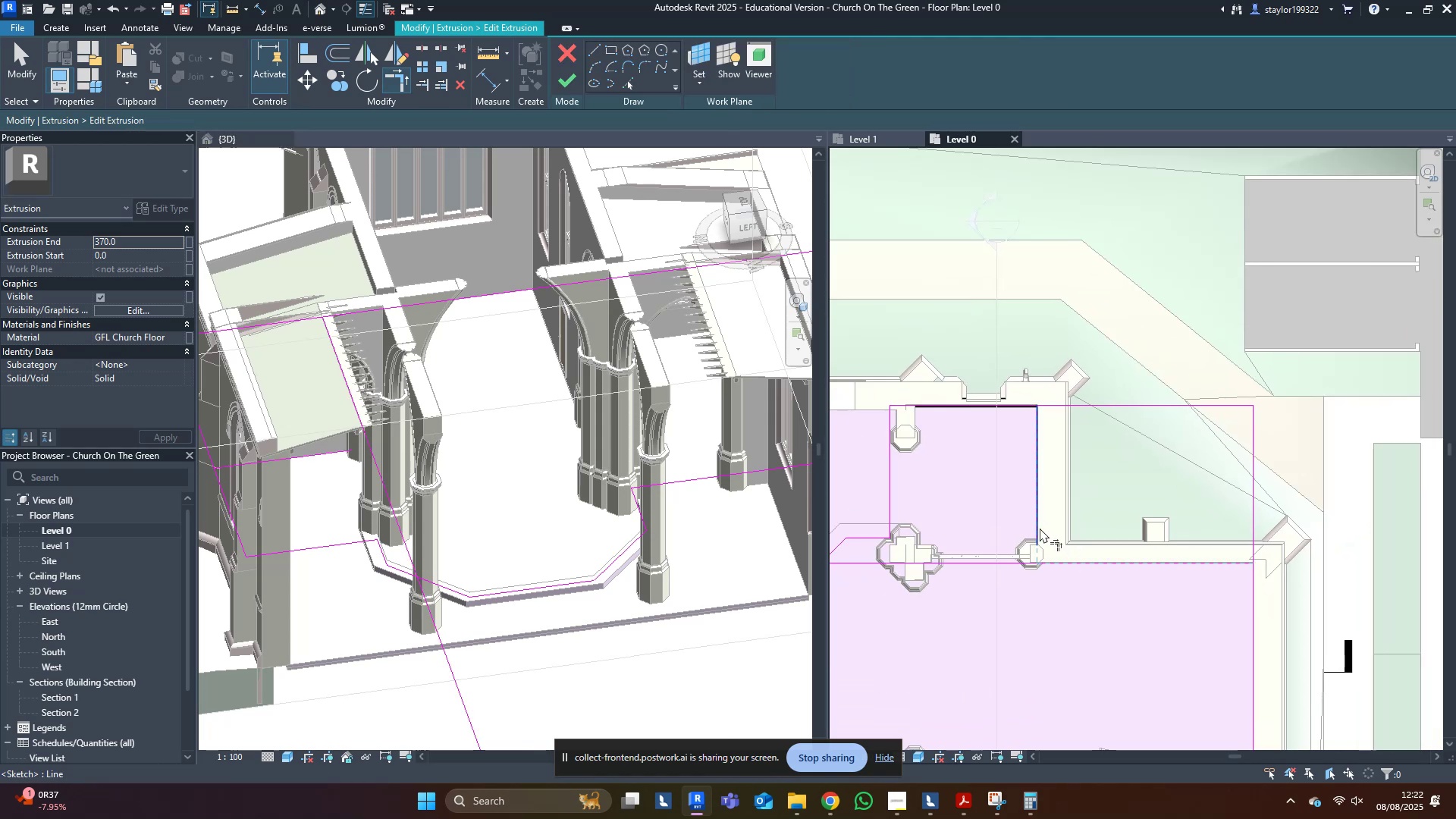 
left_click([1040, 528])
 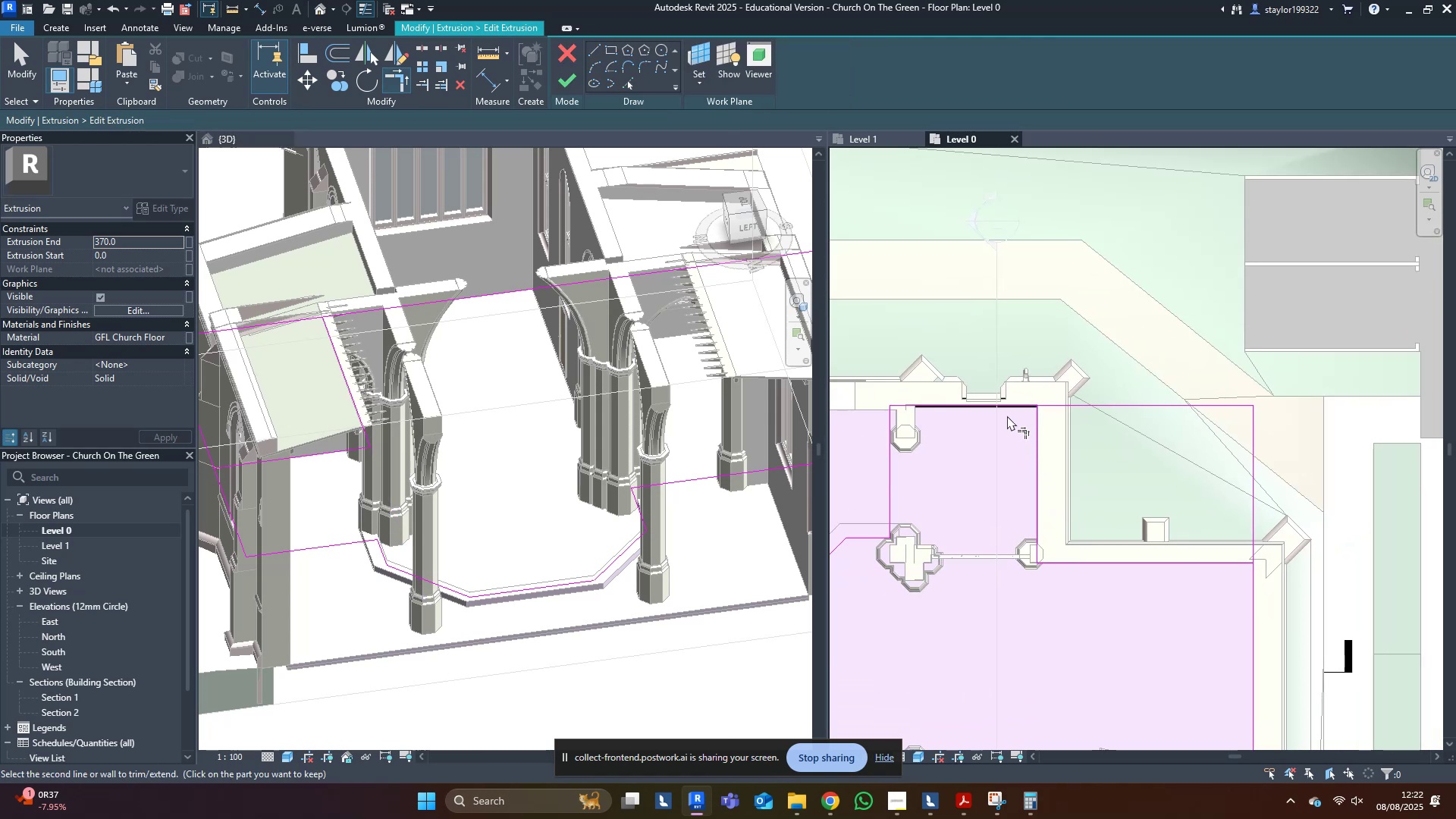 
left_click([1006, 403])
 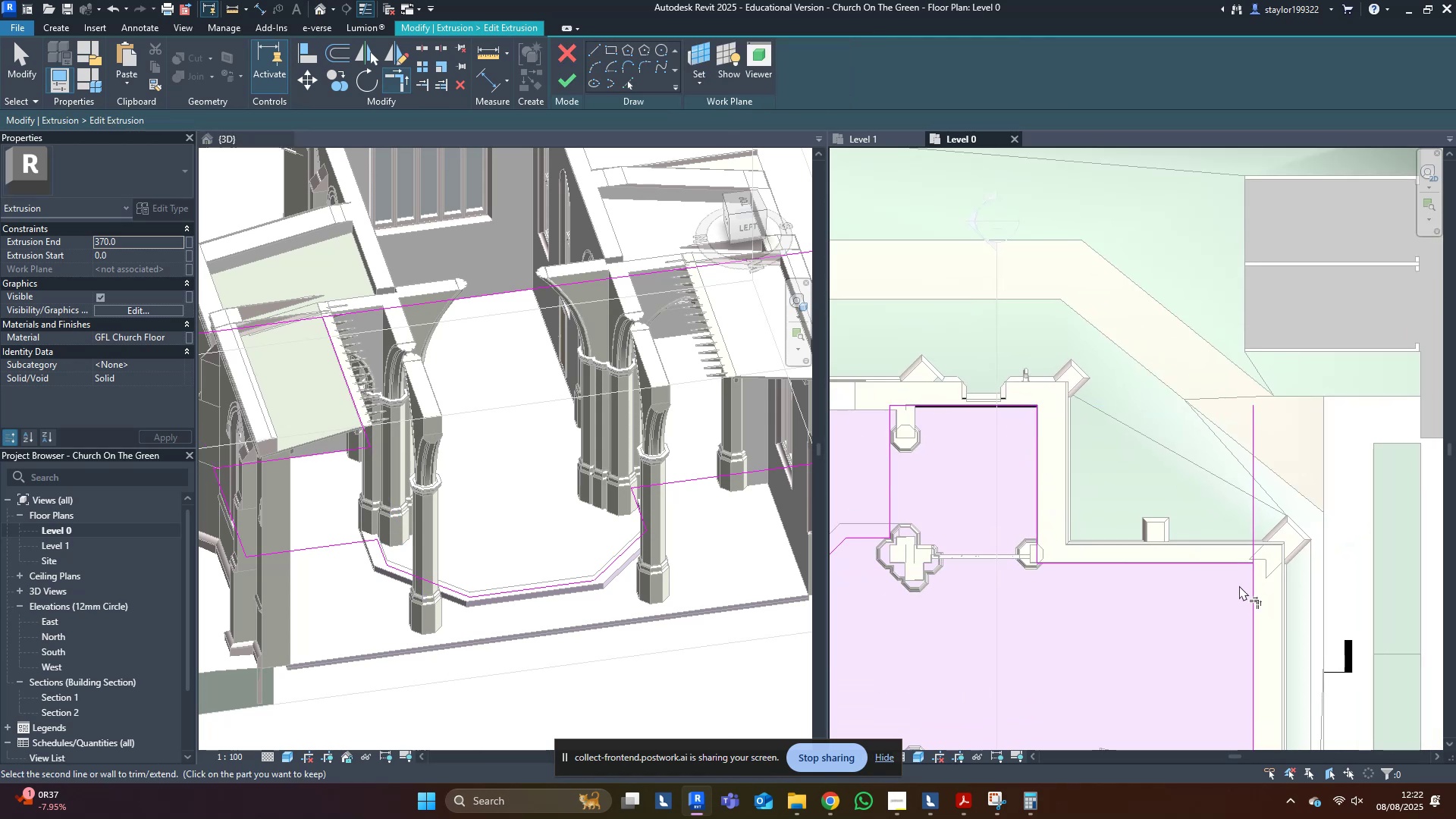 
left_click([1249, 585])
 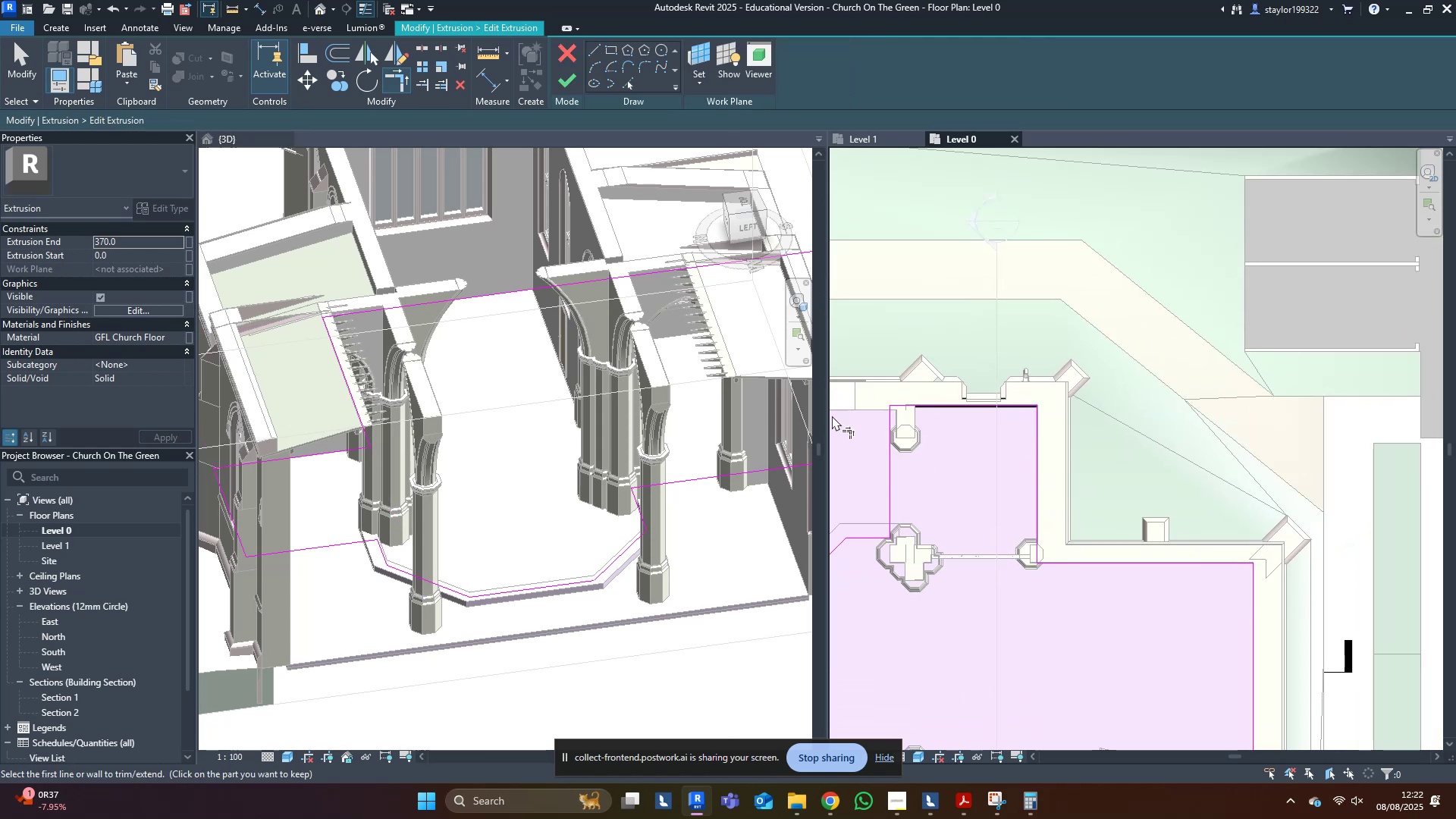 
type(mf)
key(Escape)
 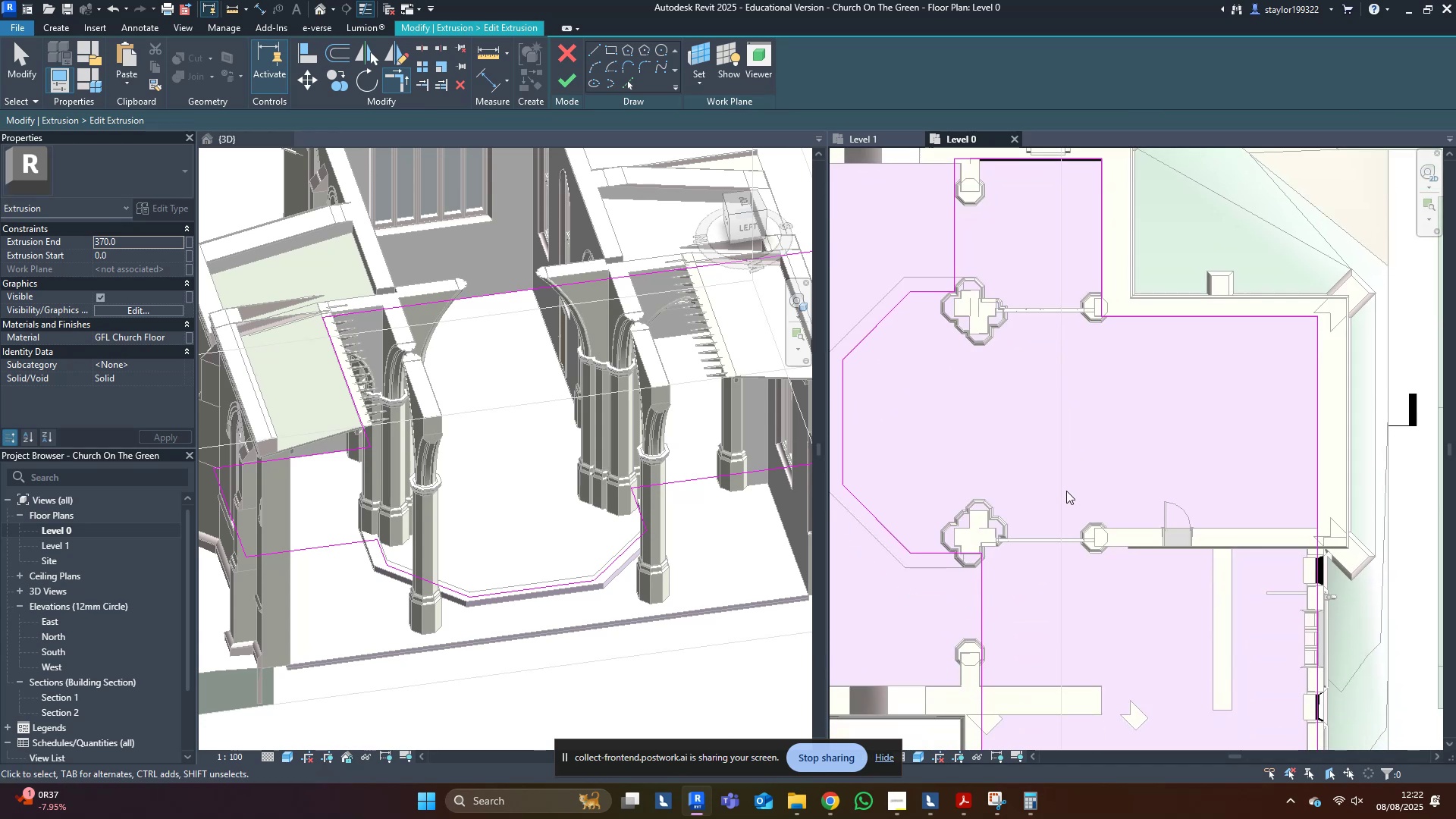 
left_click([1065, 491])
 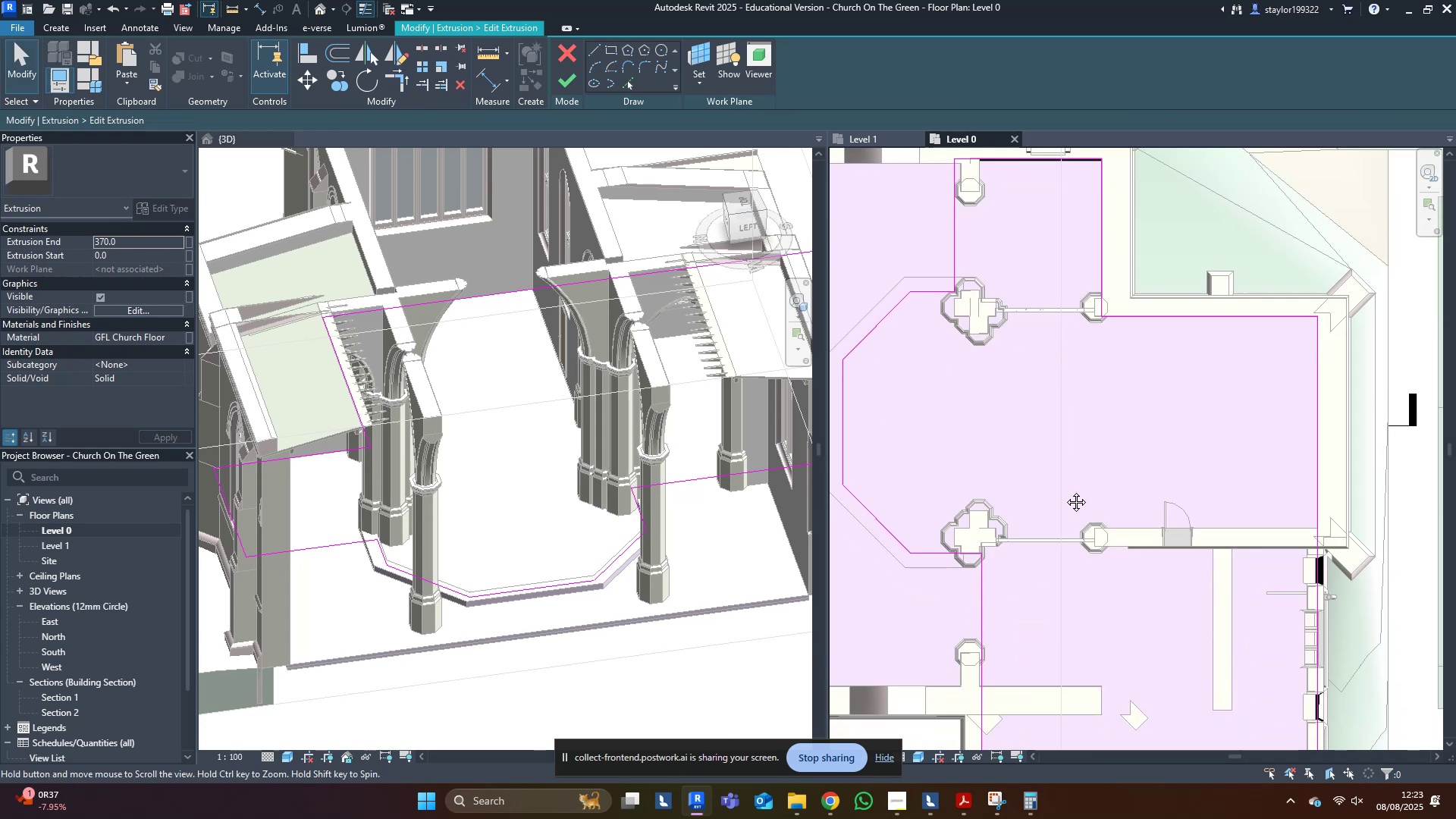 
middle_click([1065, 491])
 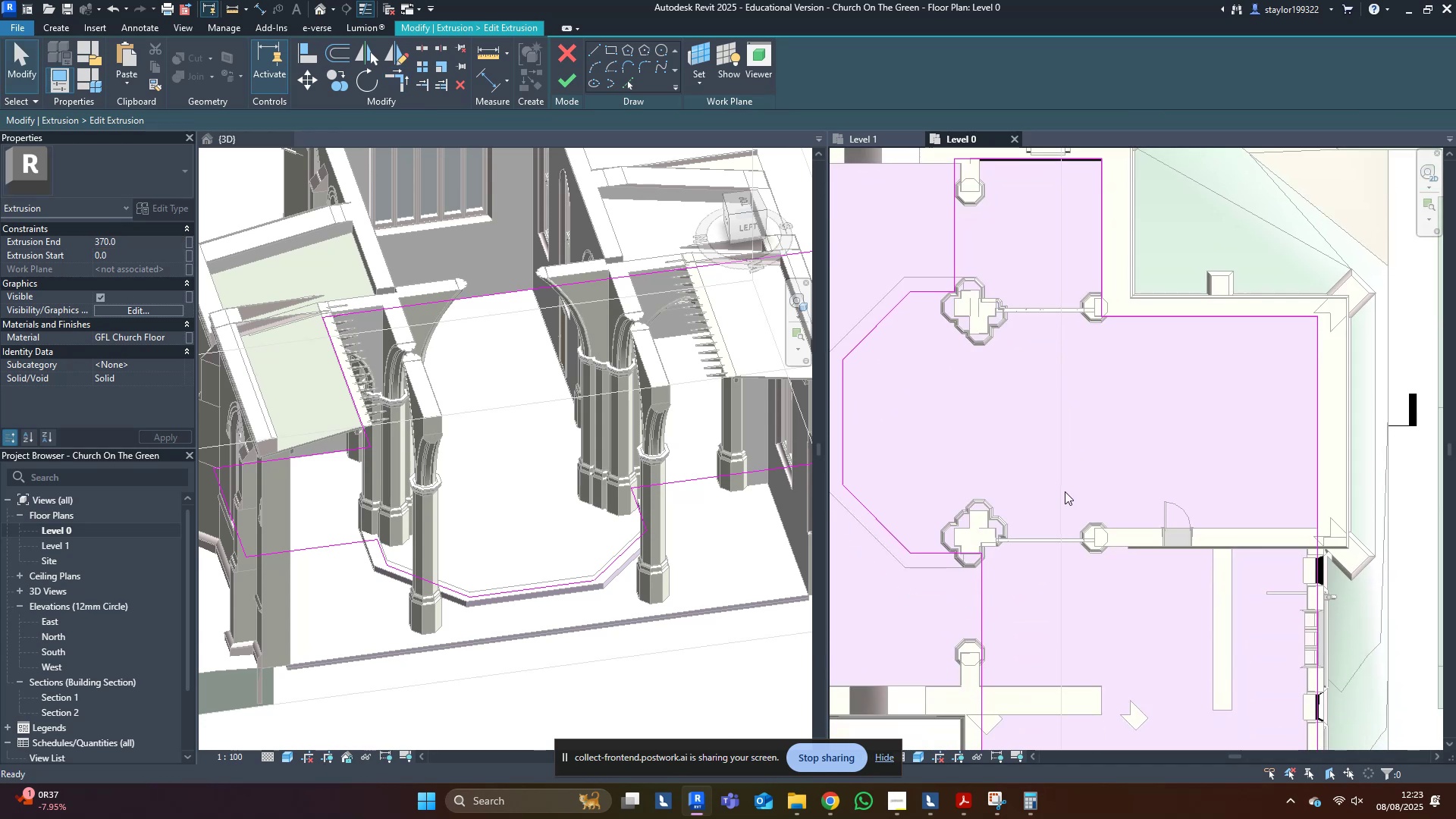 
scroll: coordinate [1065, 491], scroll_direction: down, amount: 3.0
 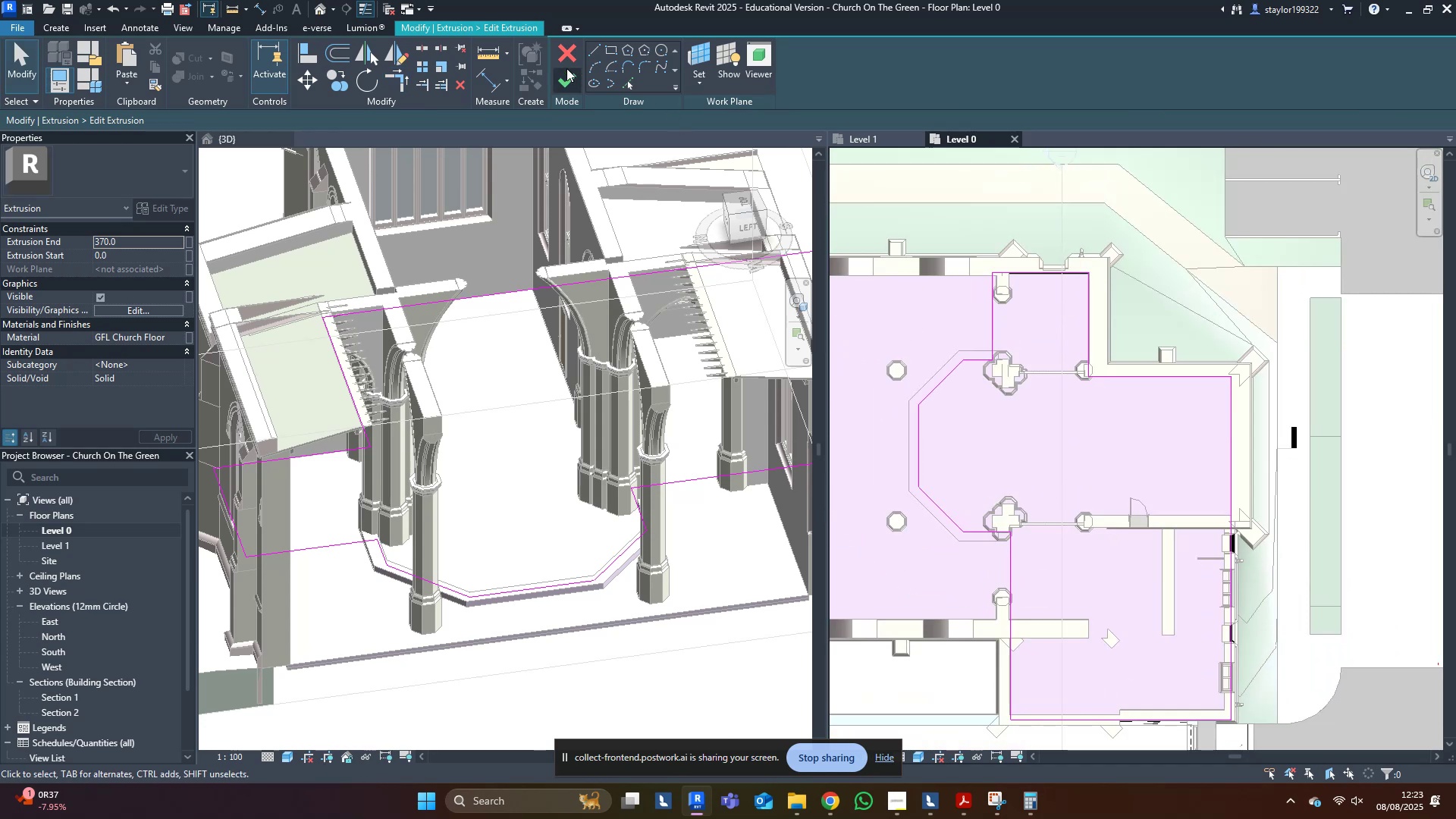 
left_click([568, 74])
 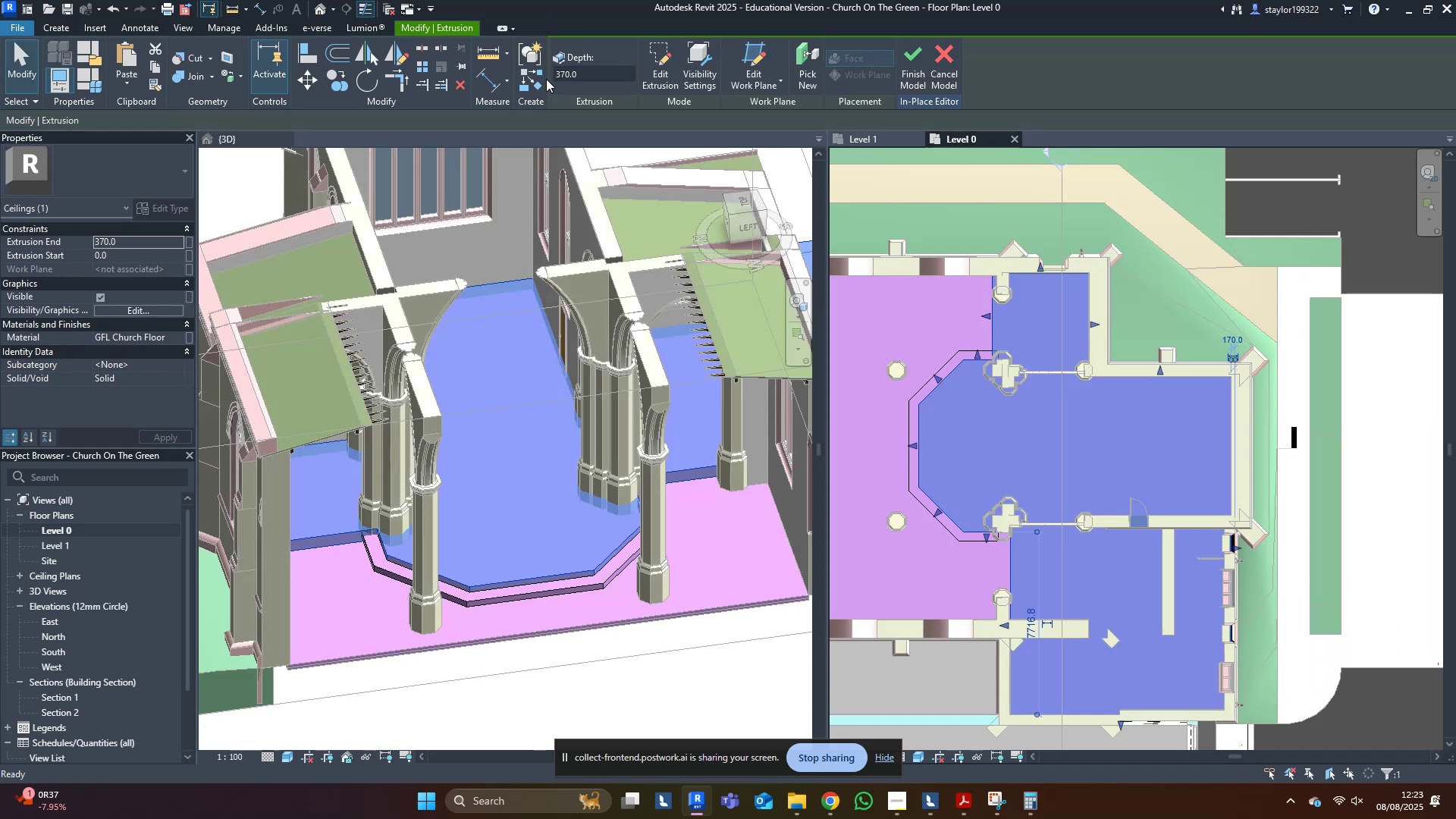 
key(Escape)
 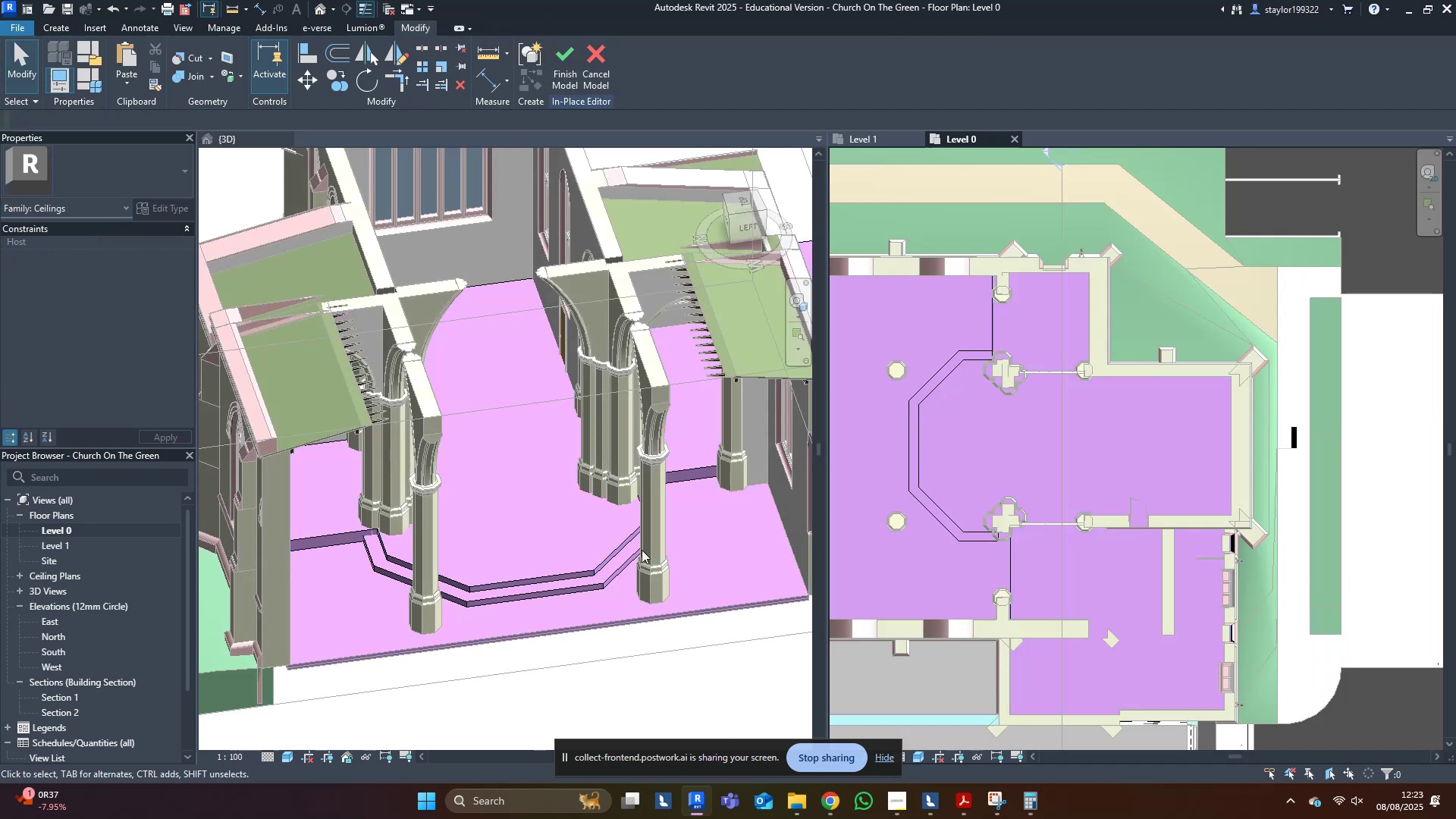 
hold_key(key=ShiftLeft, duration=0.46)
 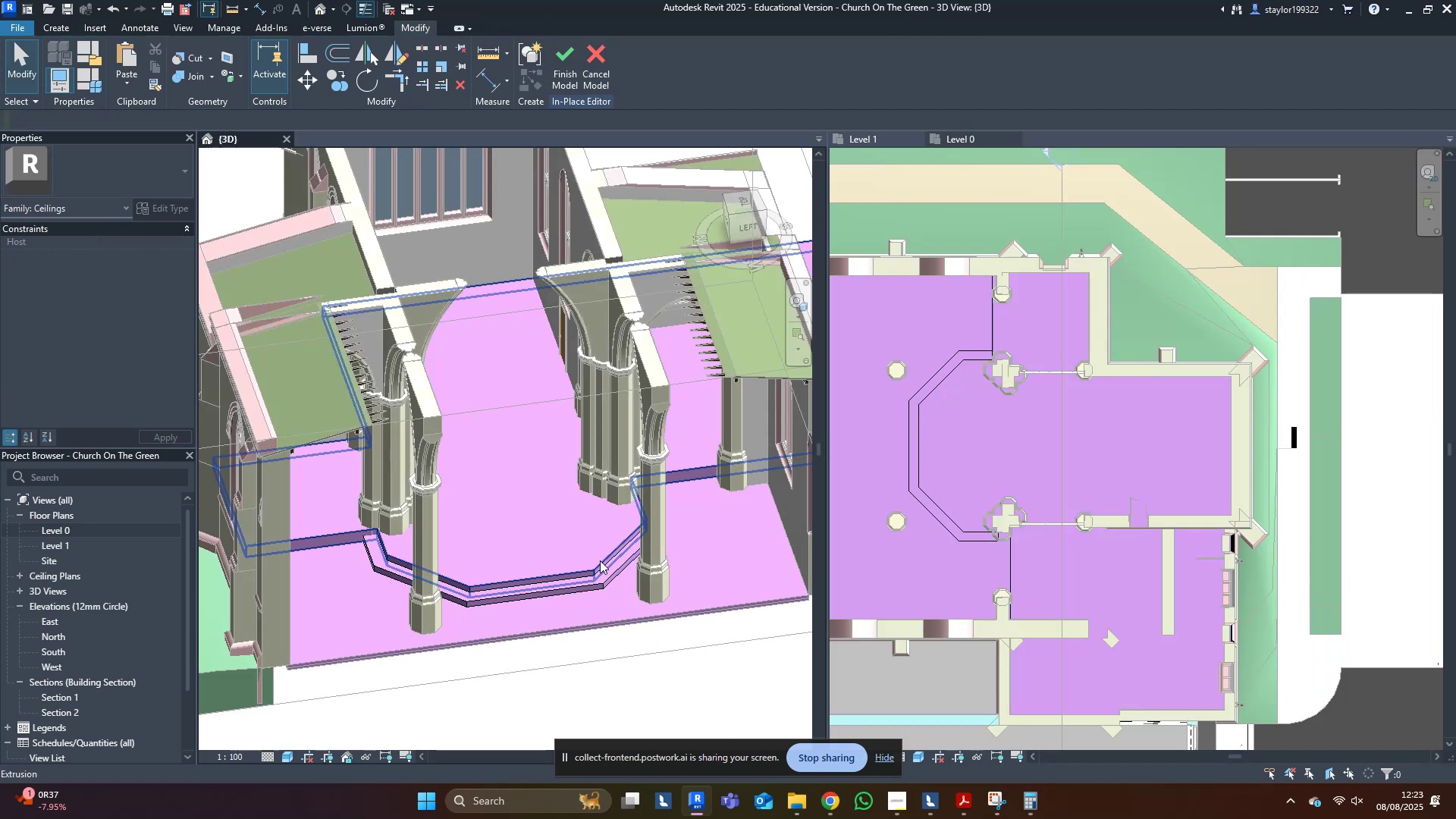 
hold_key(key=ShiftLeft, duration=0.61)
 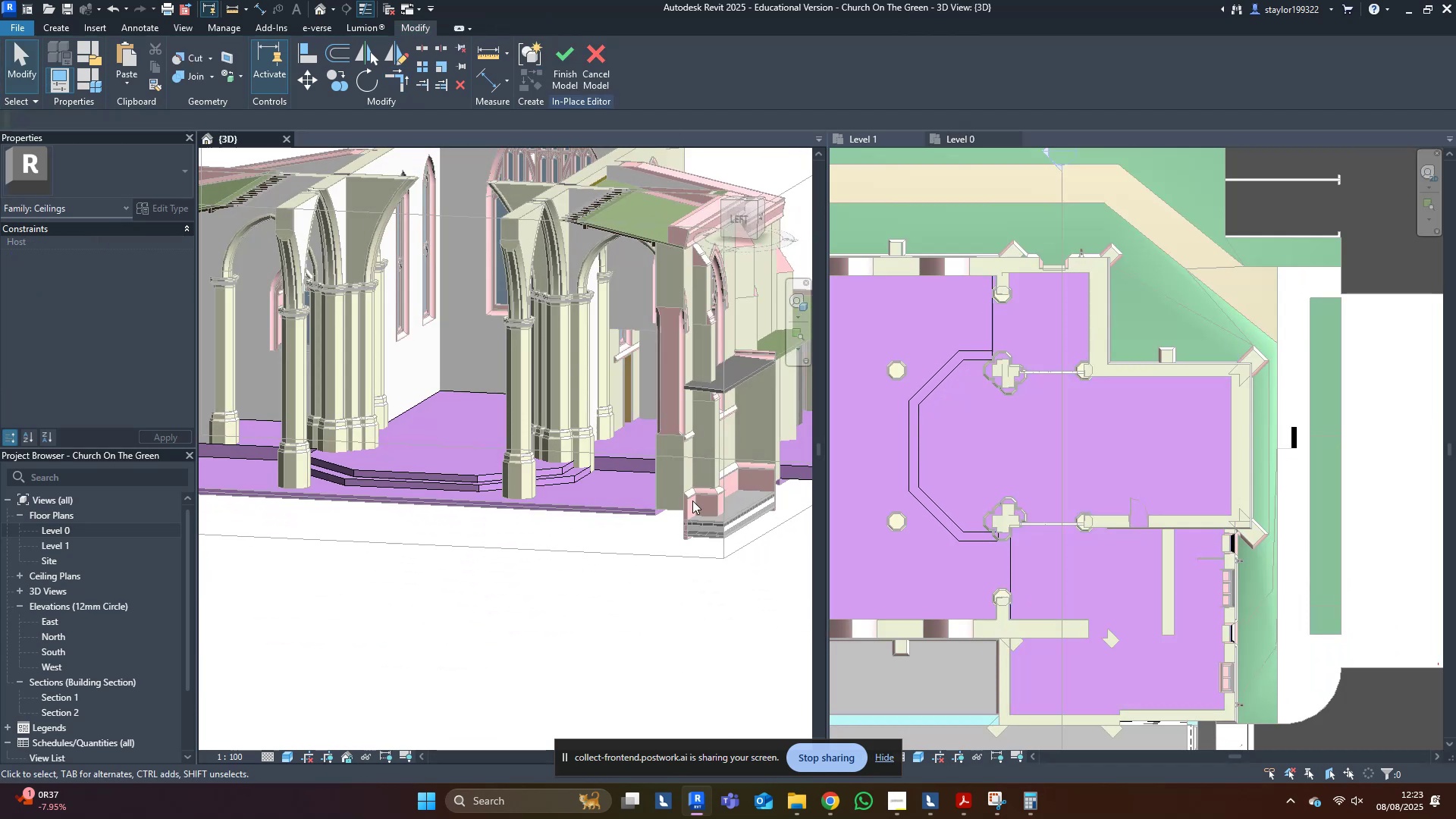 
type(wfsd)
 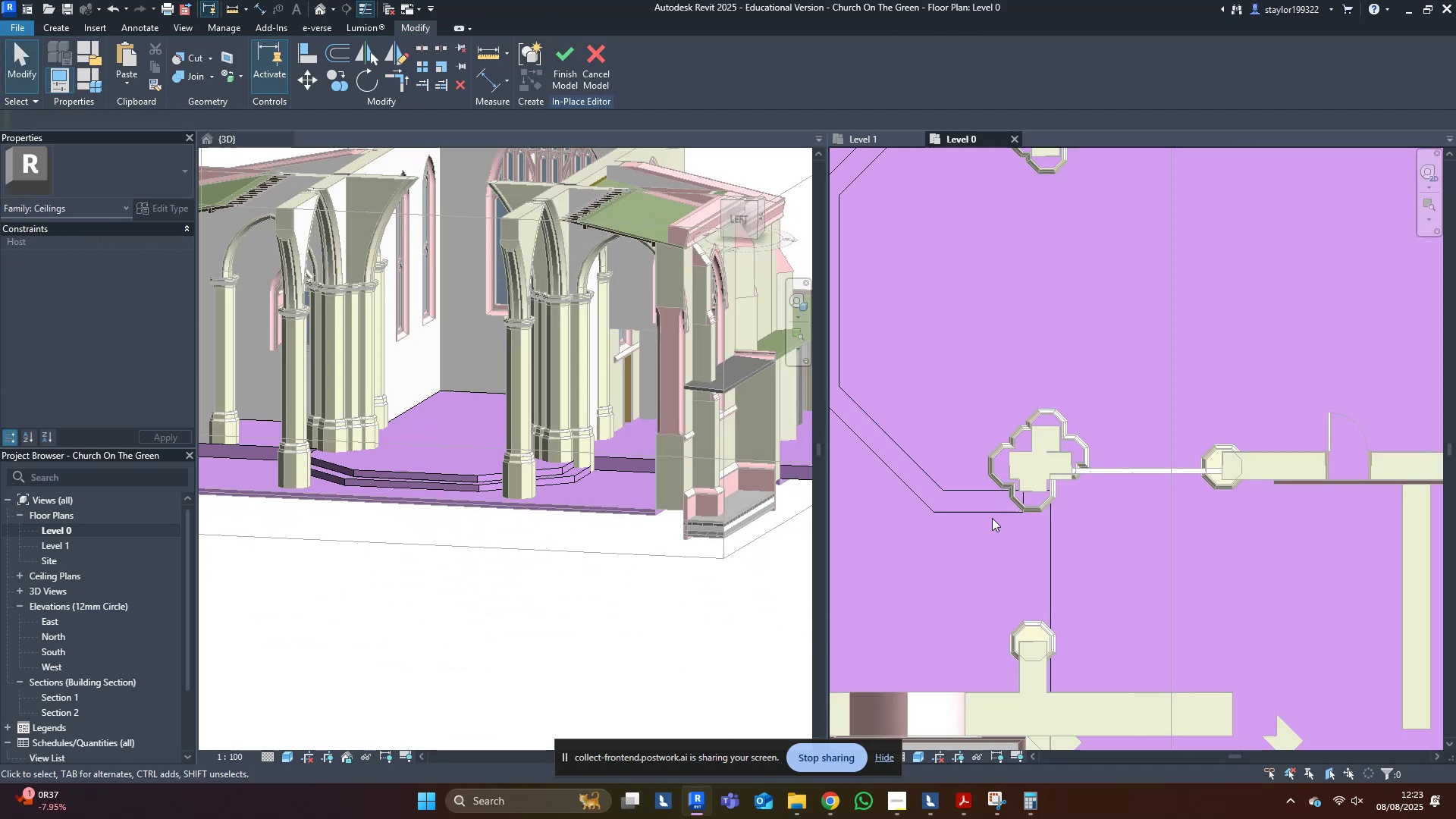 
scroll: coordinate [996, 536], scroll_direction: up, amount: 6.0
 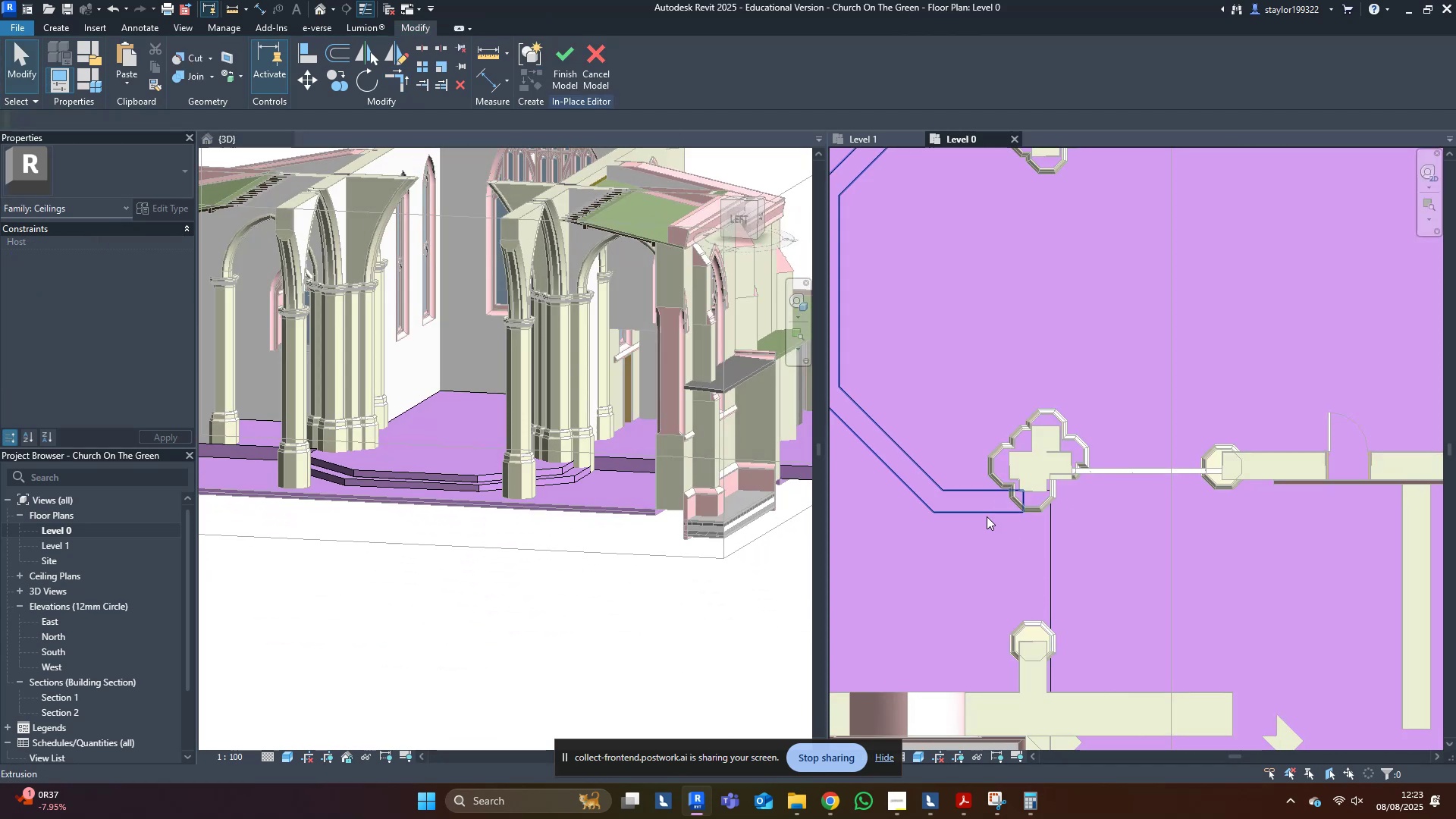 
double_click([987, 516])
 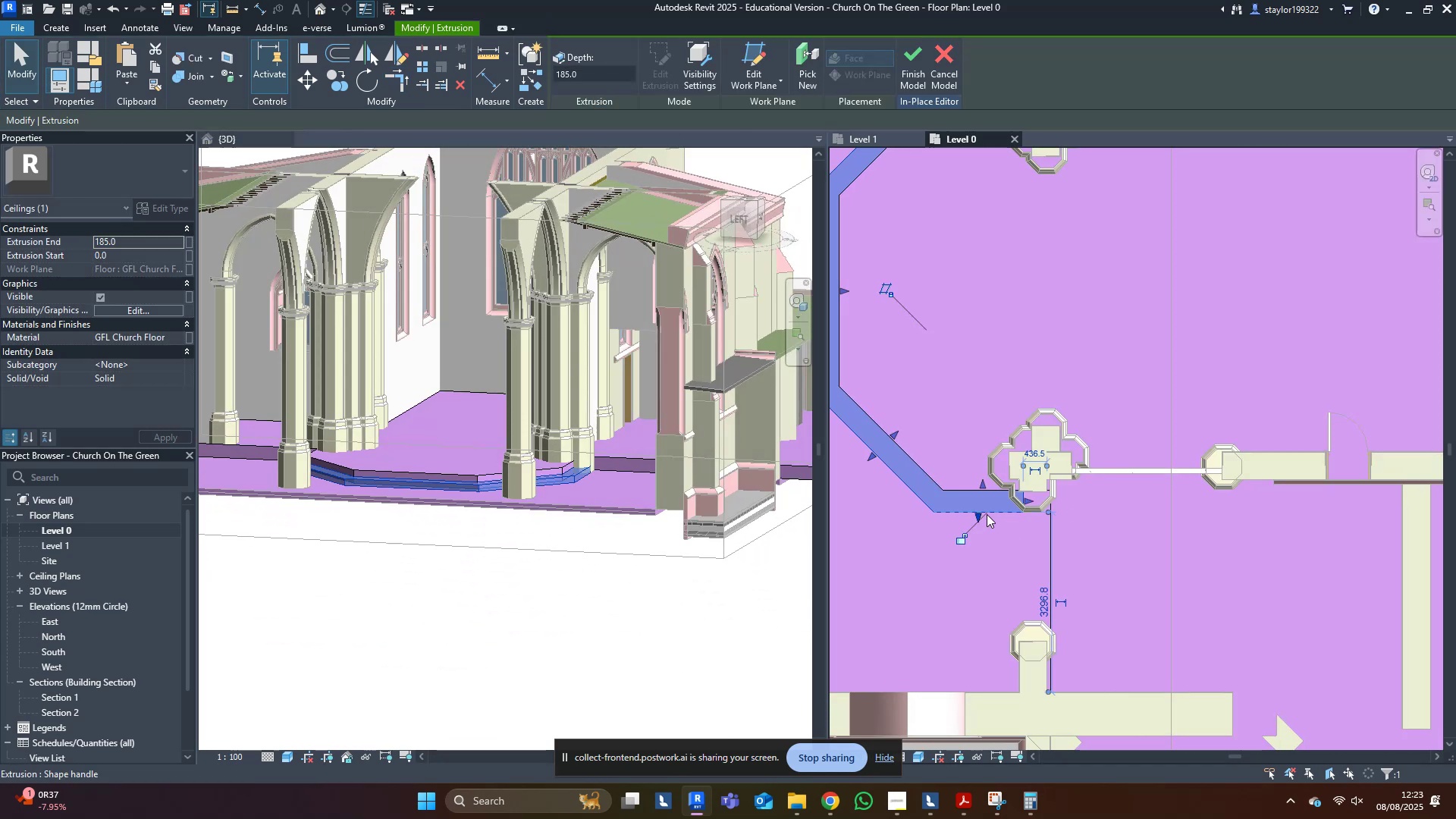 
key(Control+ControlLeft)
 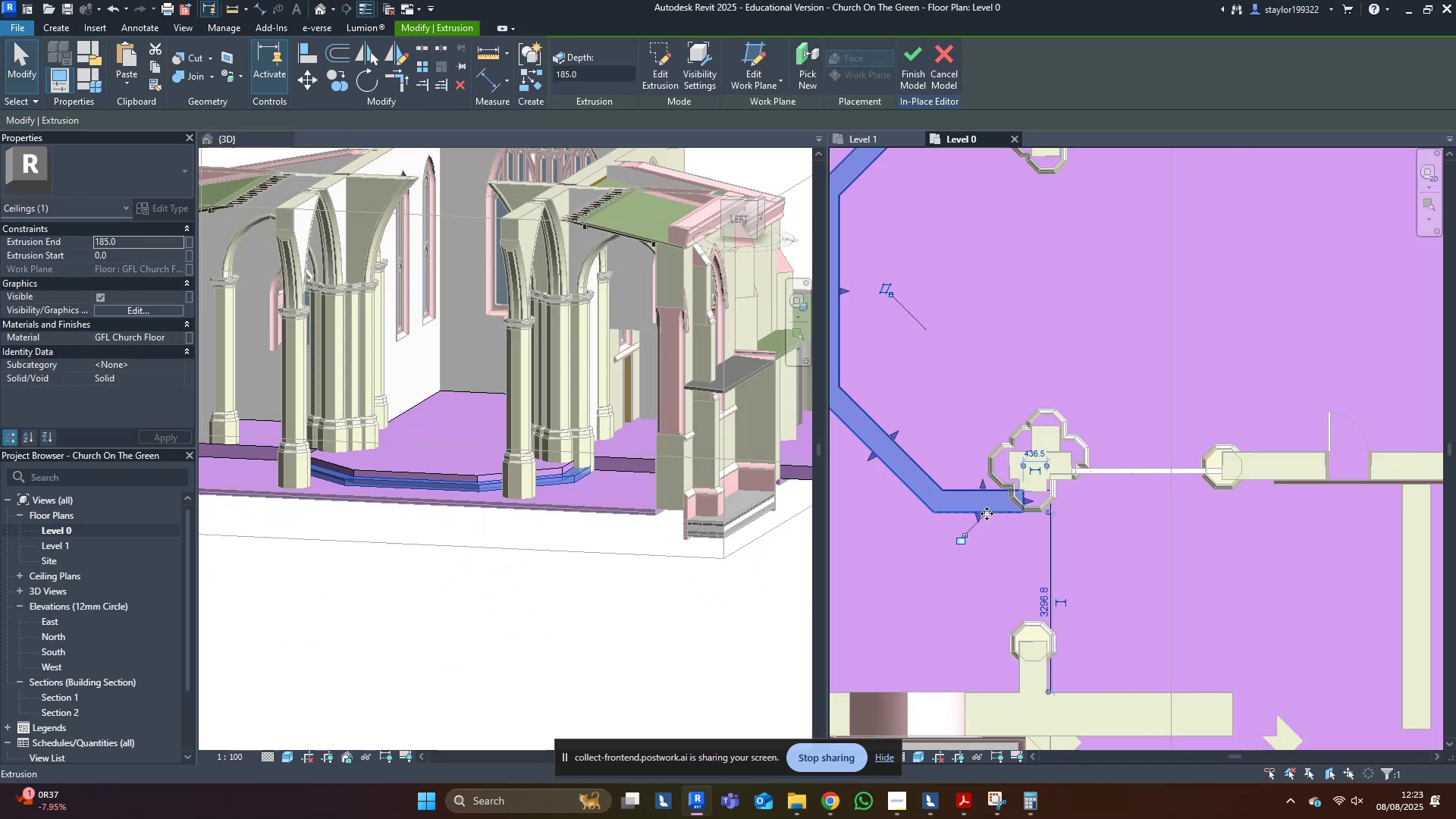 
key(Control+Z)
 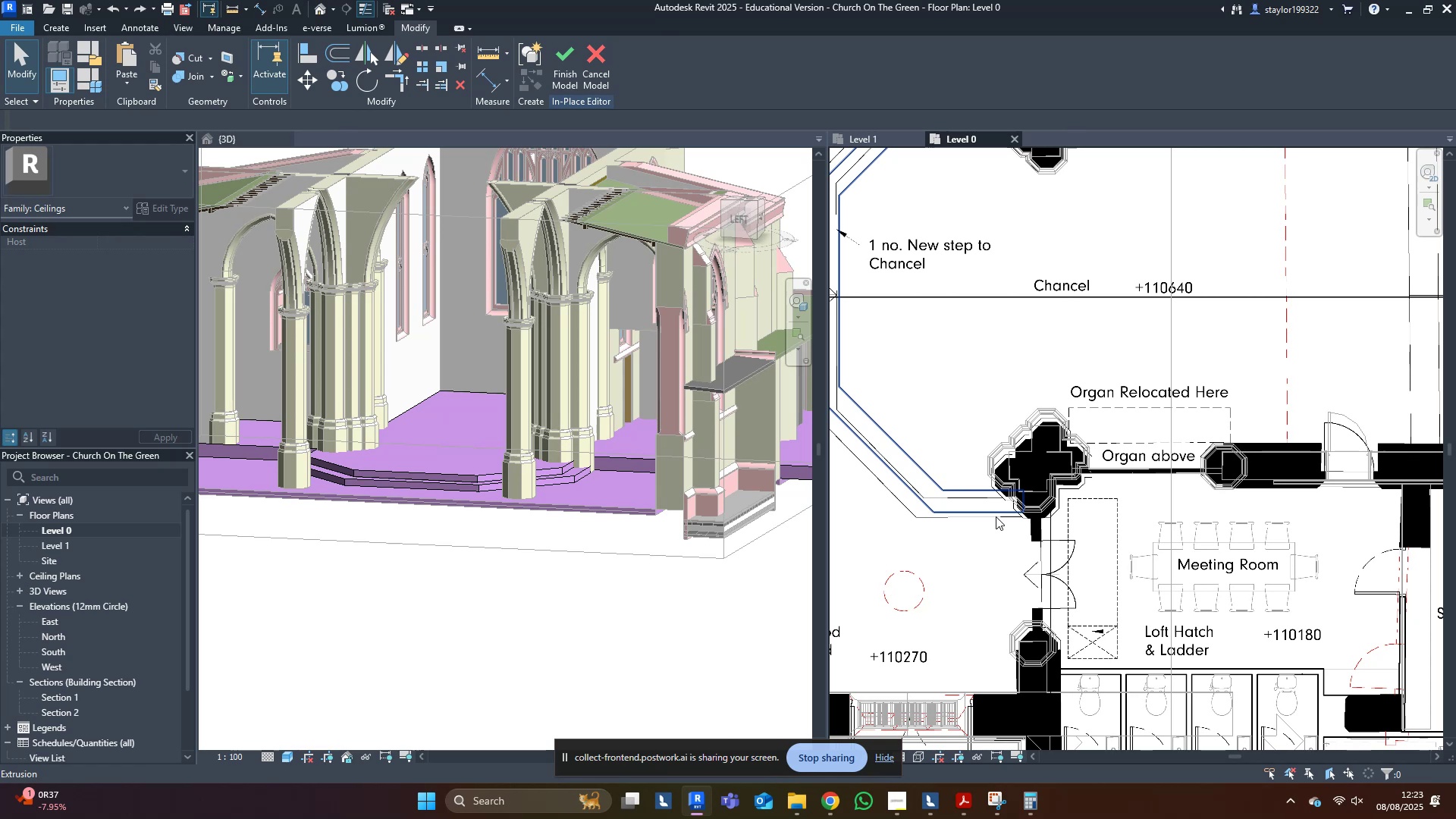 
double_click([996, 516])
 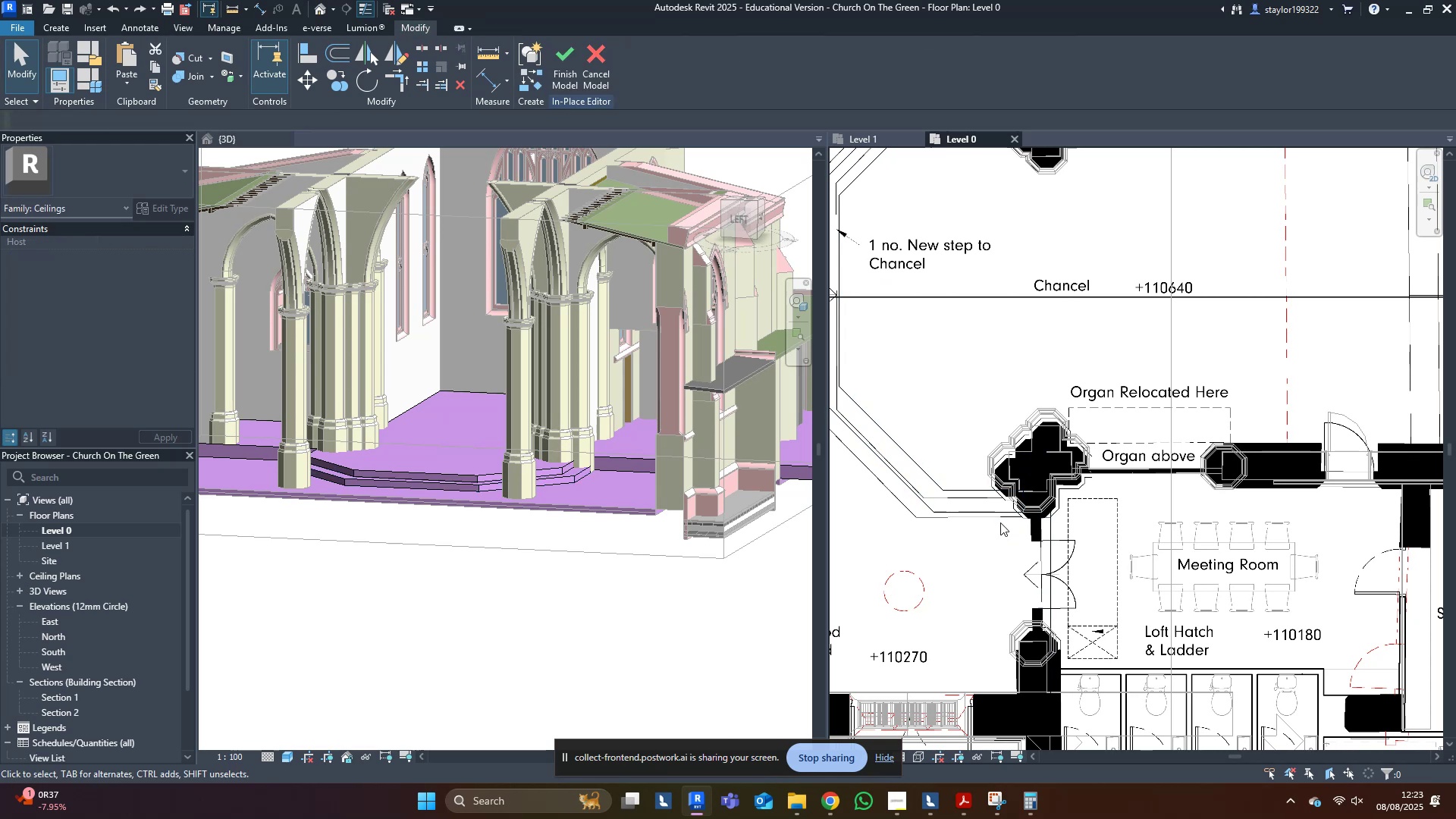 
double_click([1007, 510])
 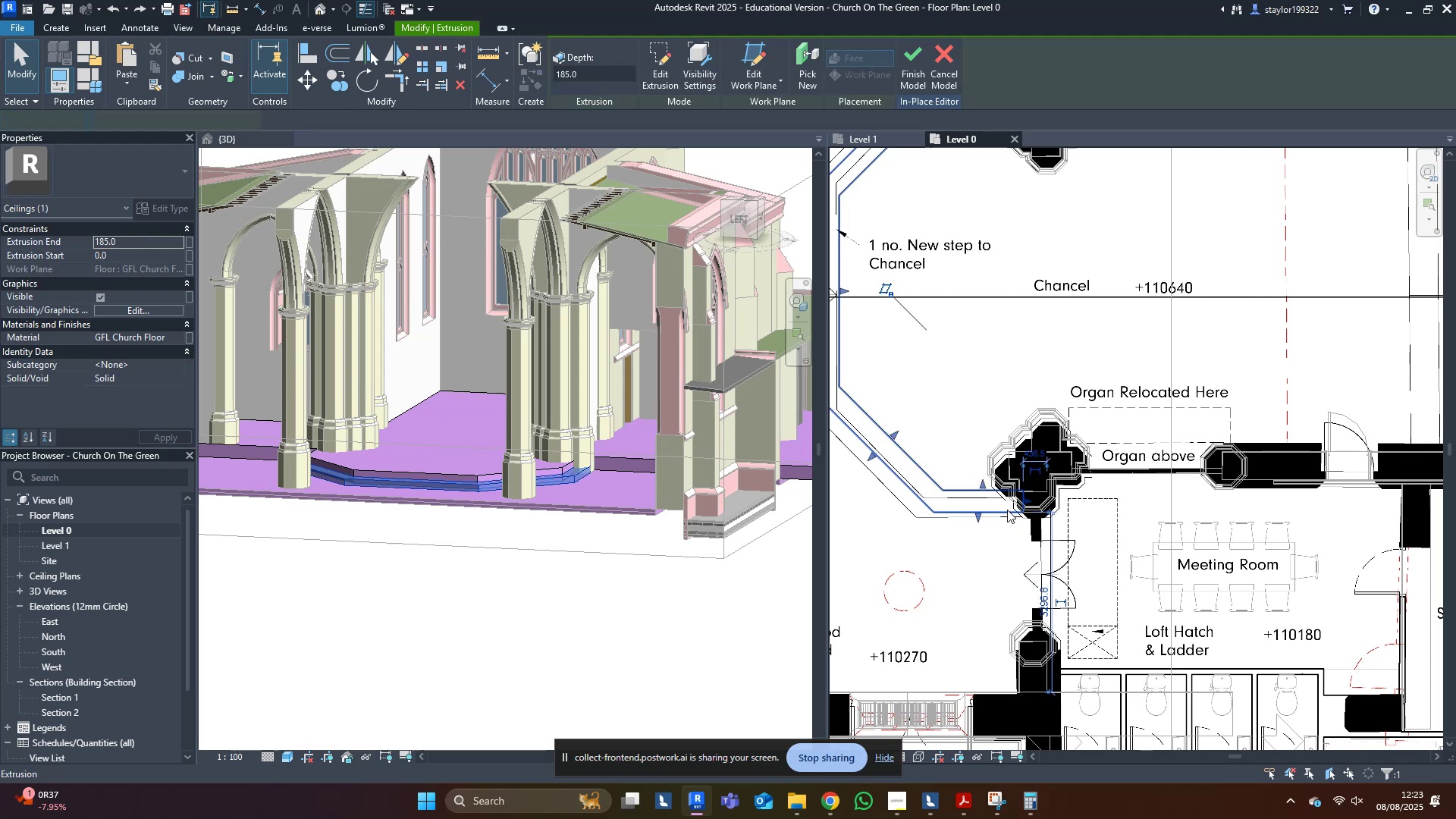 
double_click([1007, 510])
 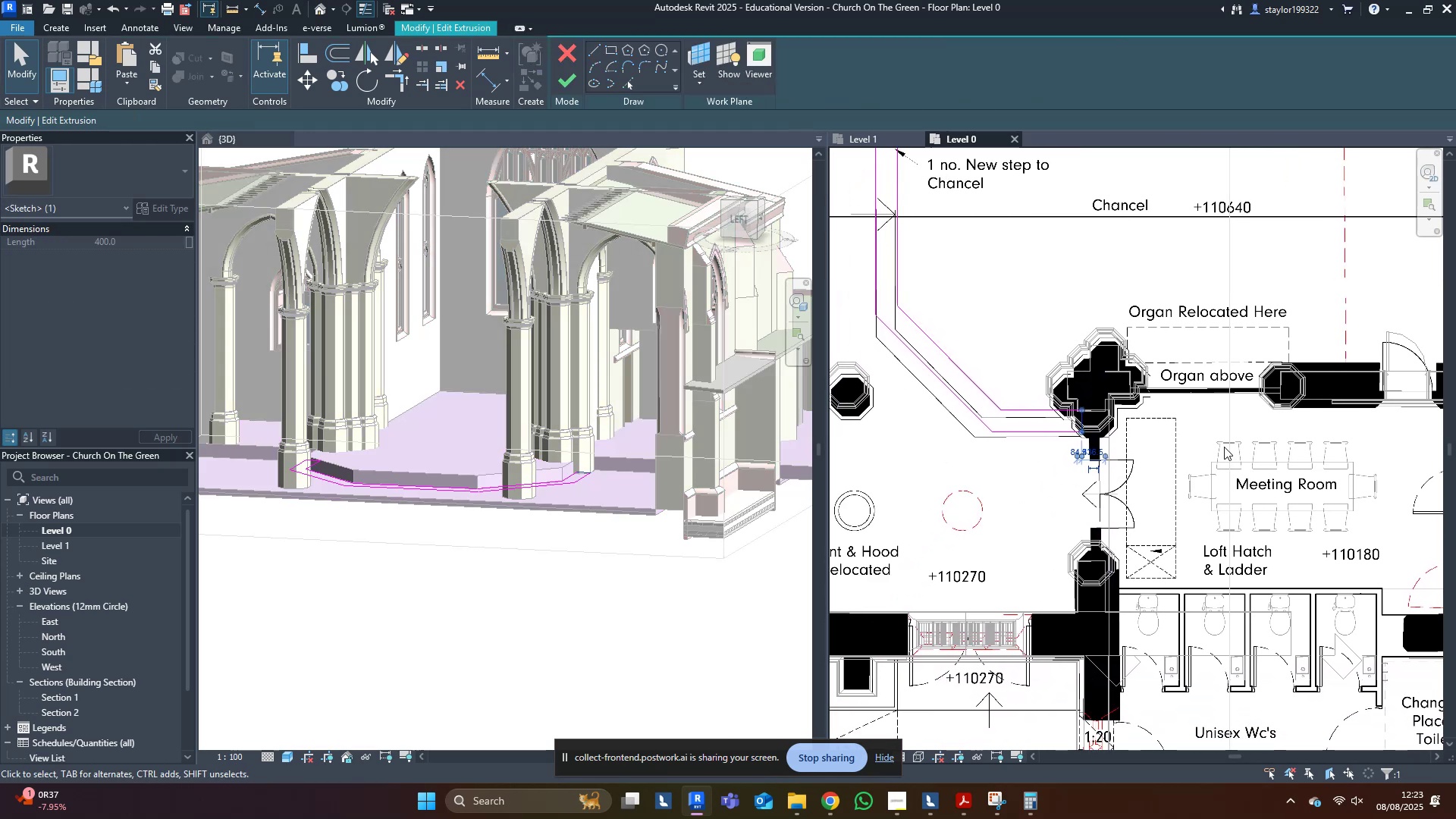 
left_click([1224, 447])
 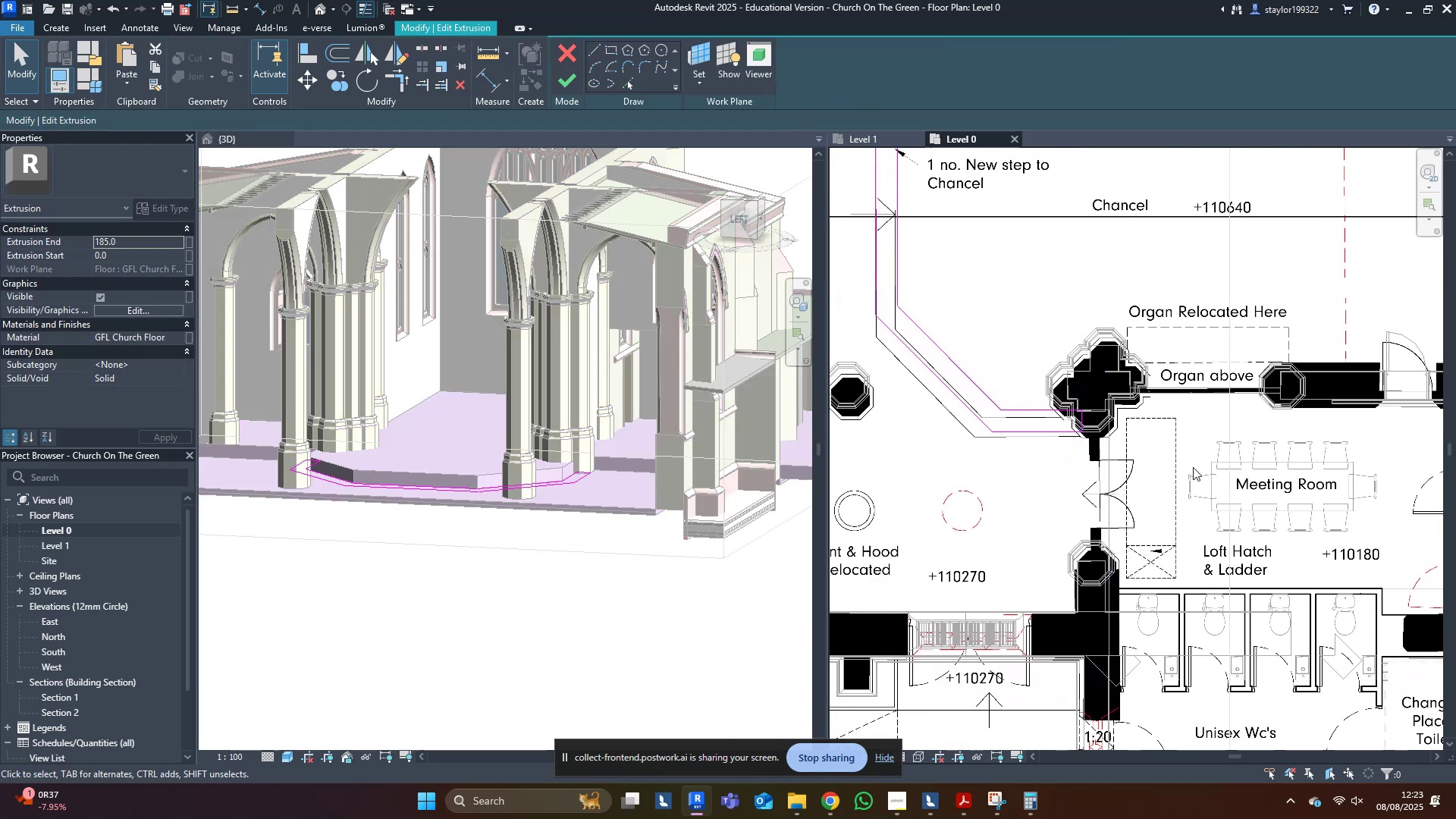 
scroll: coordinate [1075, 559], scroll_direction: up, amount: 4.0
 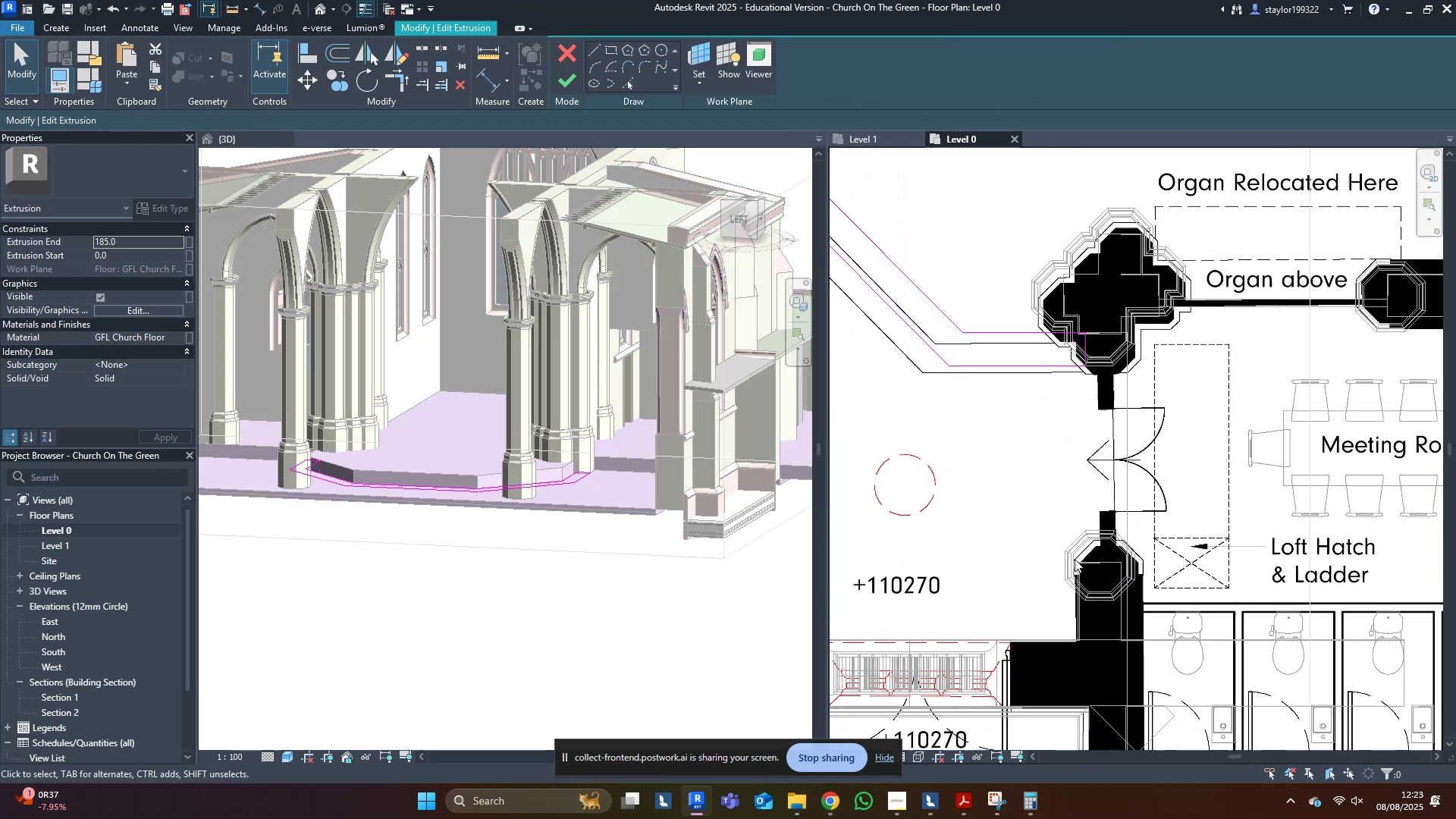 
type(sd)
 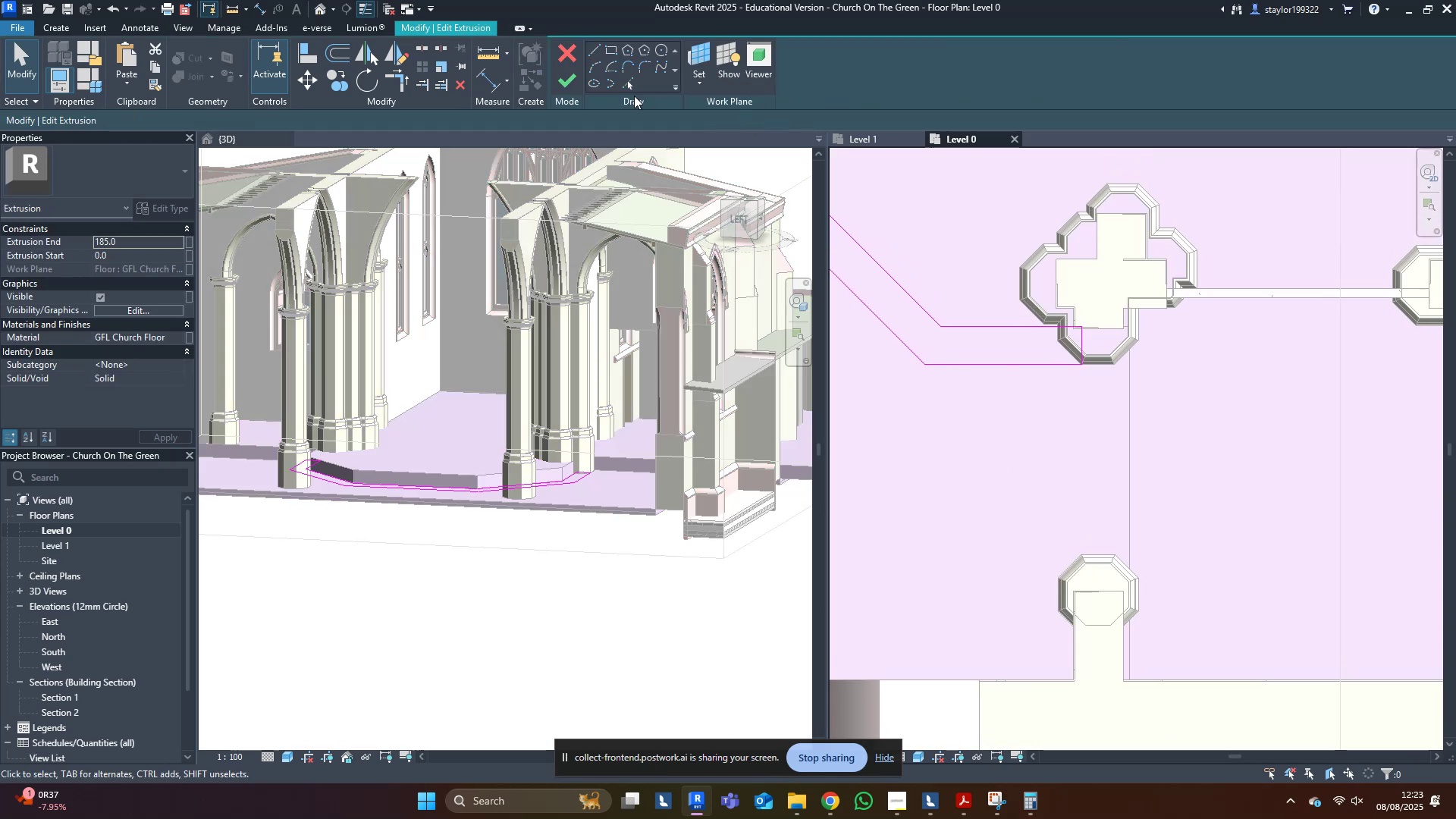 
left_click([628, 79])
 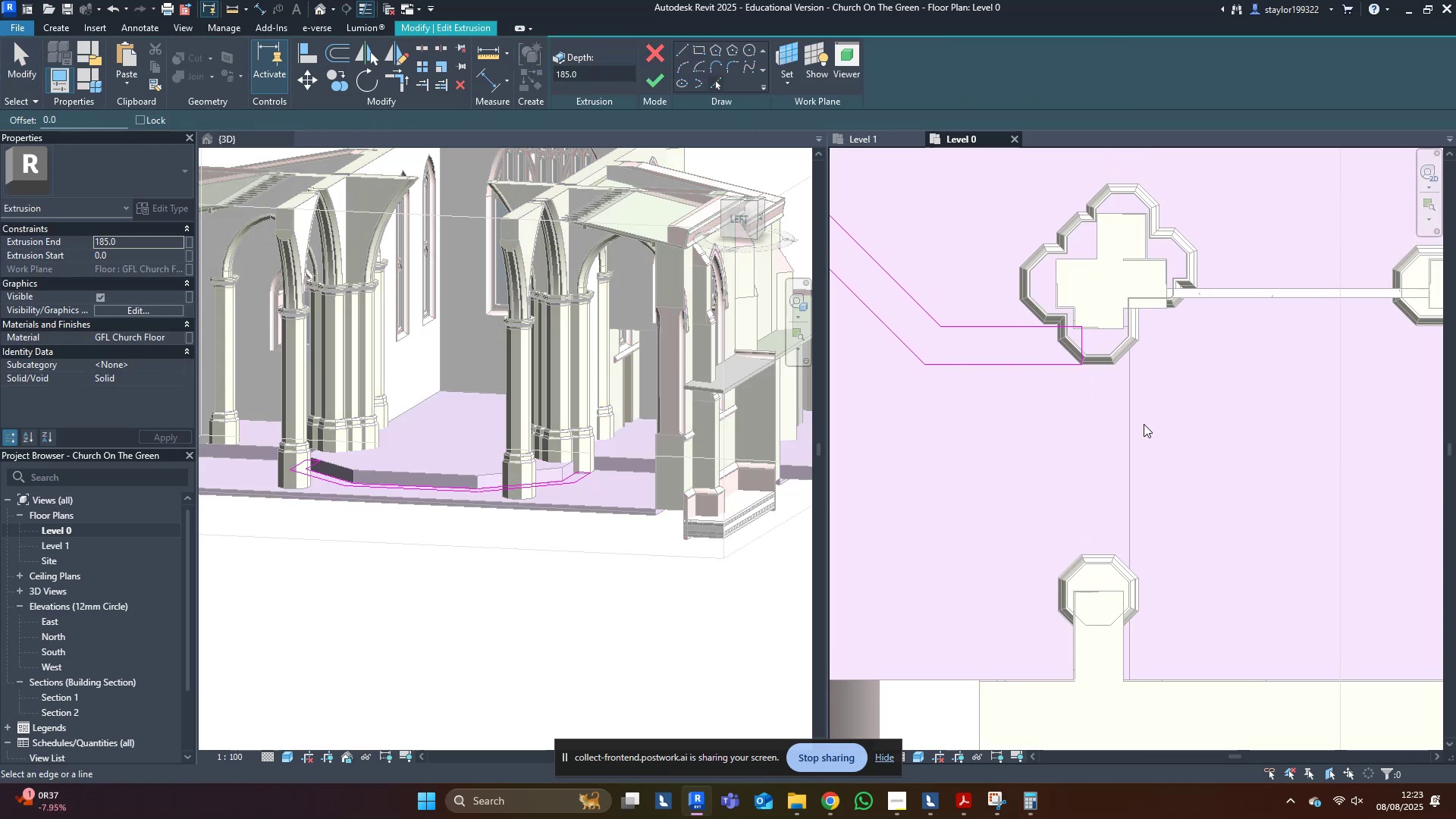 
left_click([1130, 423])
 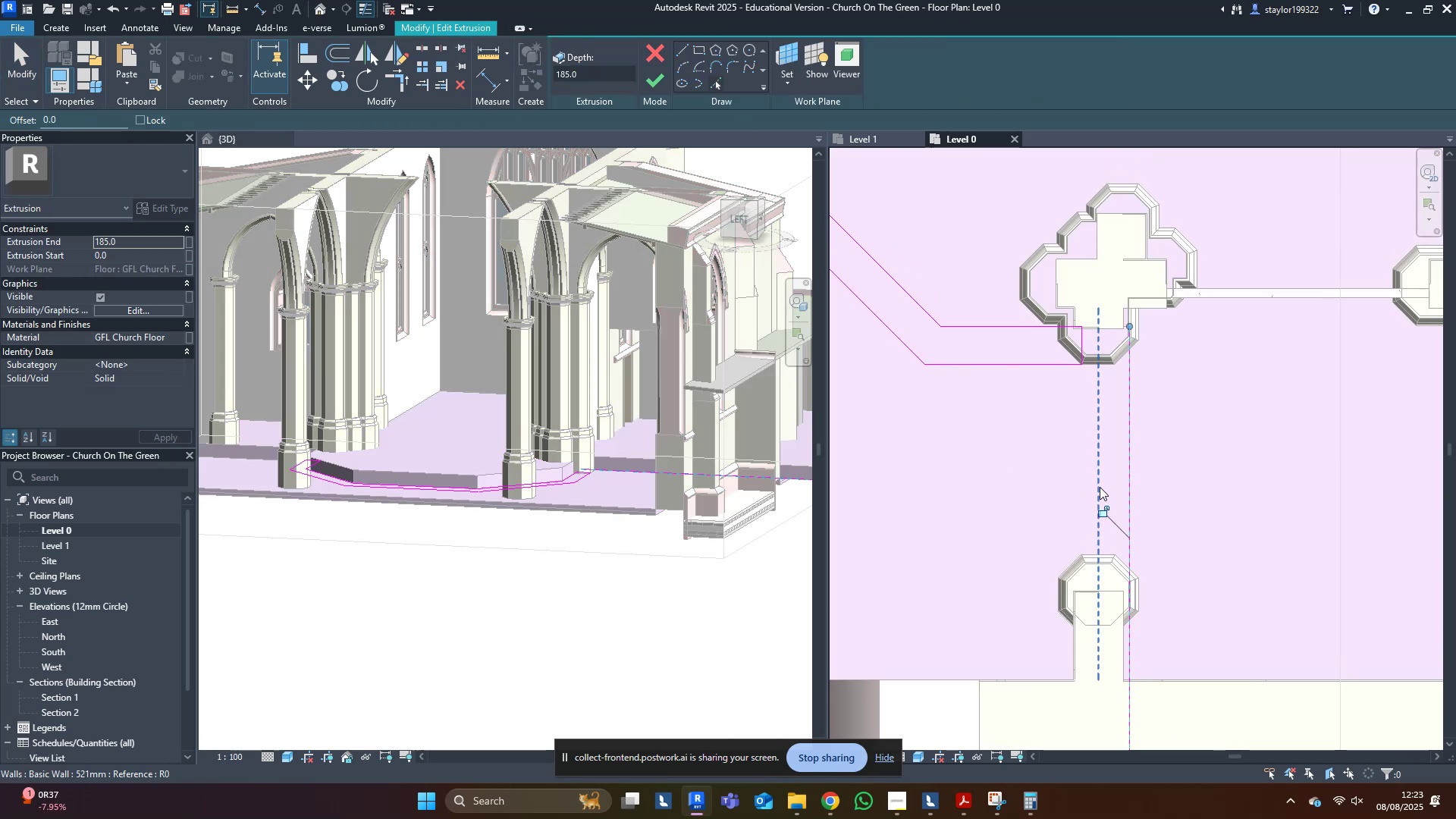 
scroll: coordinate [1062, 588], scroll_direction: down, amount: 9.0
 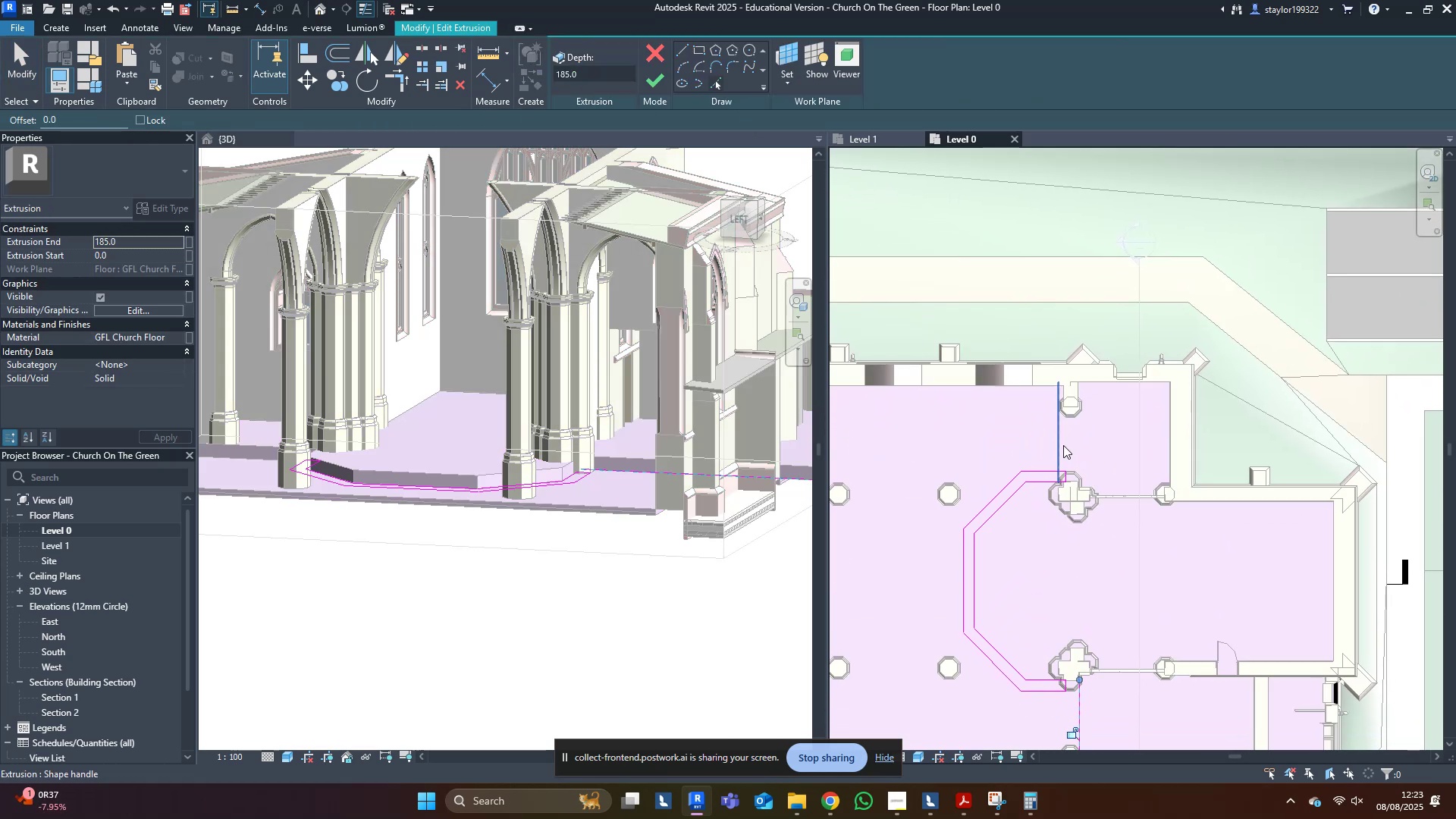 
type(al)
 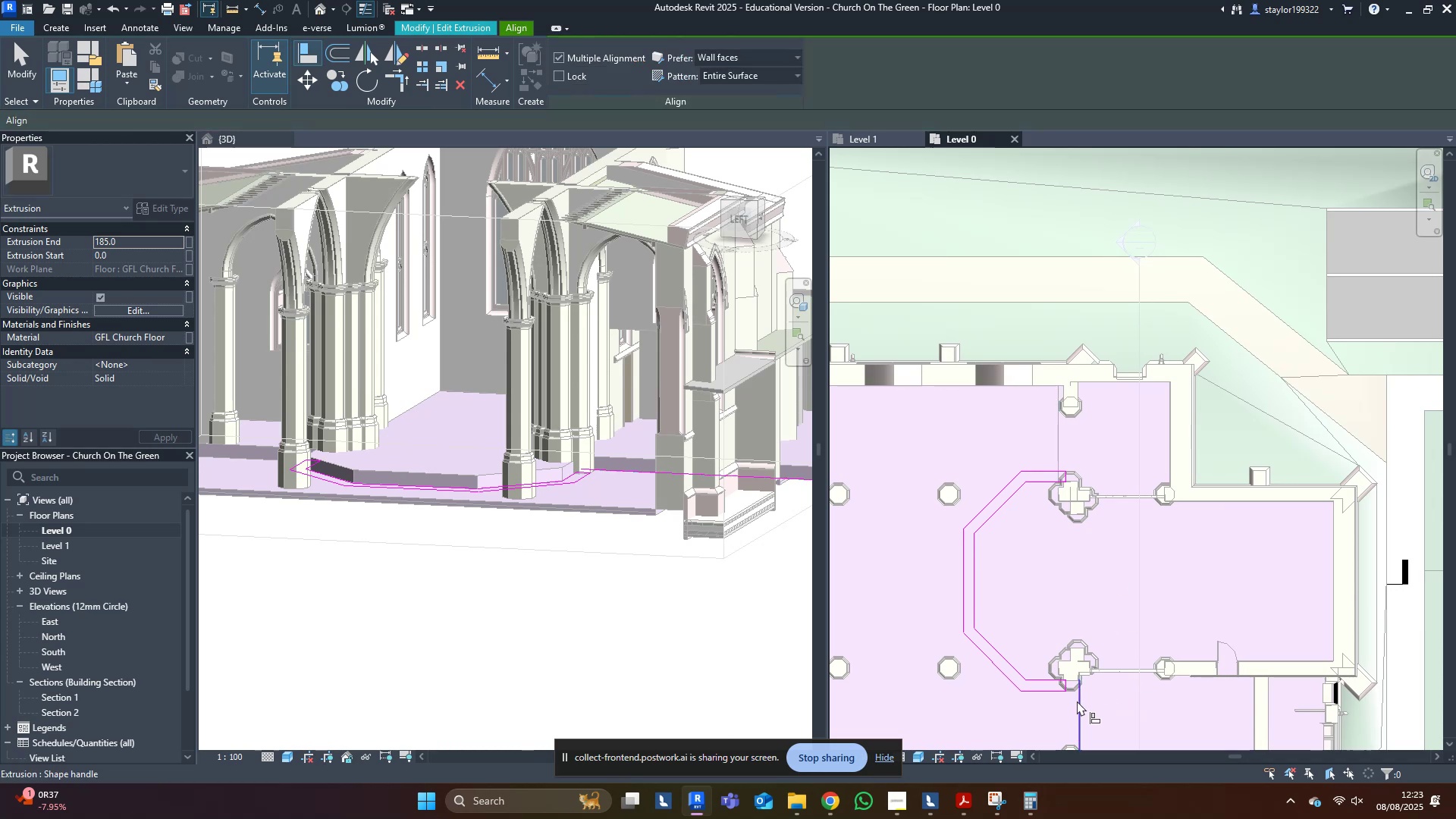 
left_click([1077, 701])
 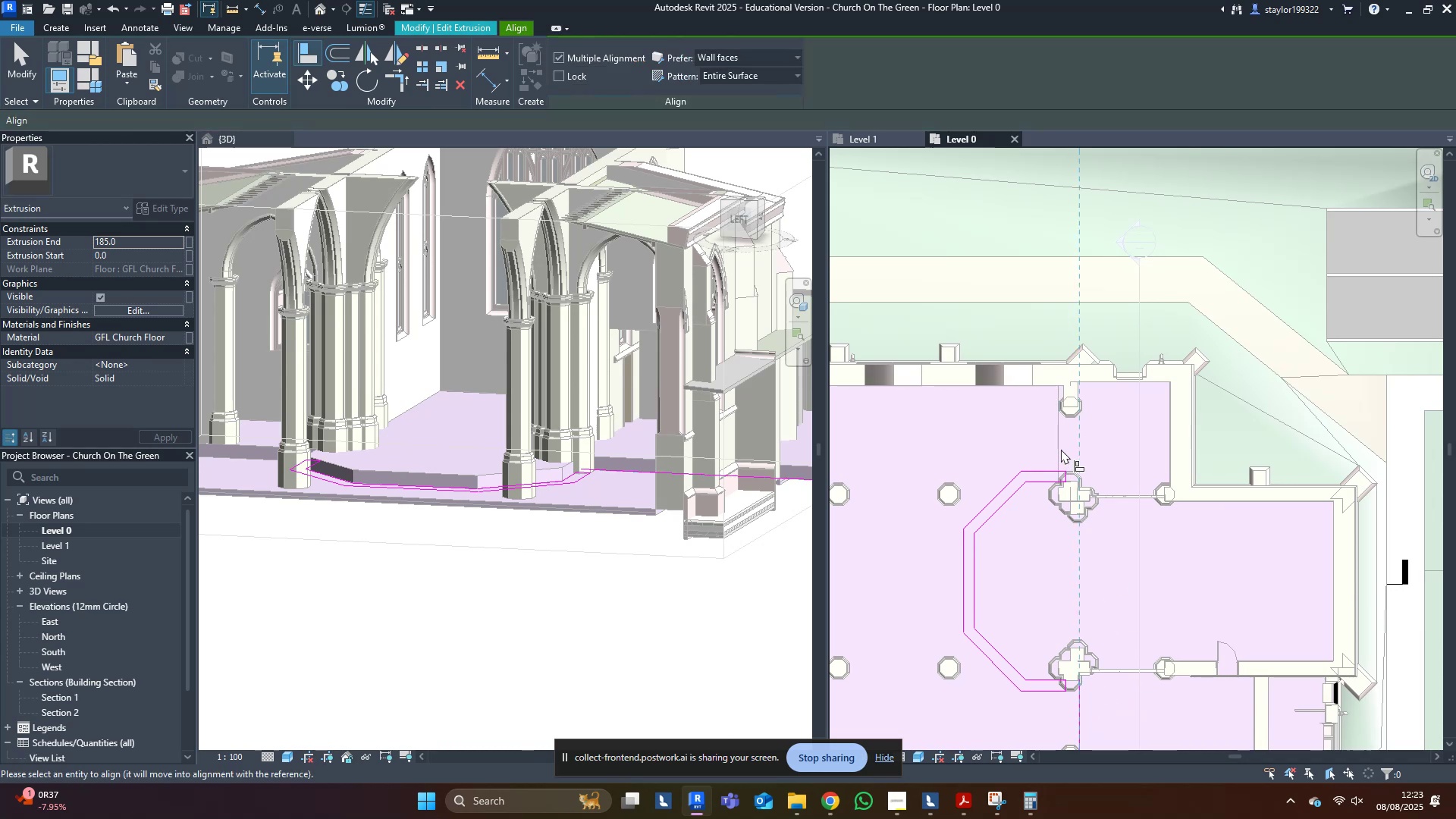 
left_click([1062, 444])
 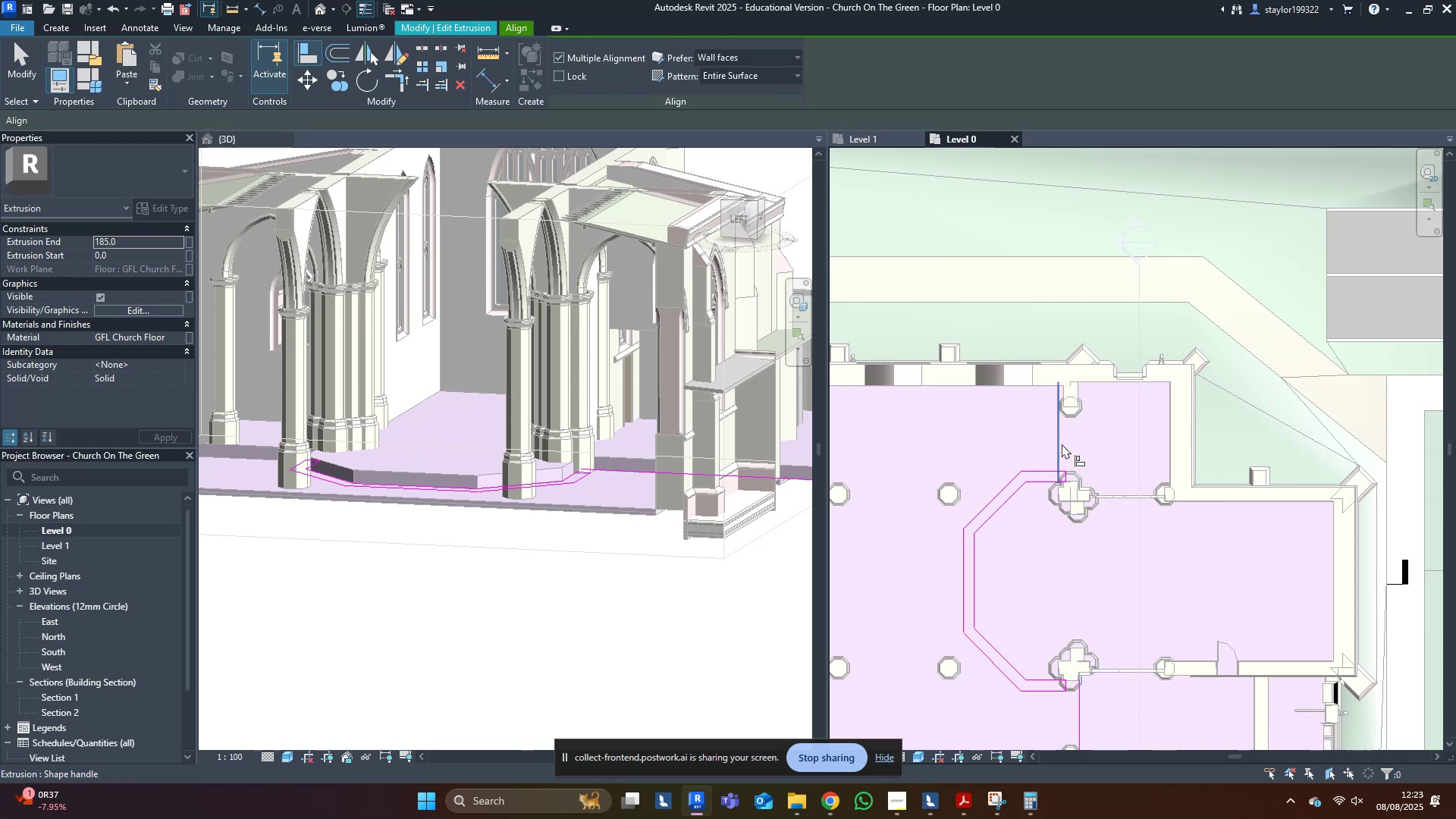 
key(Escape)
 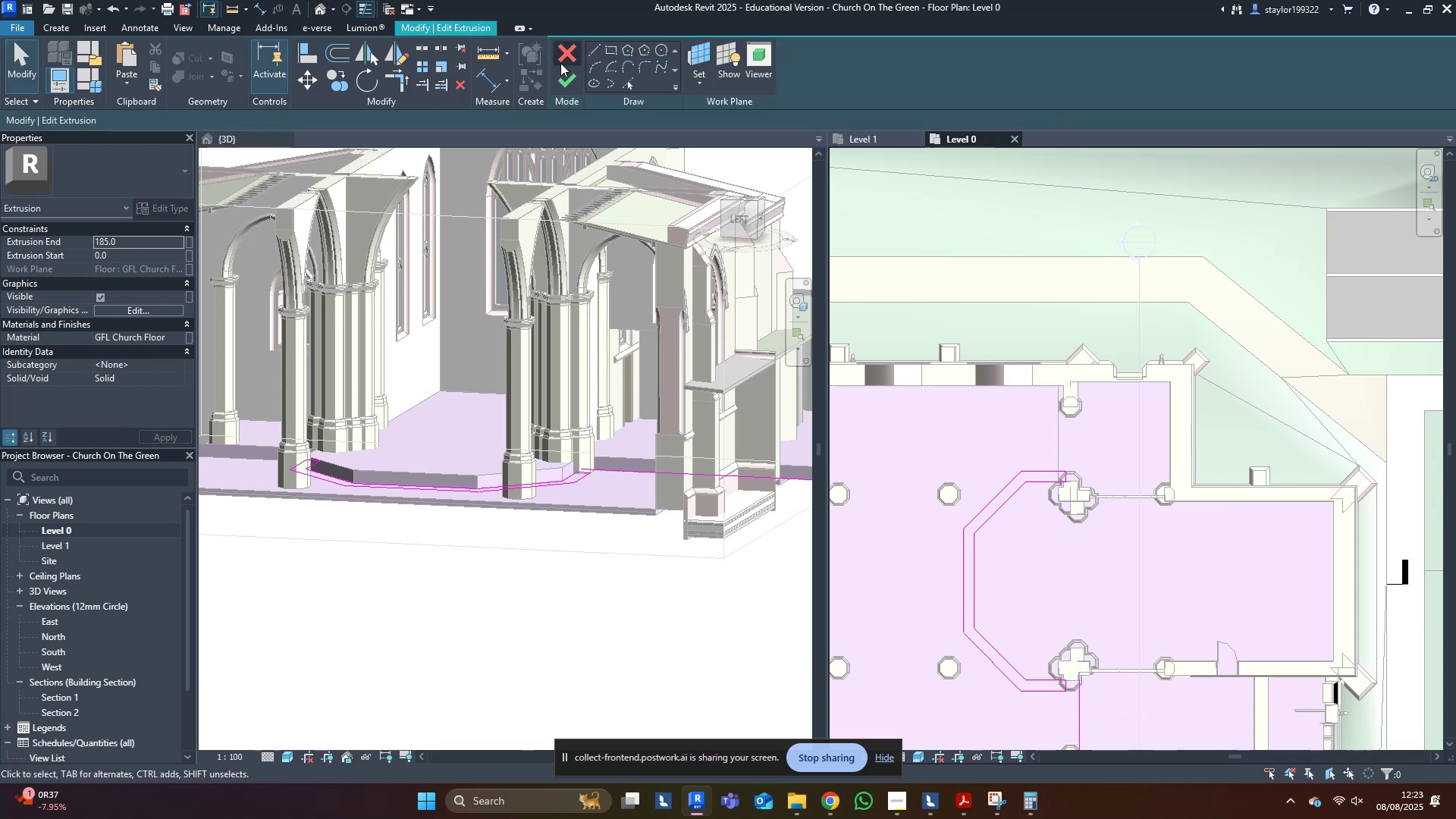 
left_click([563, 58])
 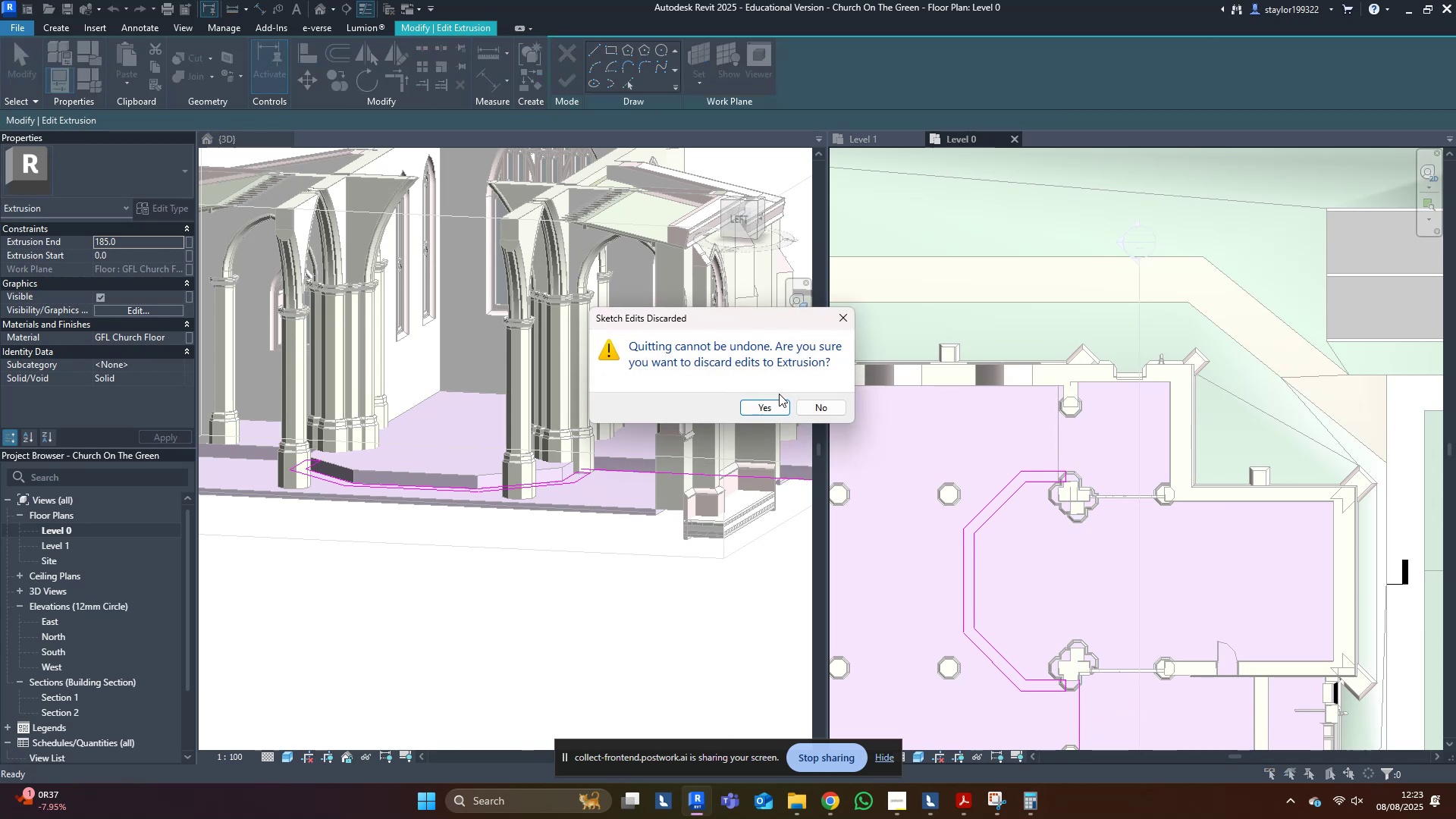 
left_click([777, 407])
 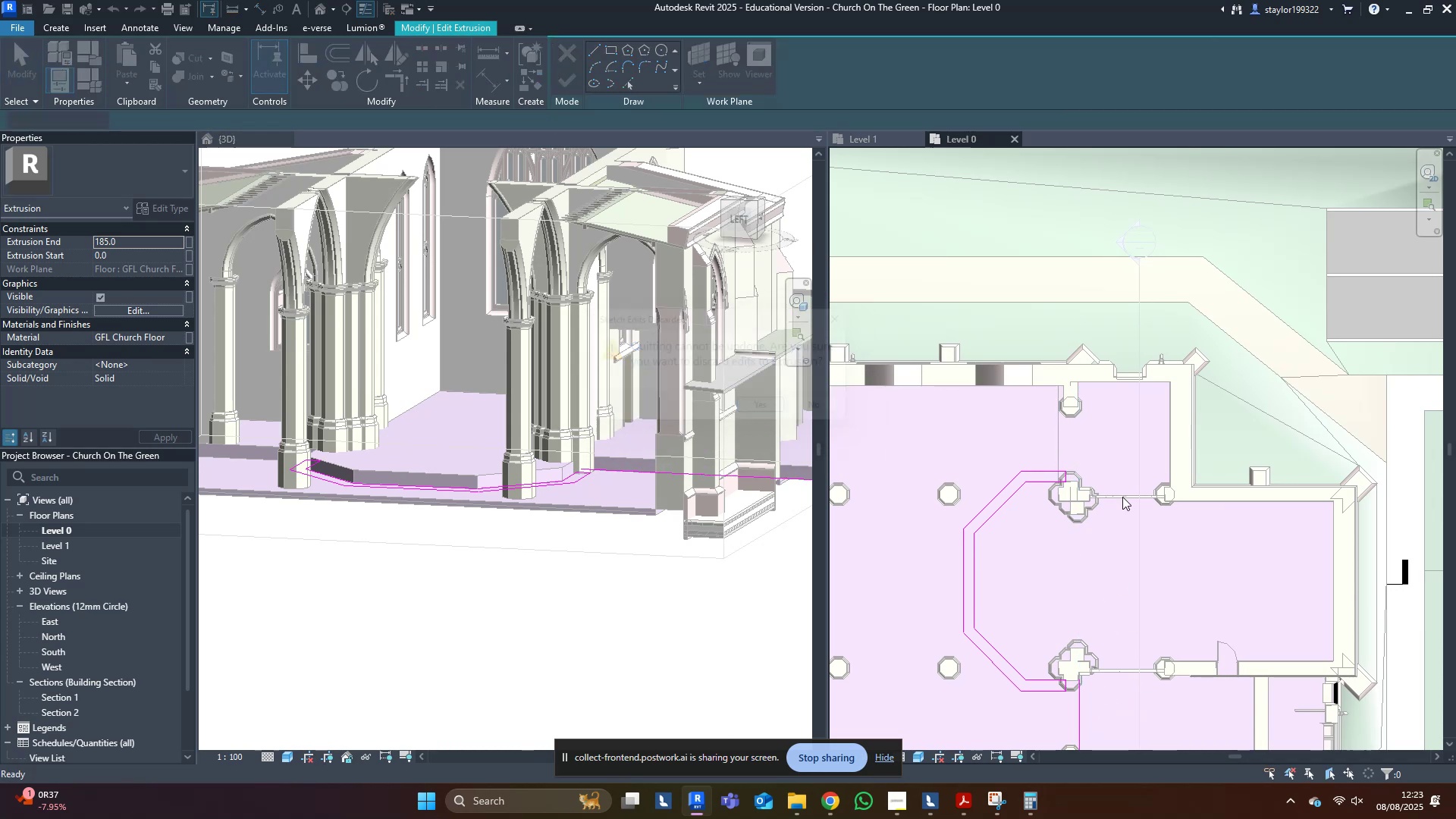 
middle_click([1131, 500])
 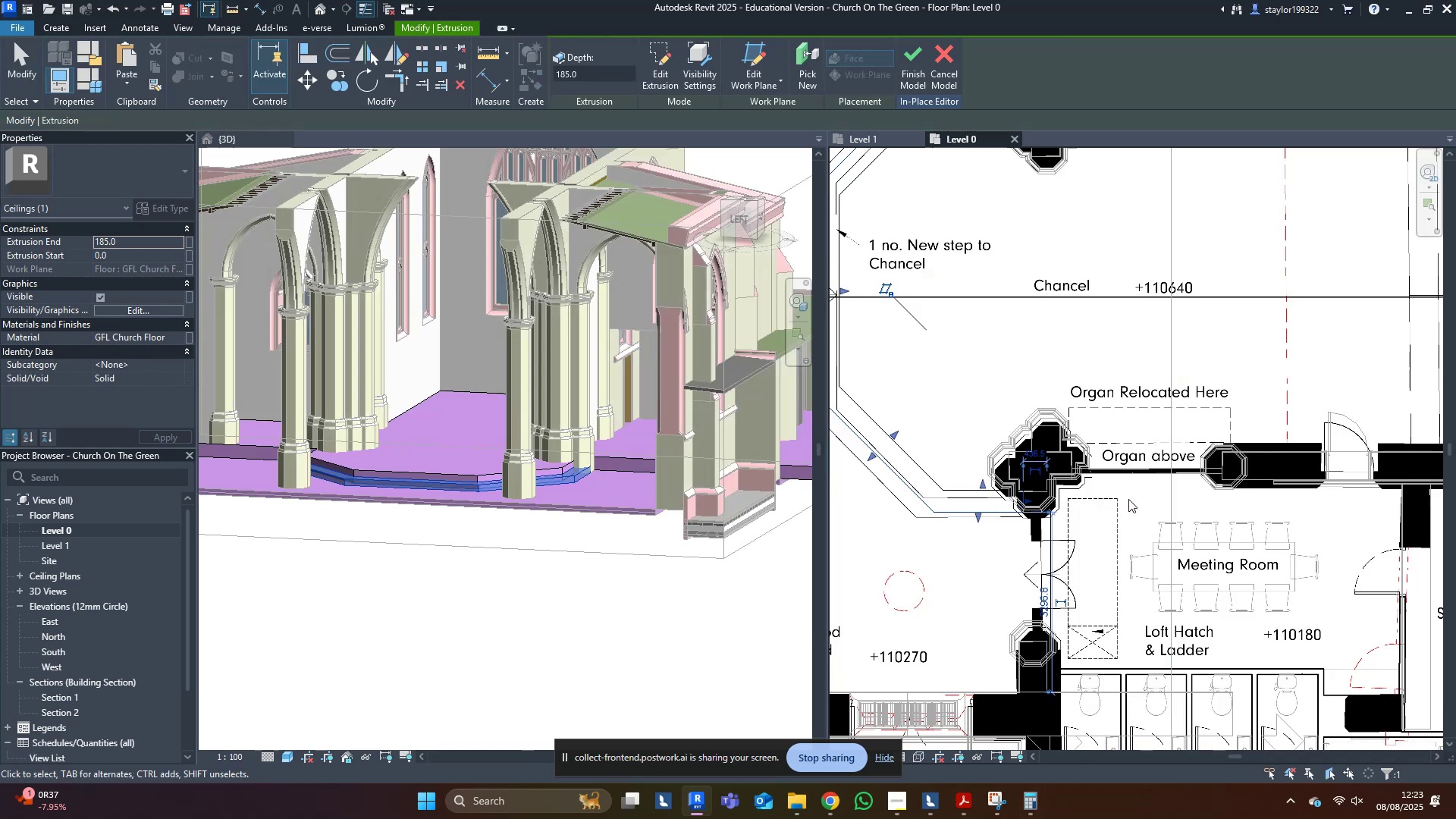 
key(Escape)
type(sdal)
 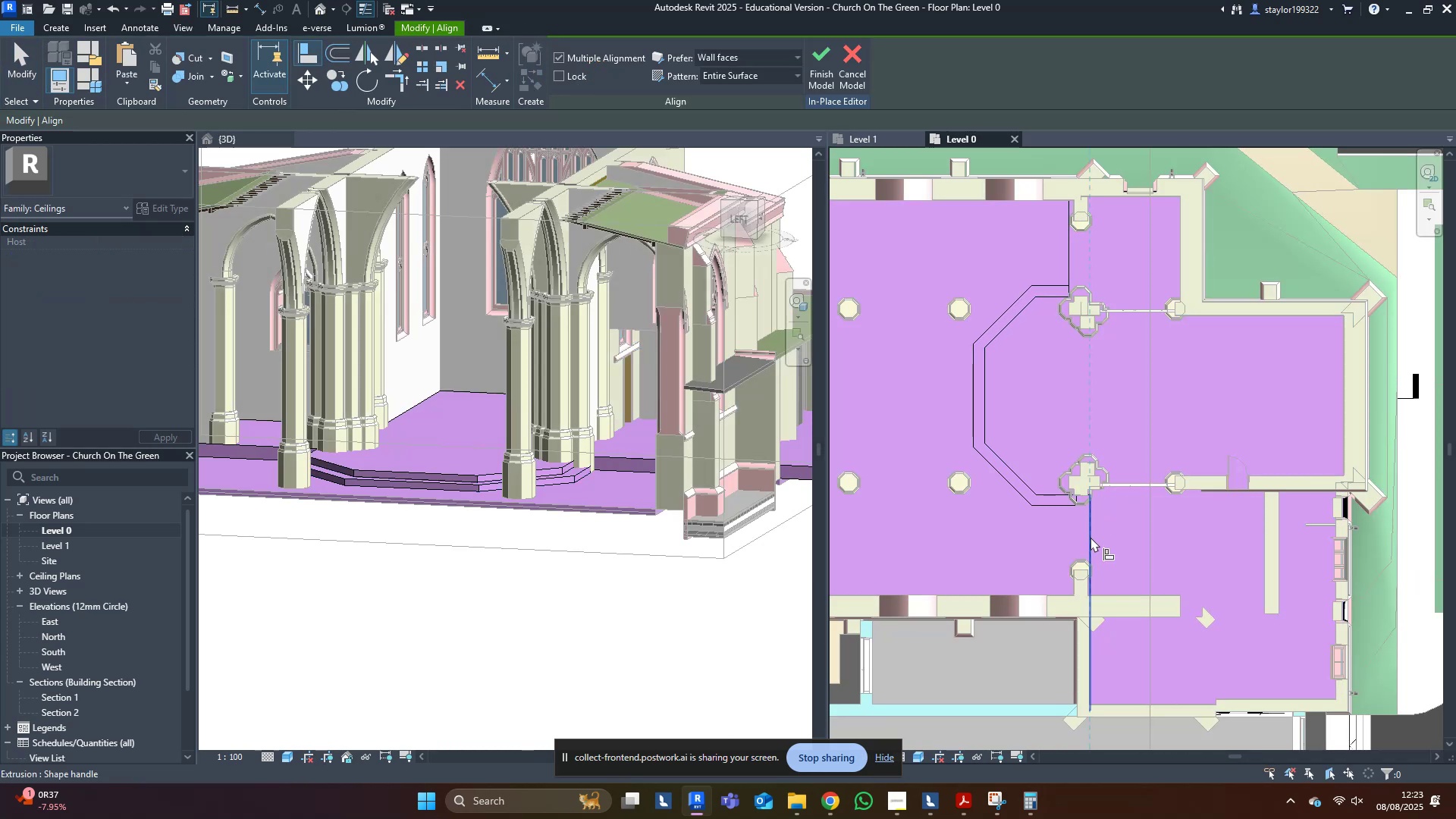 
scroll: coordinate [1128, 499], scroll_direction: down, amount: 5.0
 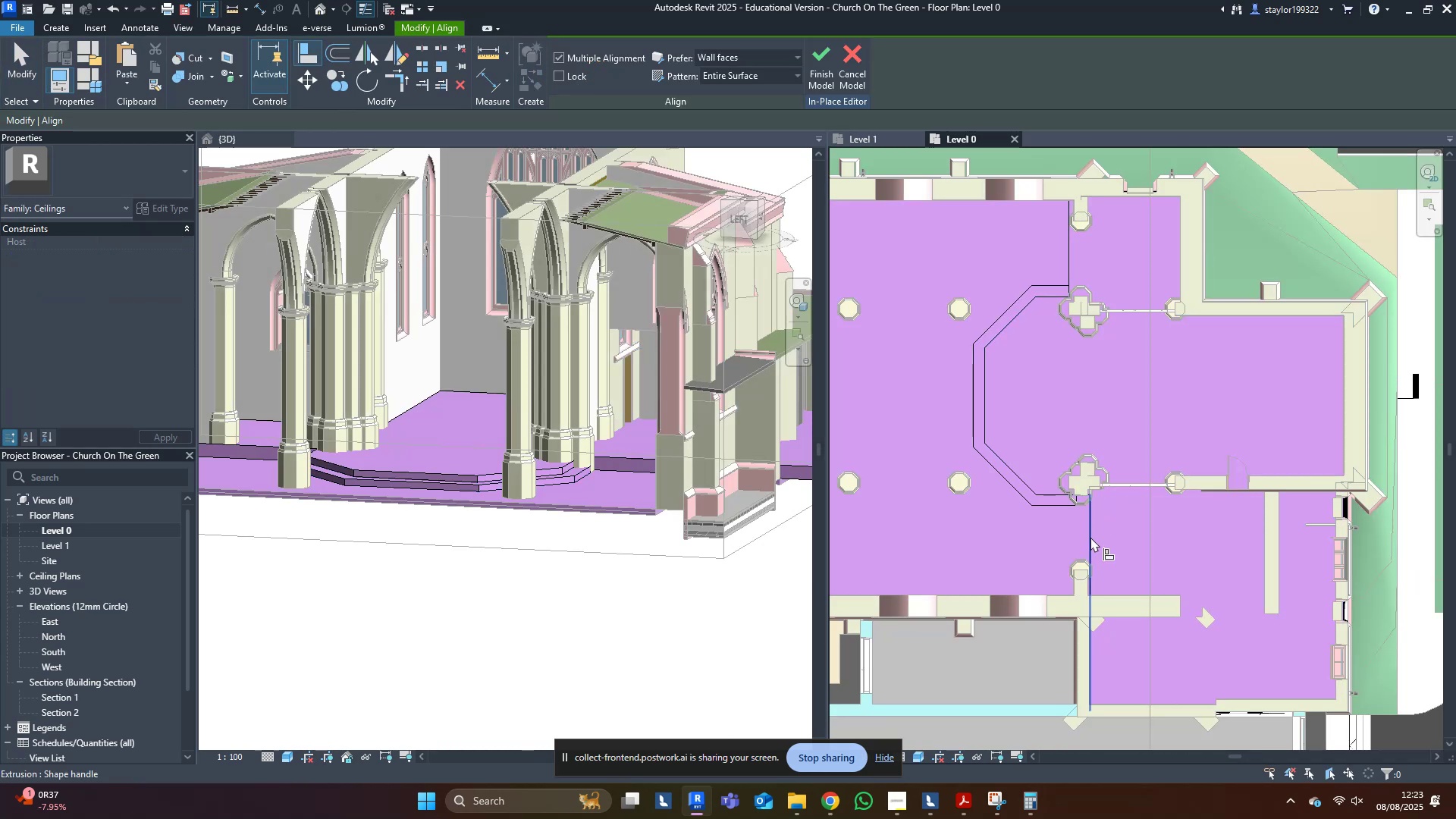 
left_click([1090, 537])
 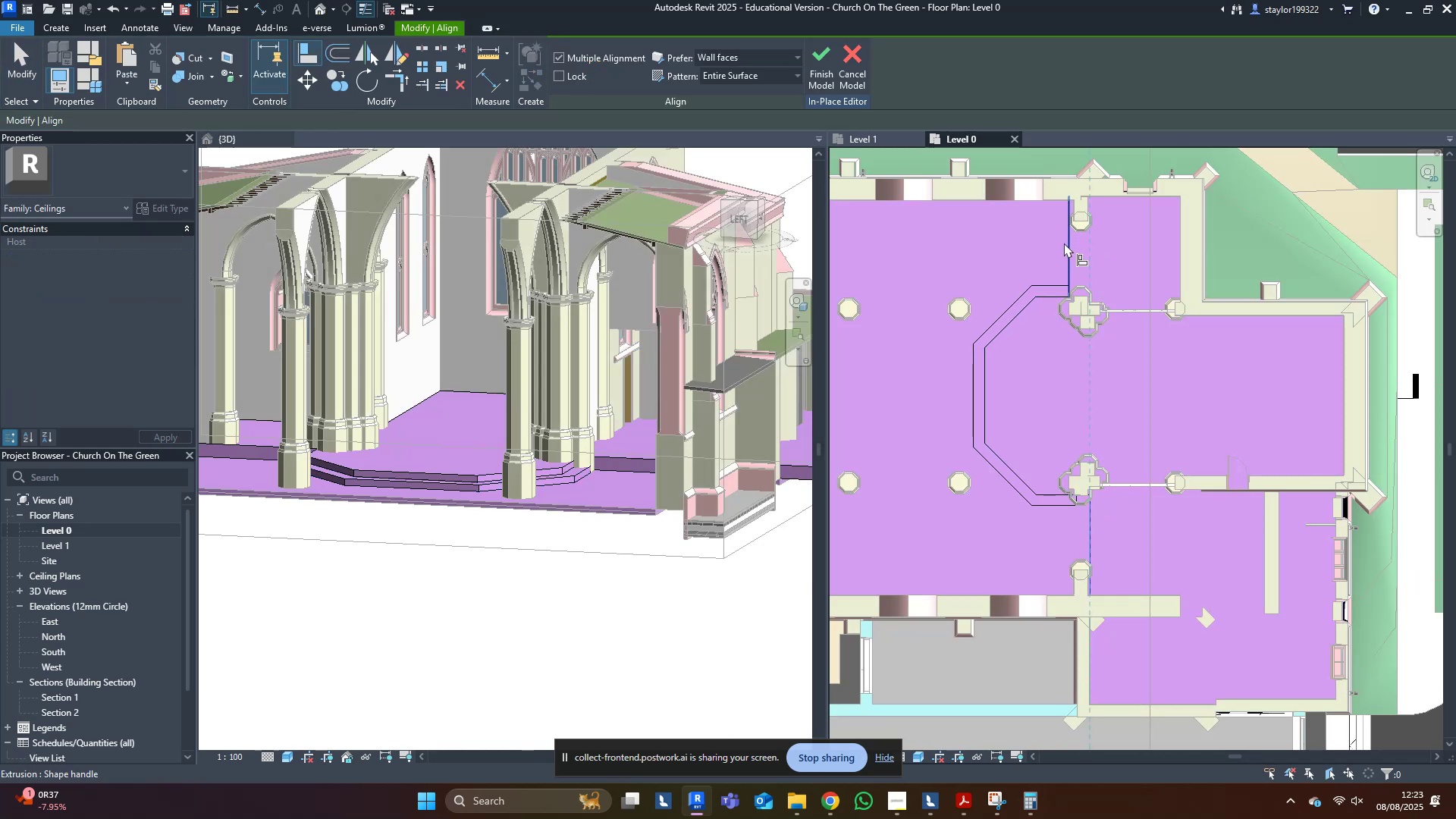 
left_click([1064, 243])
 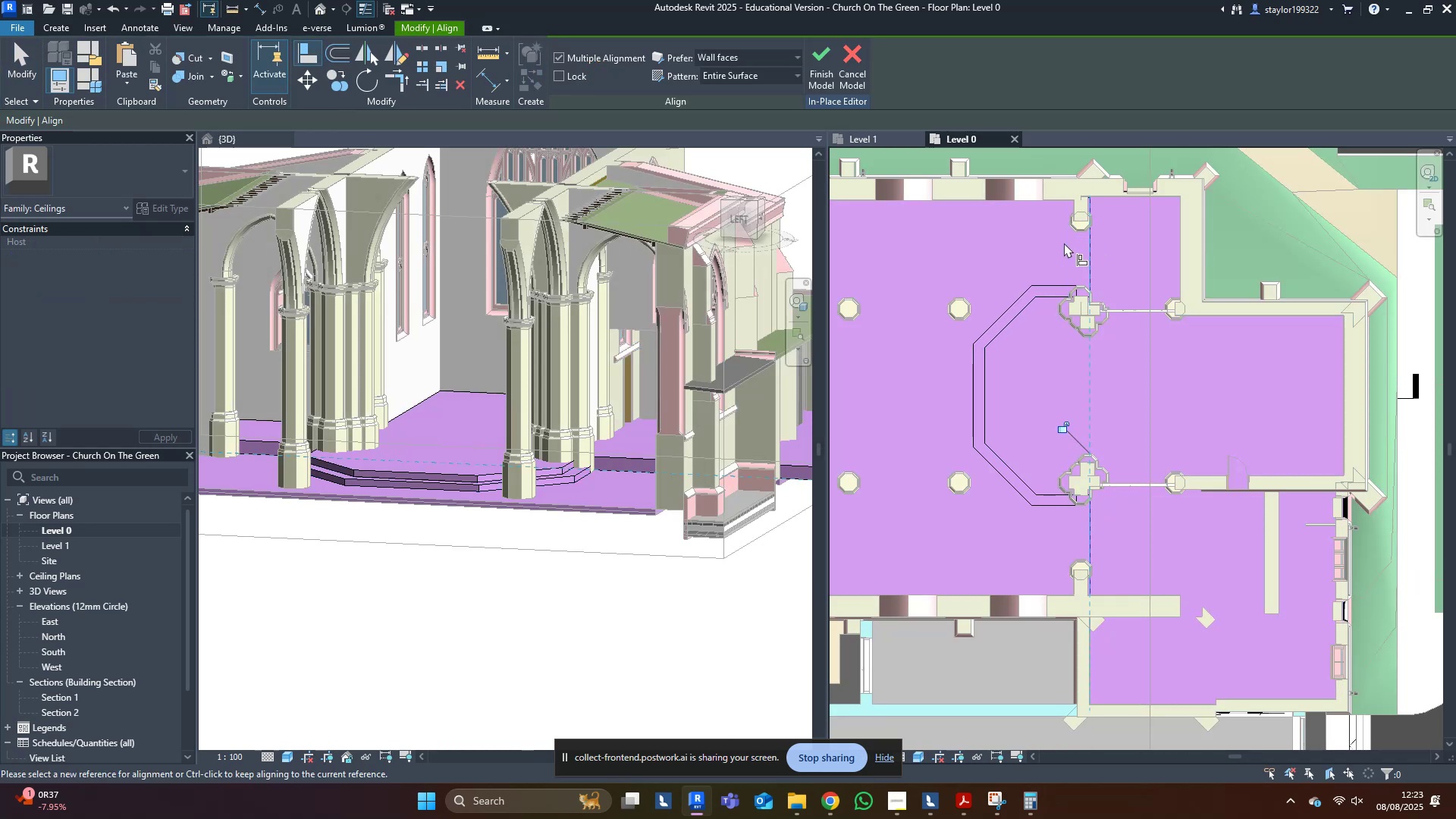 
key(Escape)
 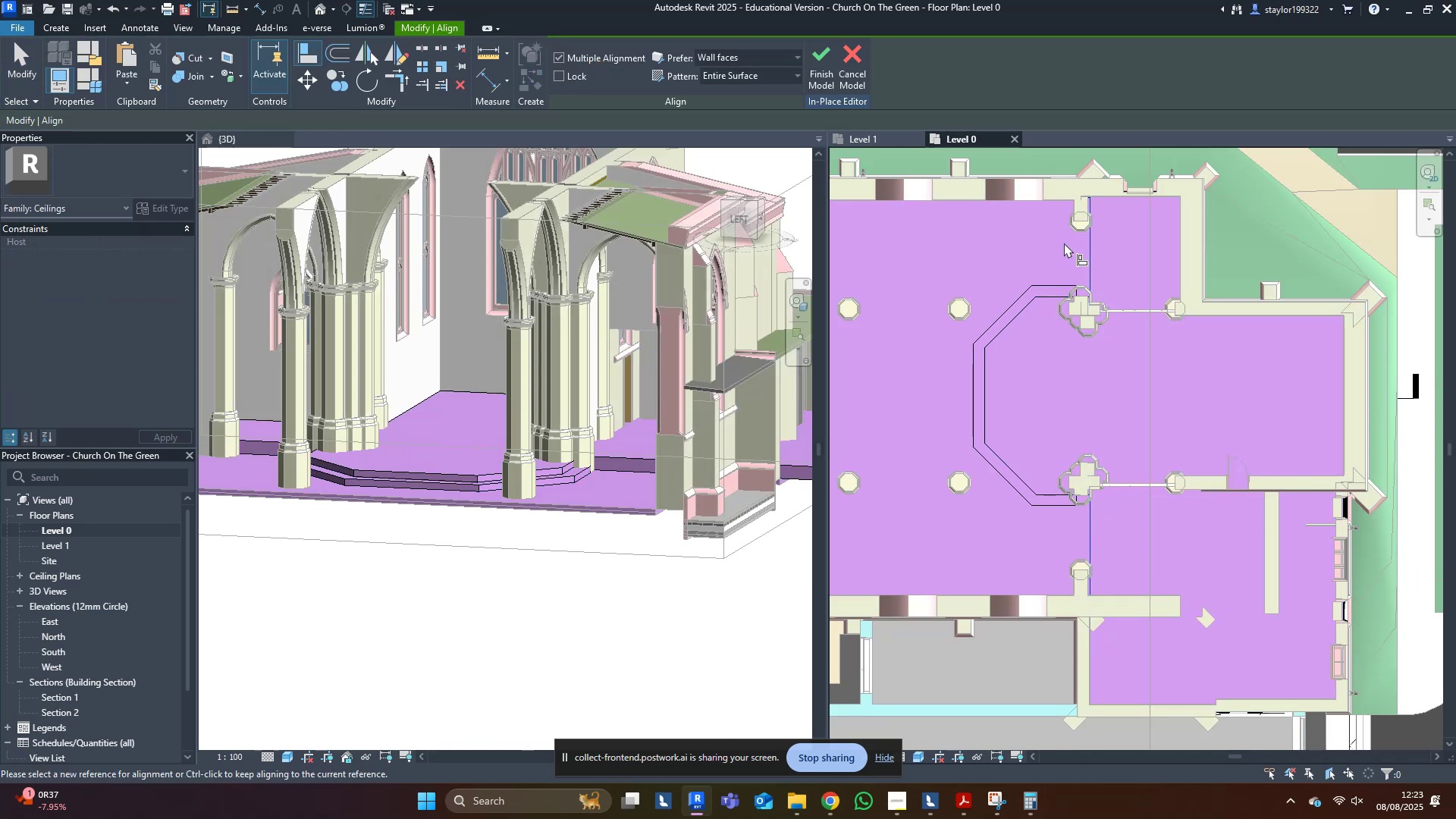 
key(Escape)
 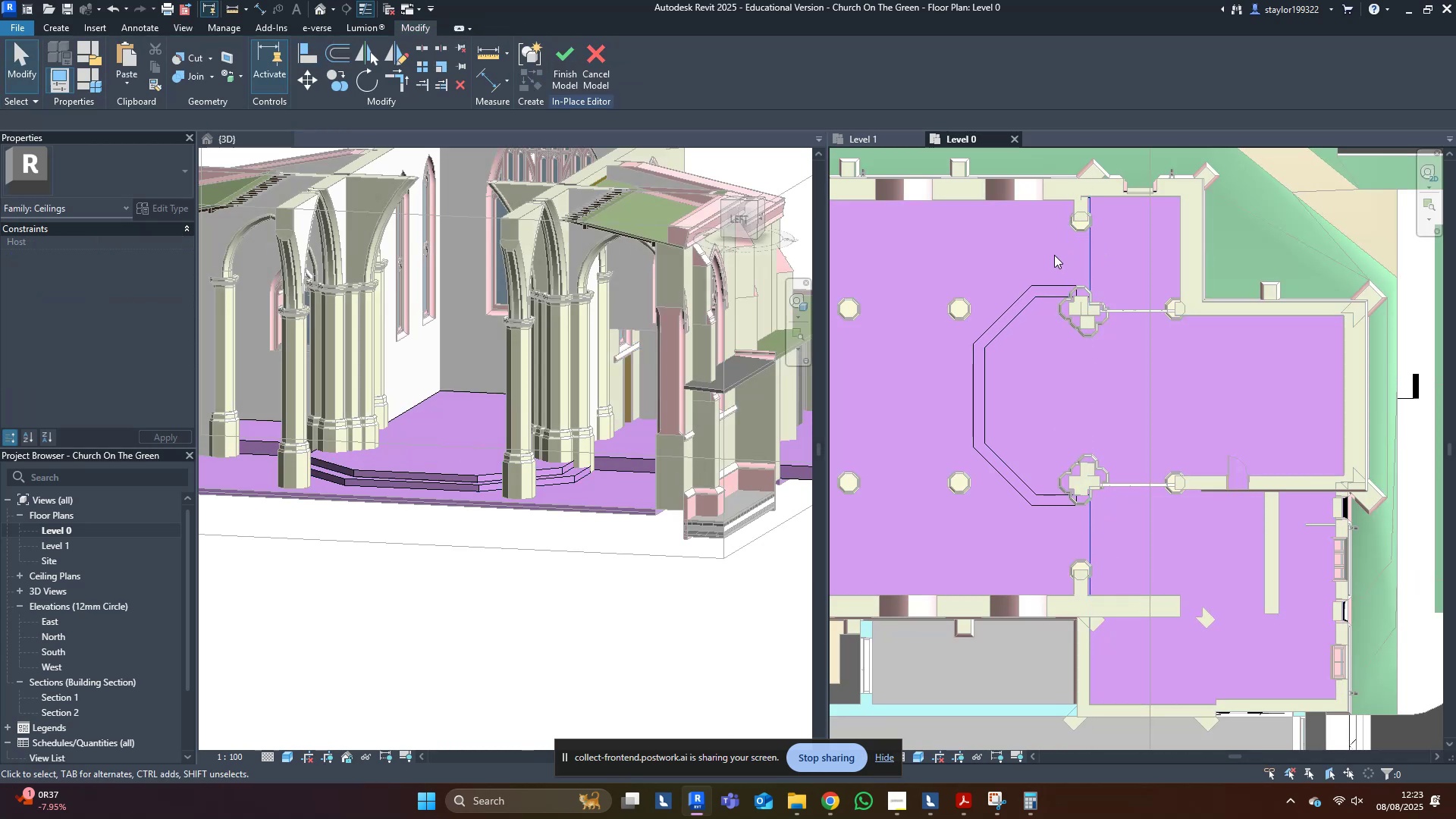 
key(Escape)
 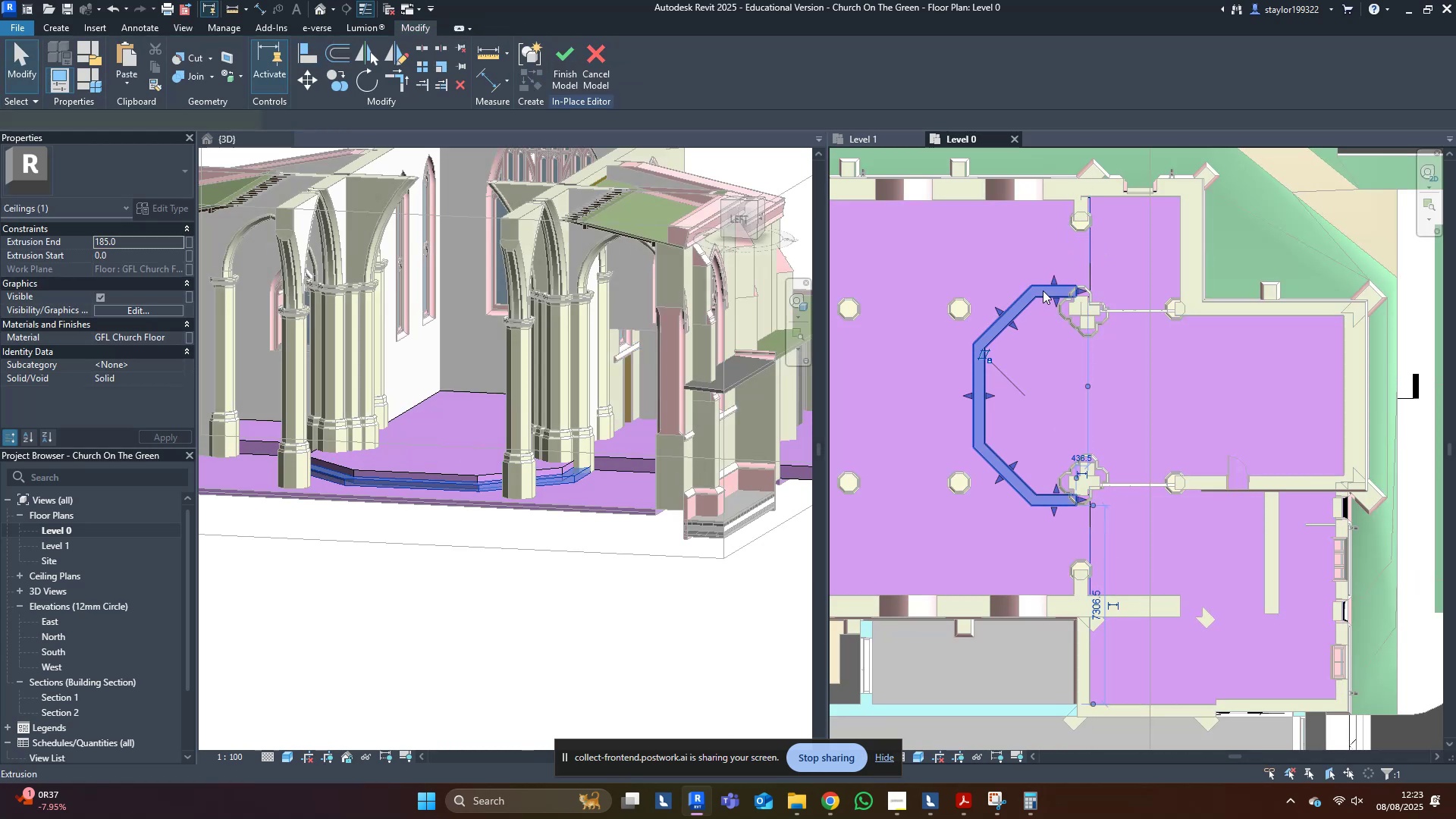 
double_click([1043, 290])
 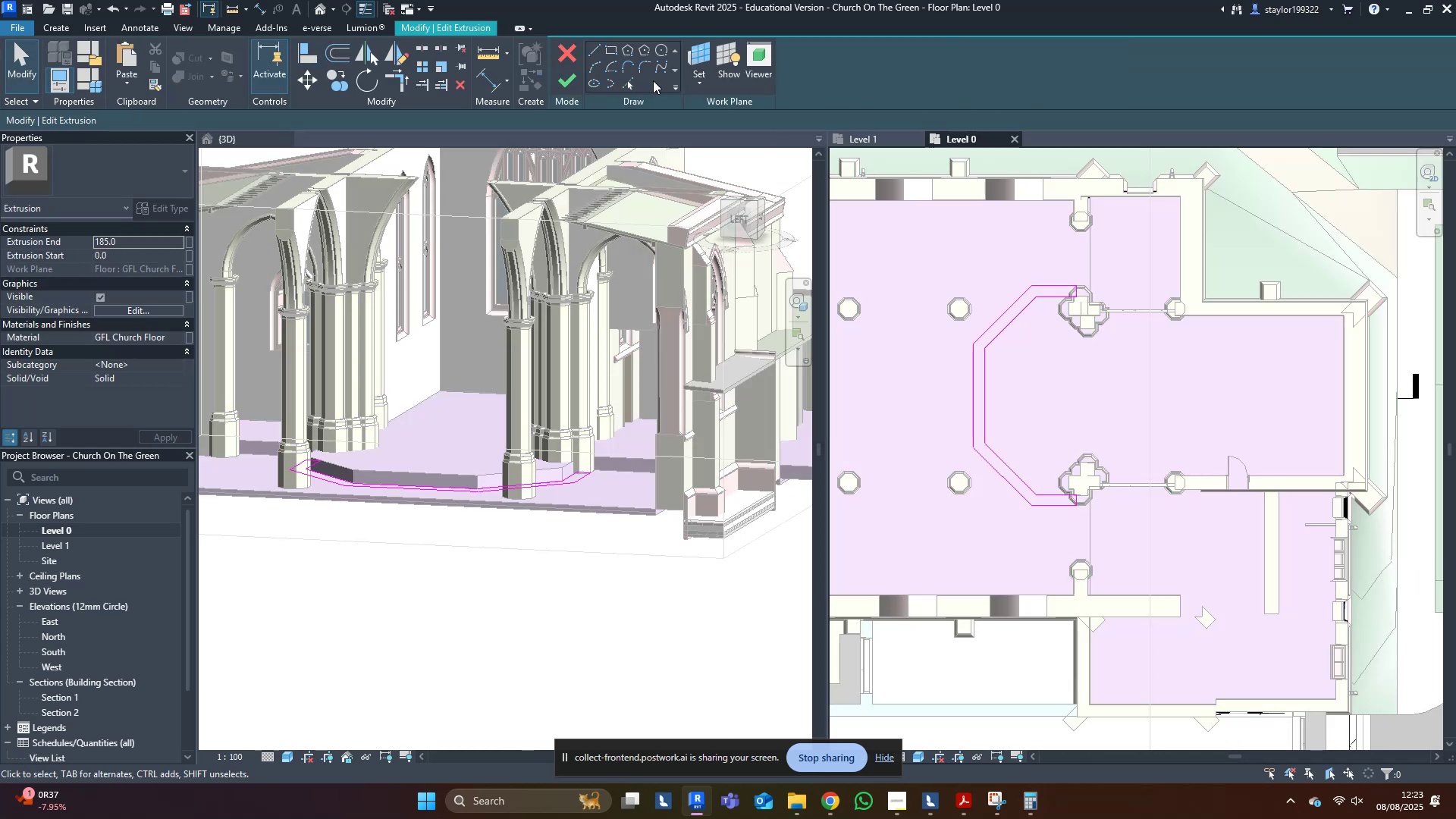 
left_click([623, 80])
 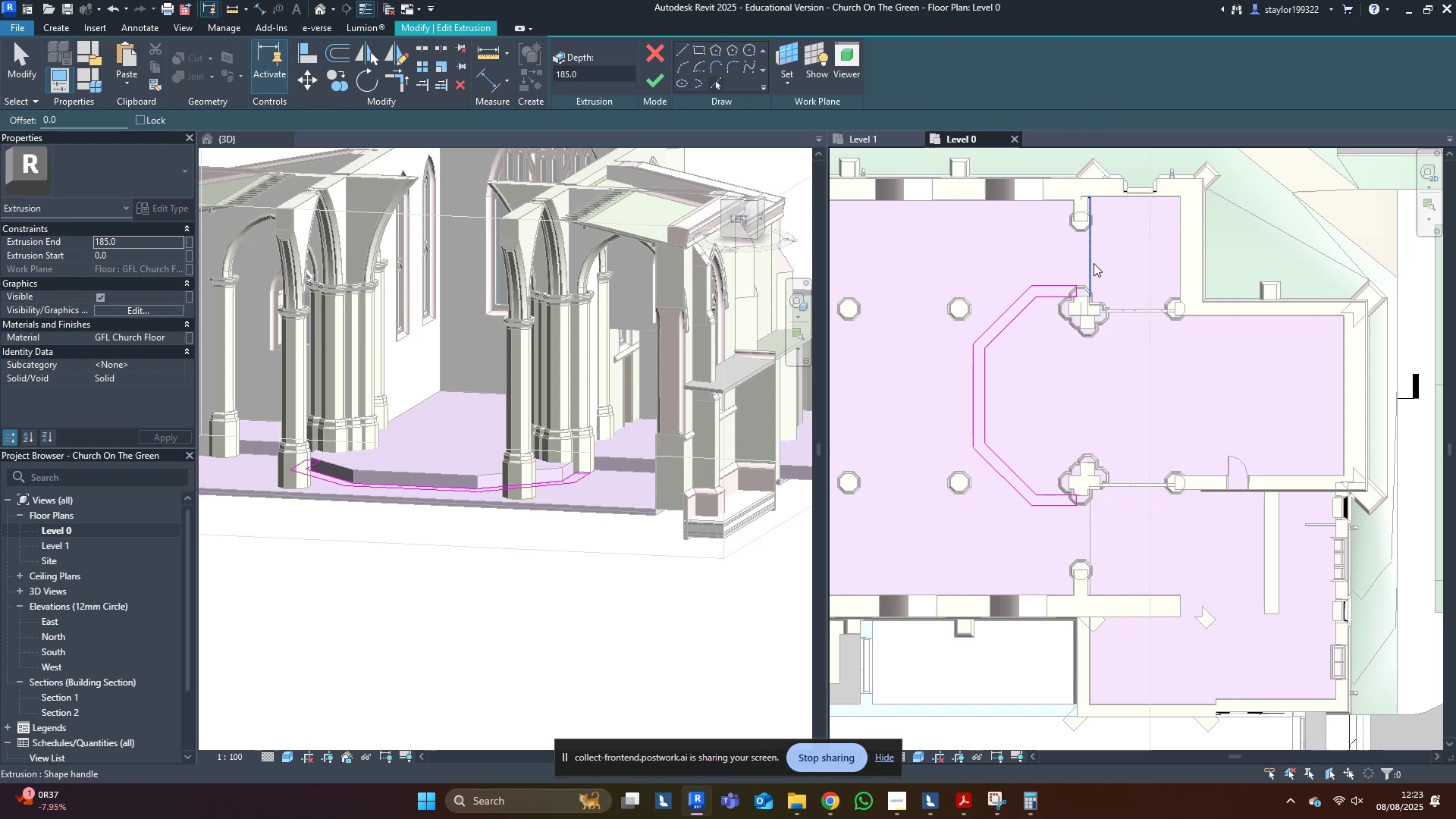 
left_click([1092, 263])
 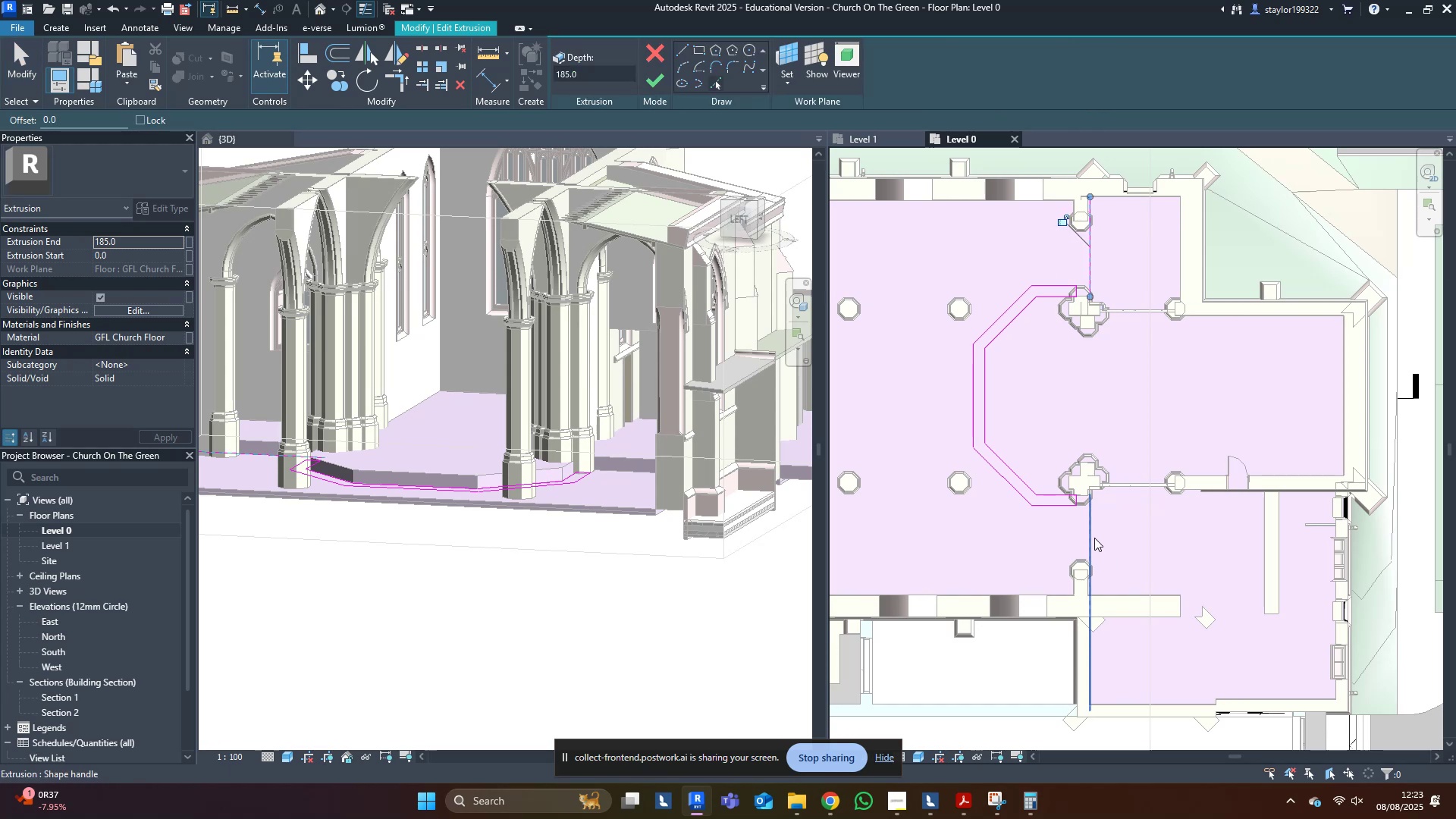 
left_click([1094, 537])
 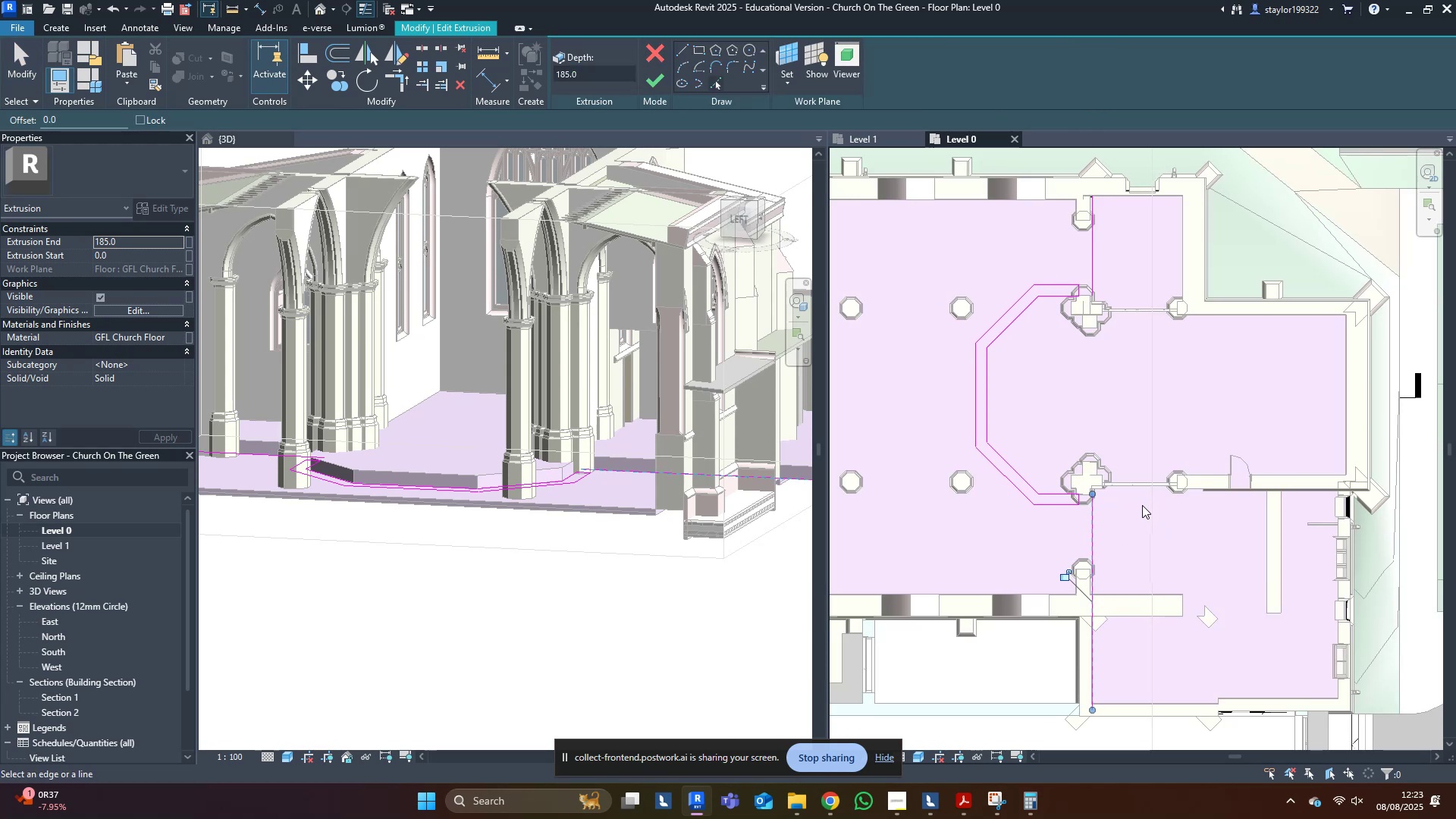 
type(of)
 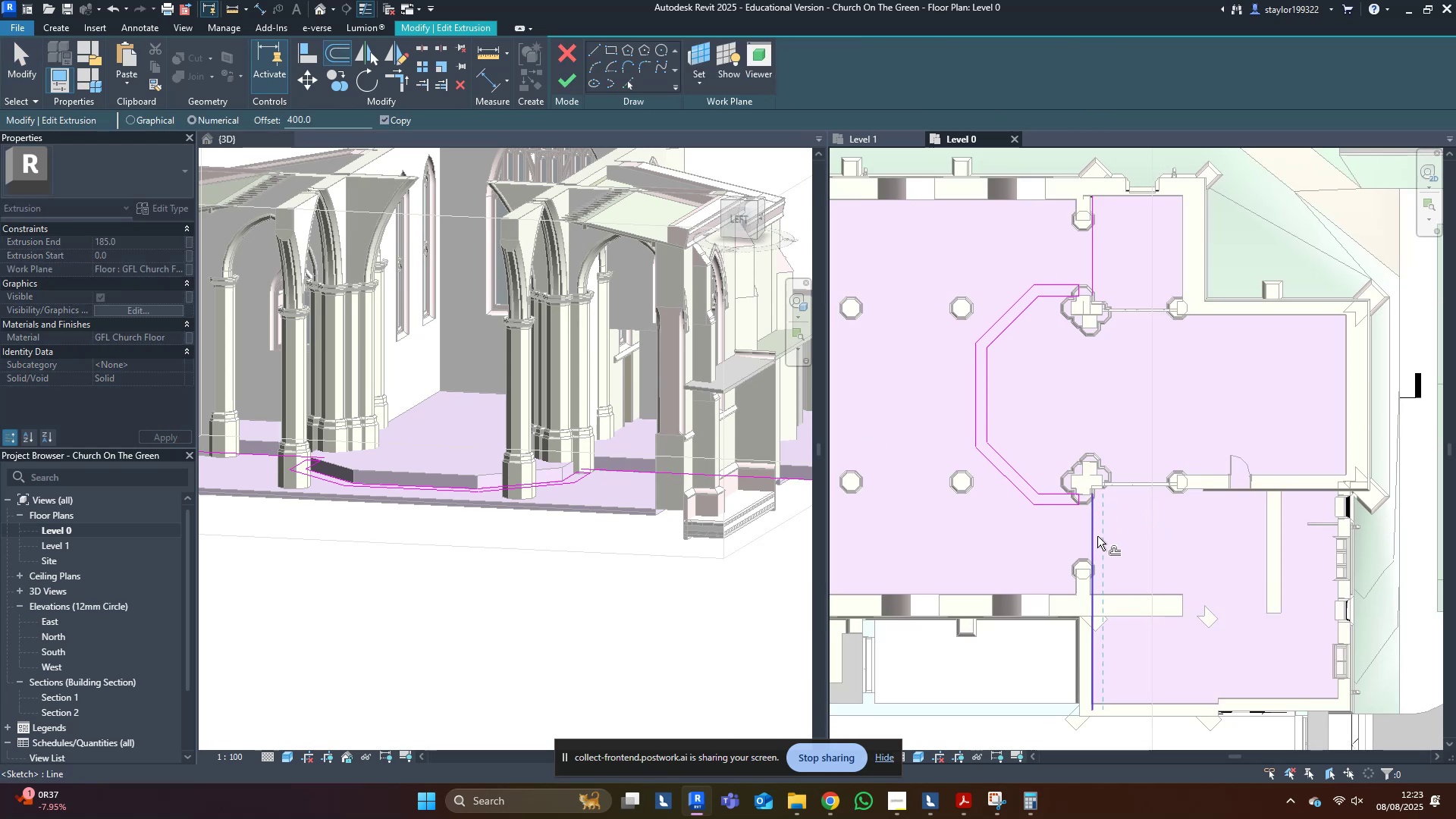 
left_click([1089, 535])
 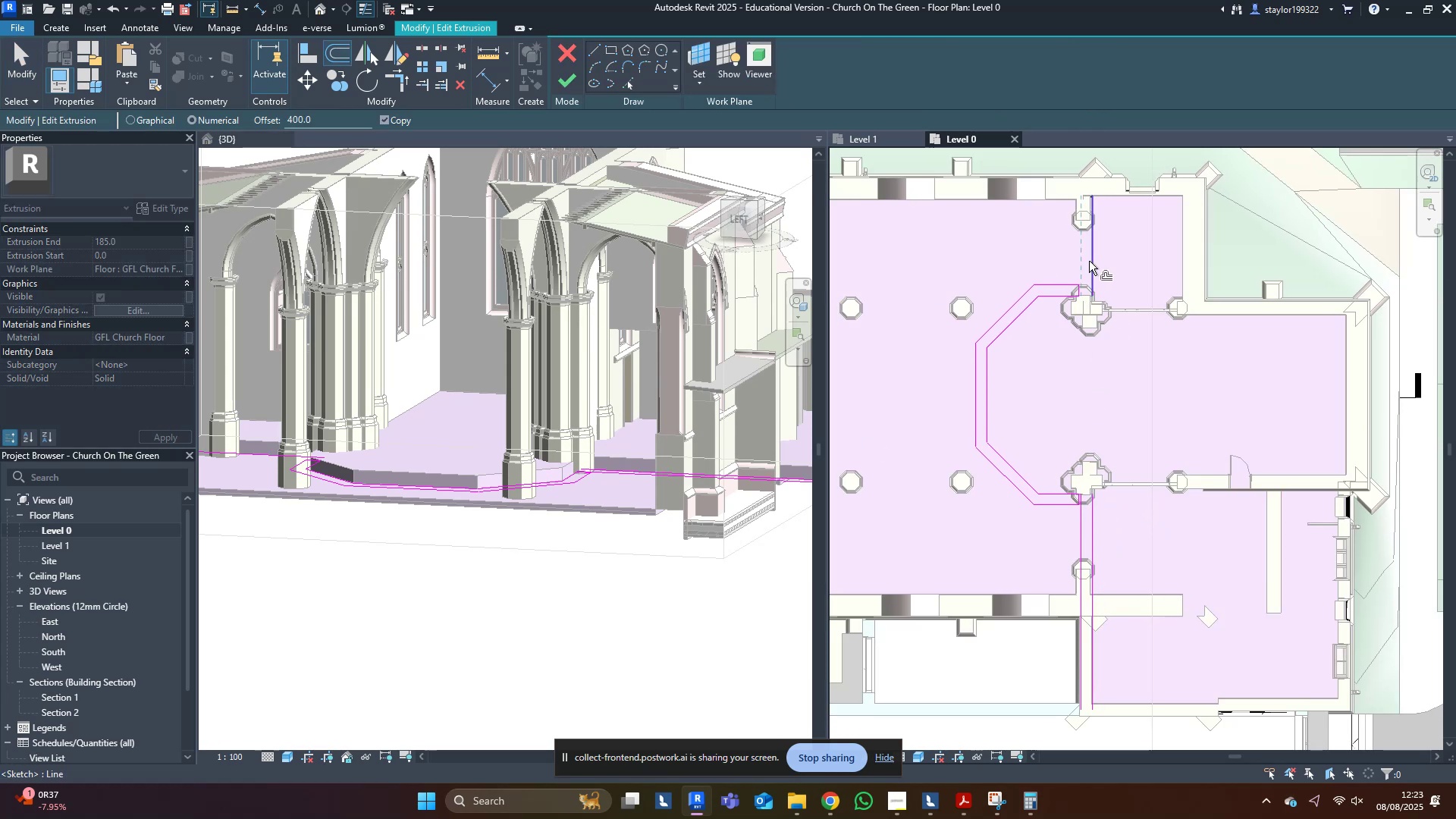 
left_click([1087, 261])
 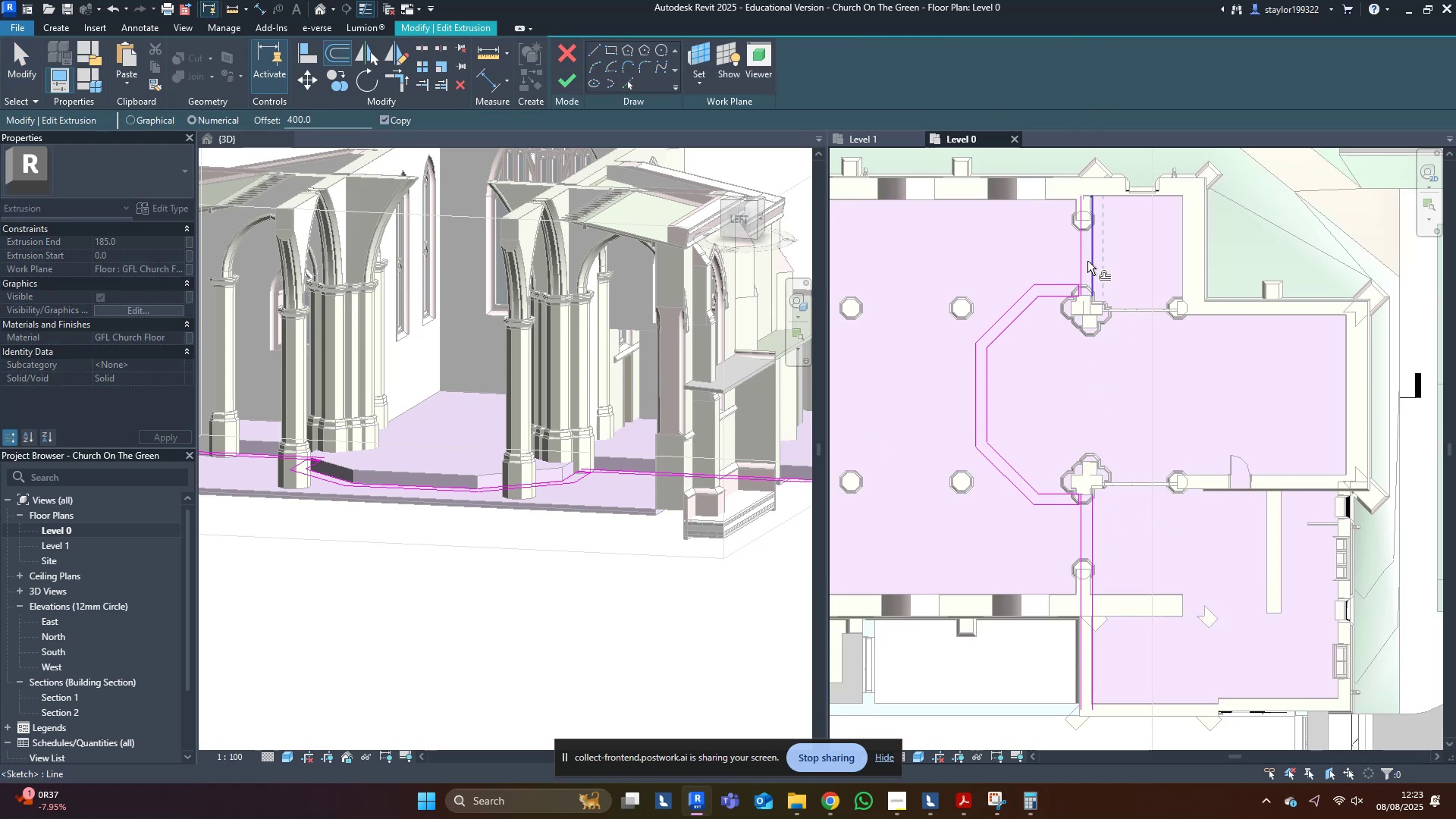 
type(tr)
 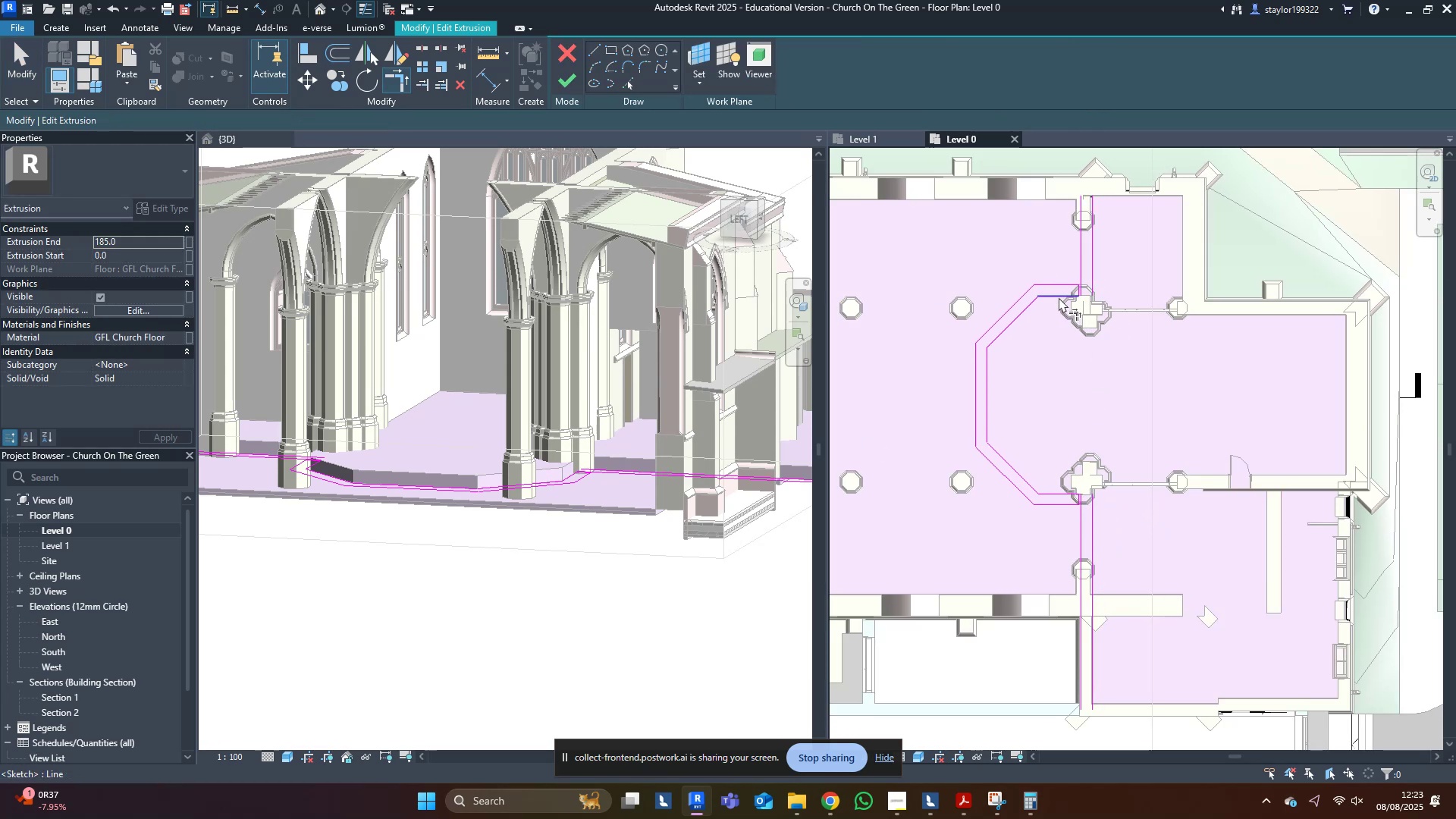 
left_click([1059, 297])
 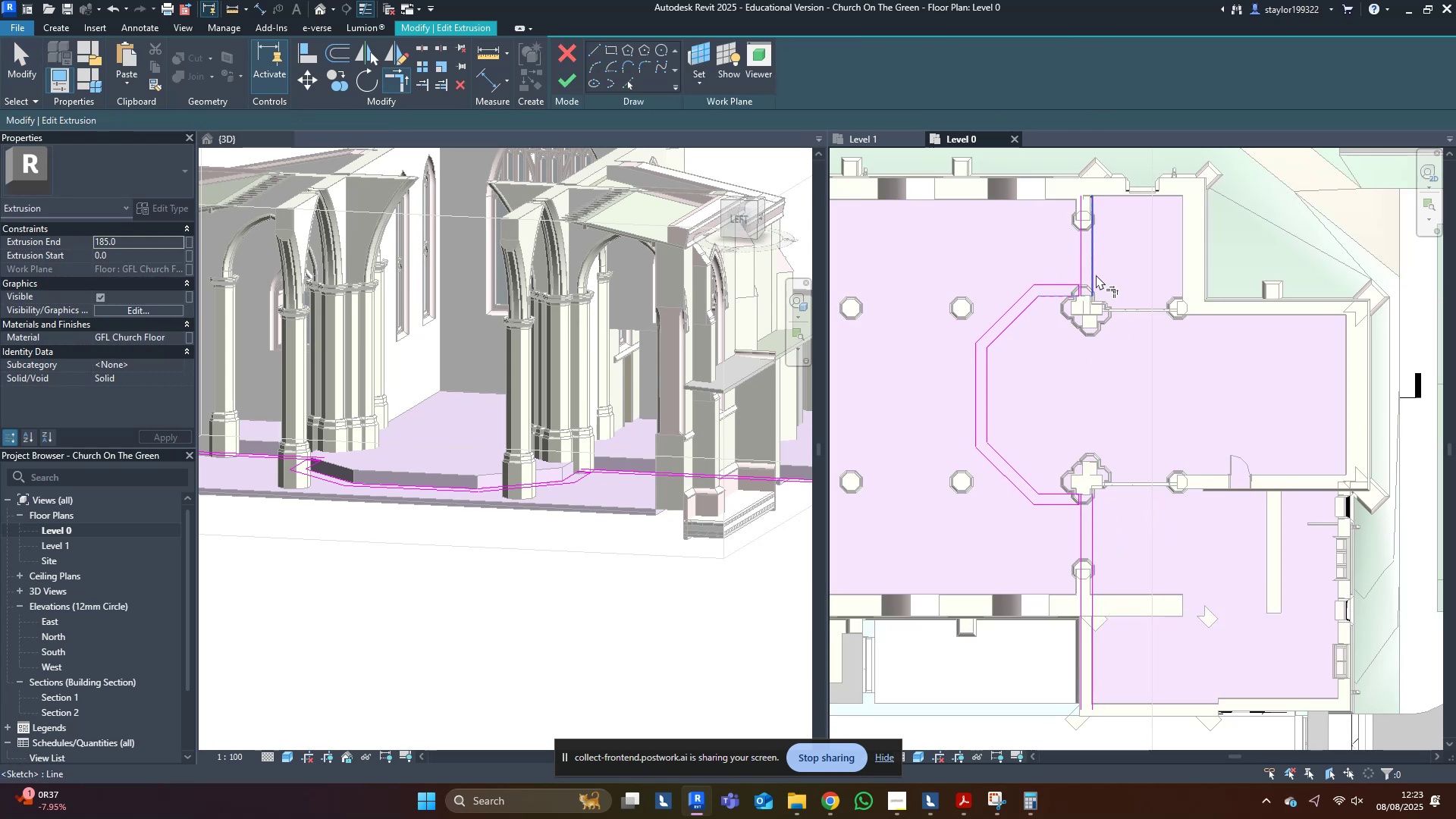 
left_click([1096, 275])
 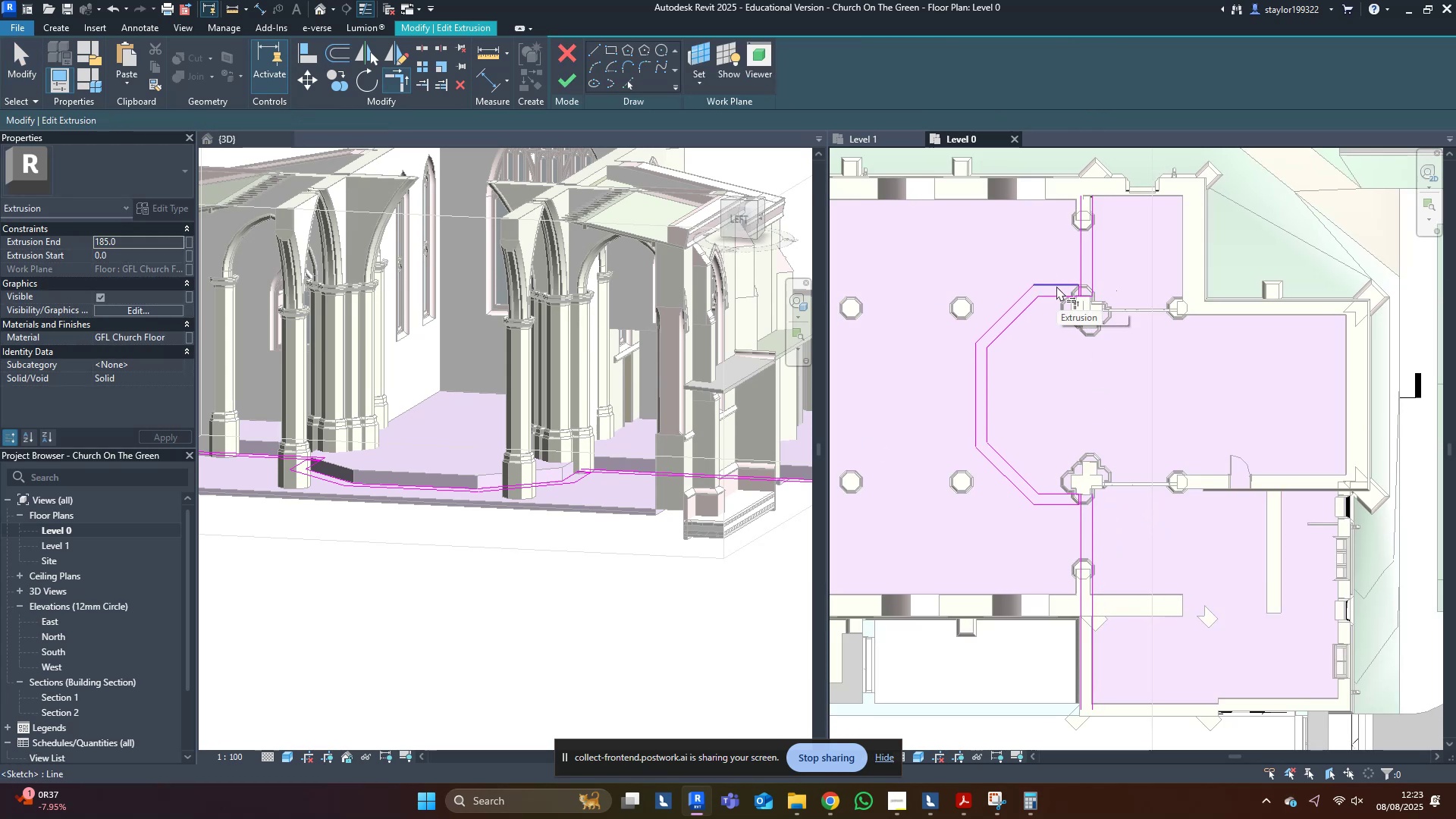 
double_click([1056, 286])
 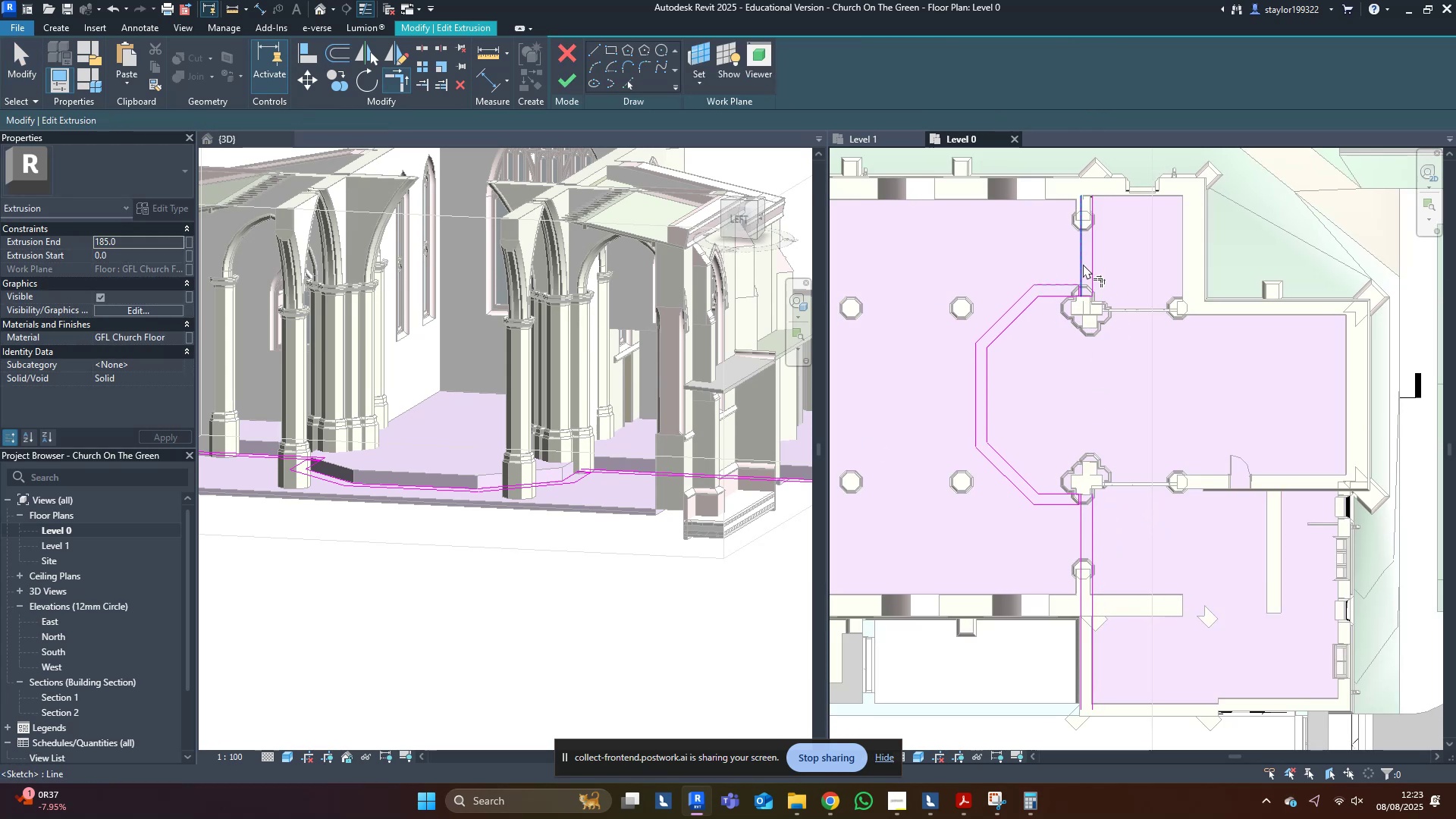 
triple_click([1083, 264])
 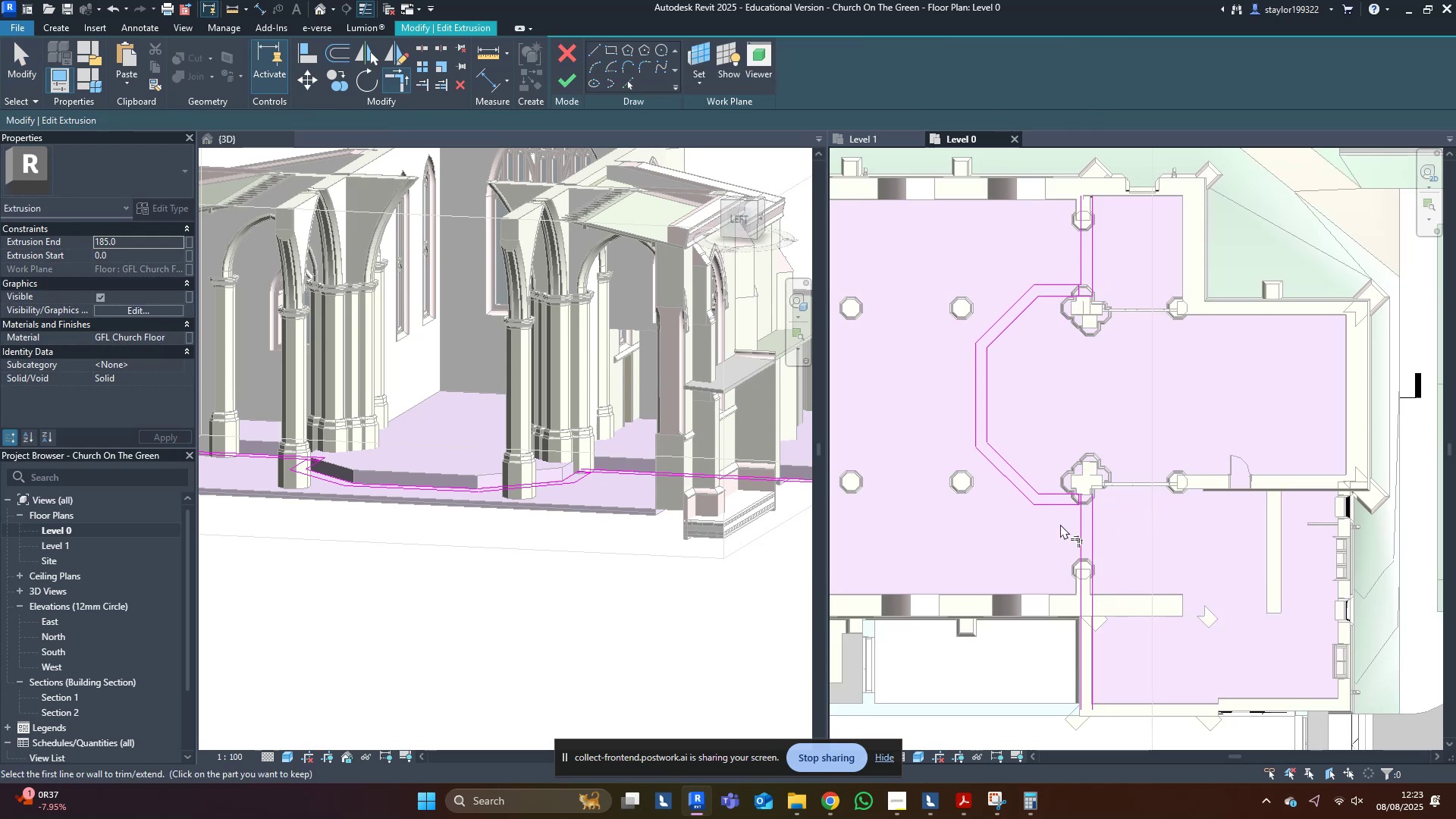 
left_click([1063, 504])
 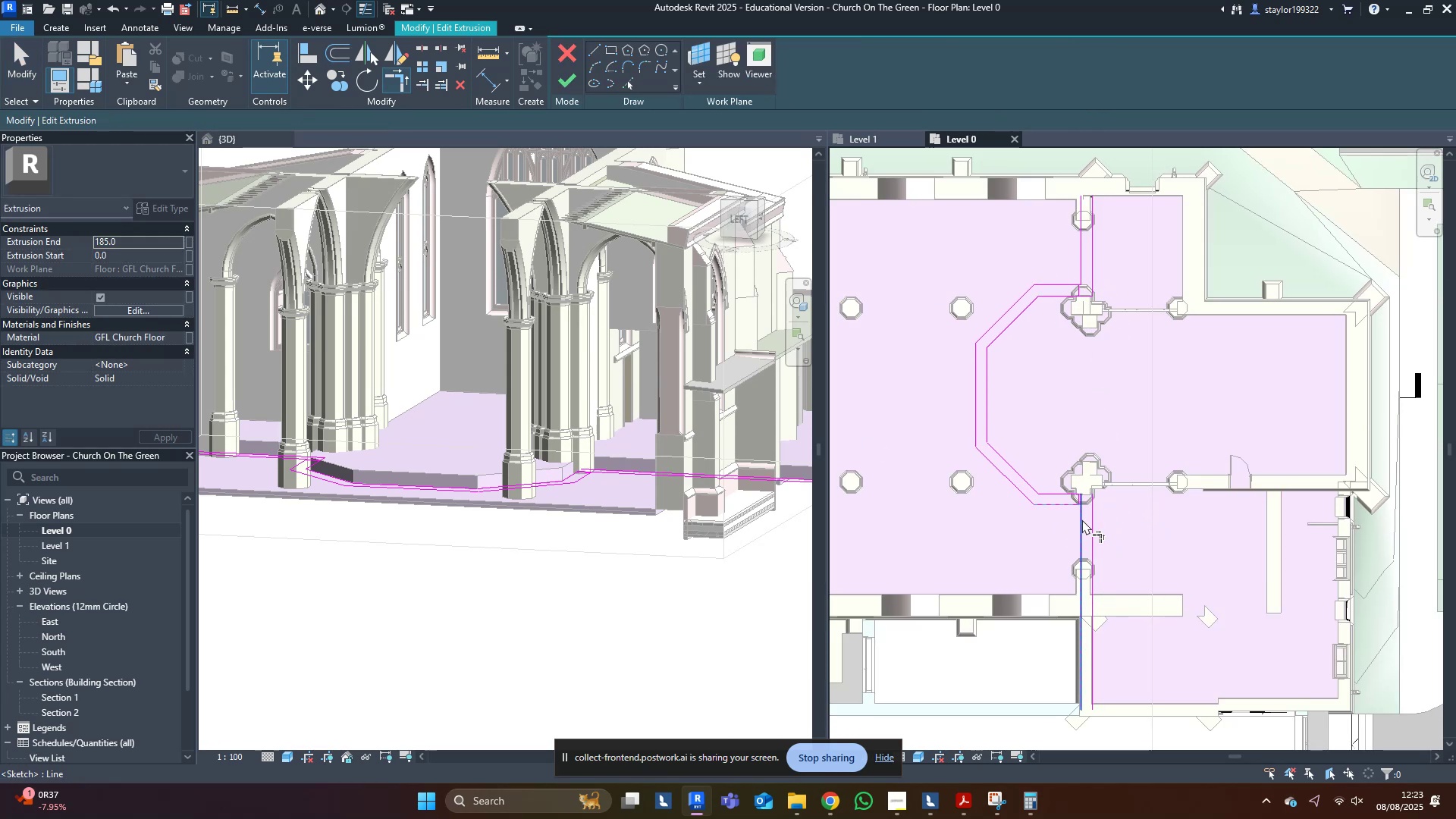 
left_click([1082, 519])
 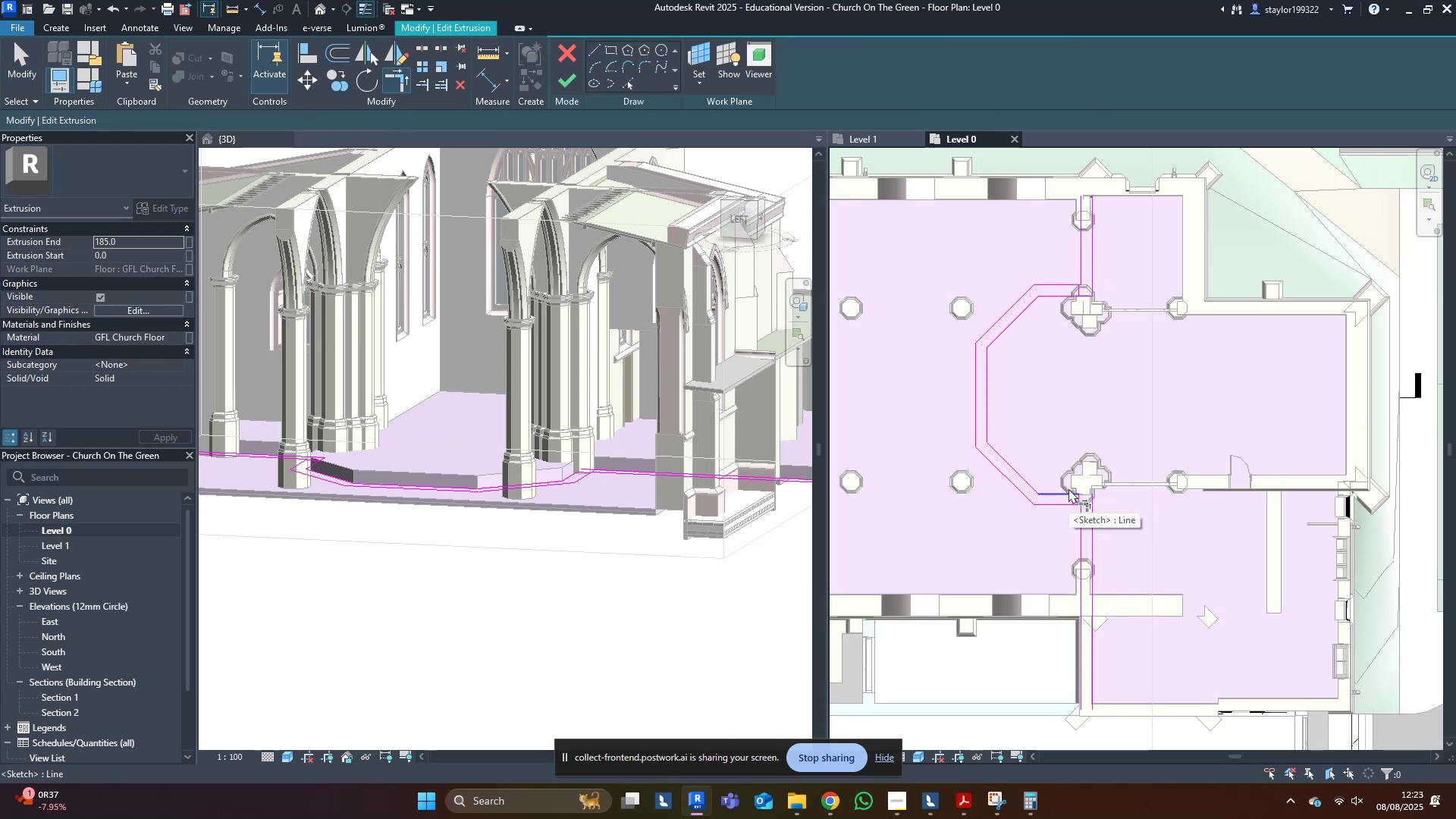 
left_click([1068, 488])
 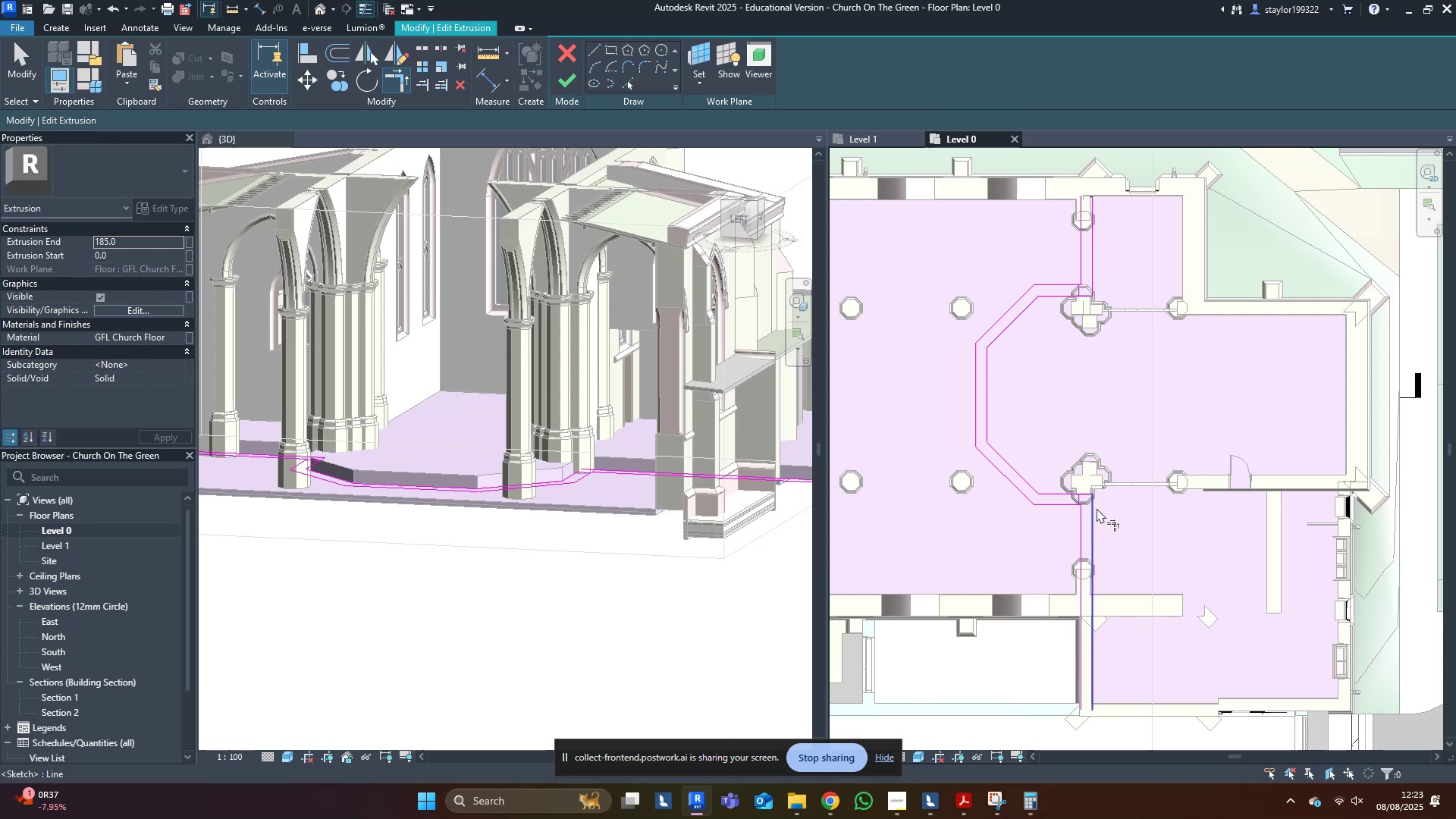 
double_click([1097, 508])
 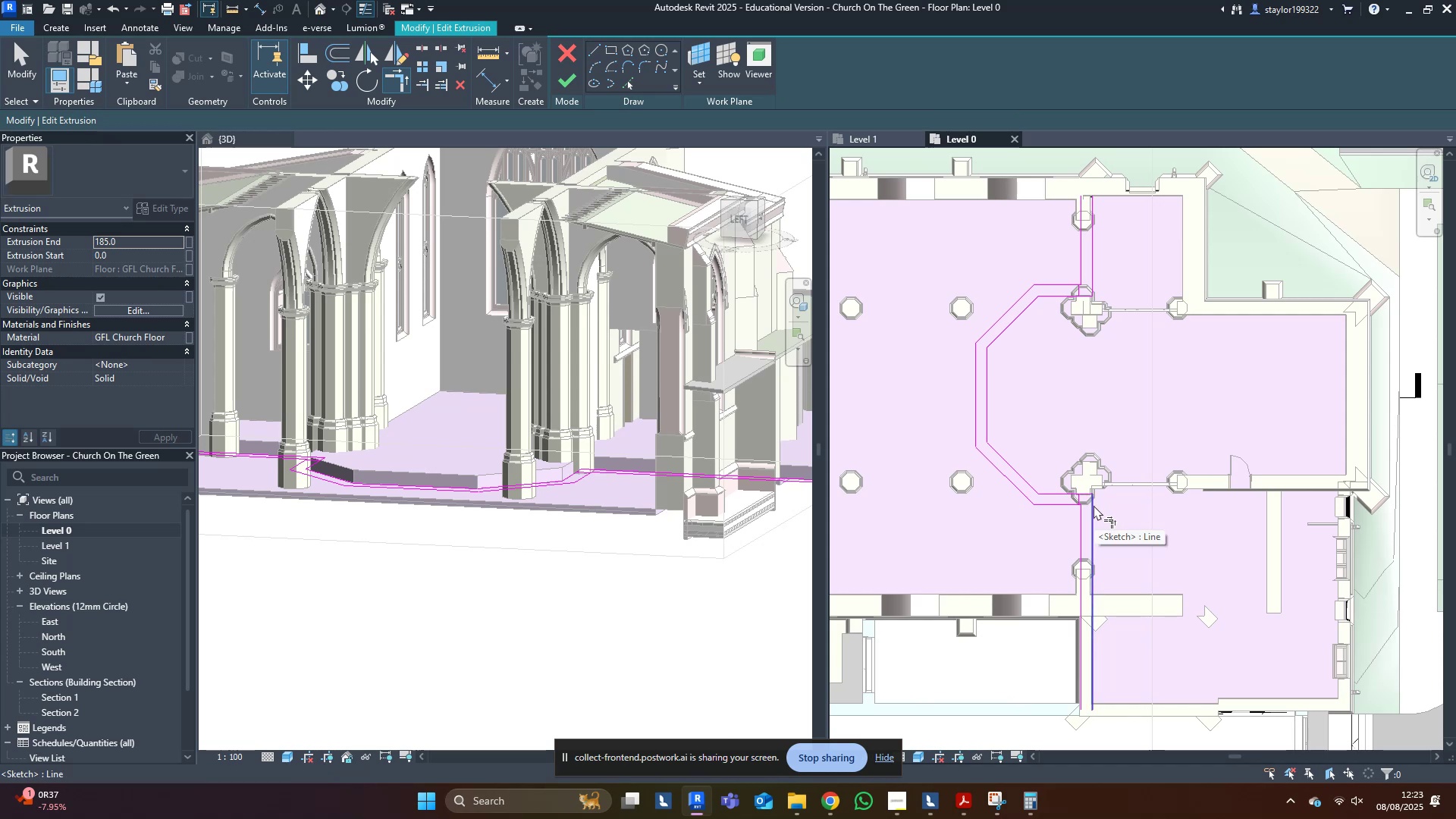 
type(md[Delete][Delete])
 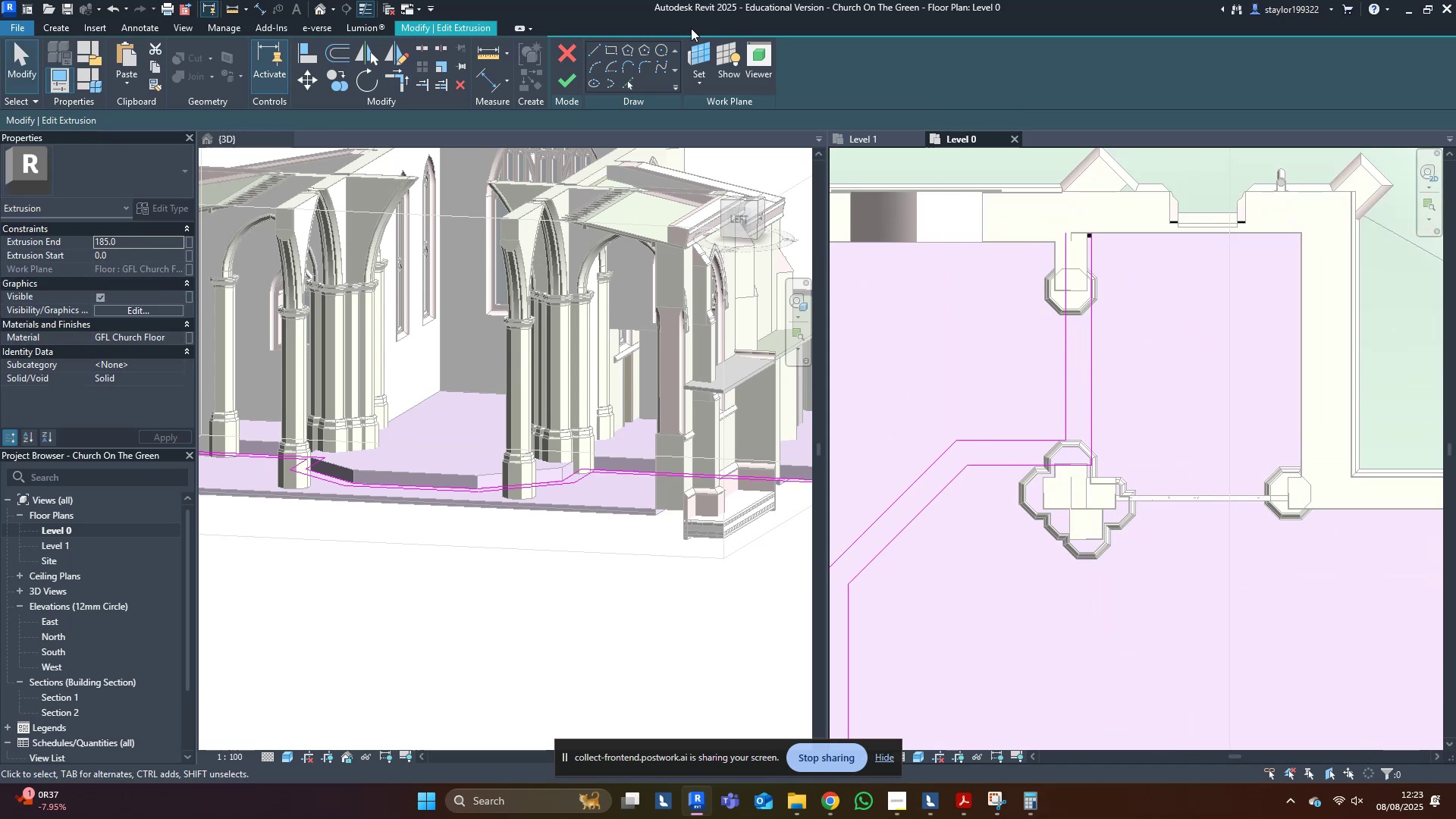 
scroll: coordinate [1056, 379], scroll_direction: up, amount: 6.0
 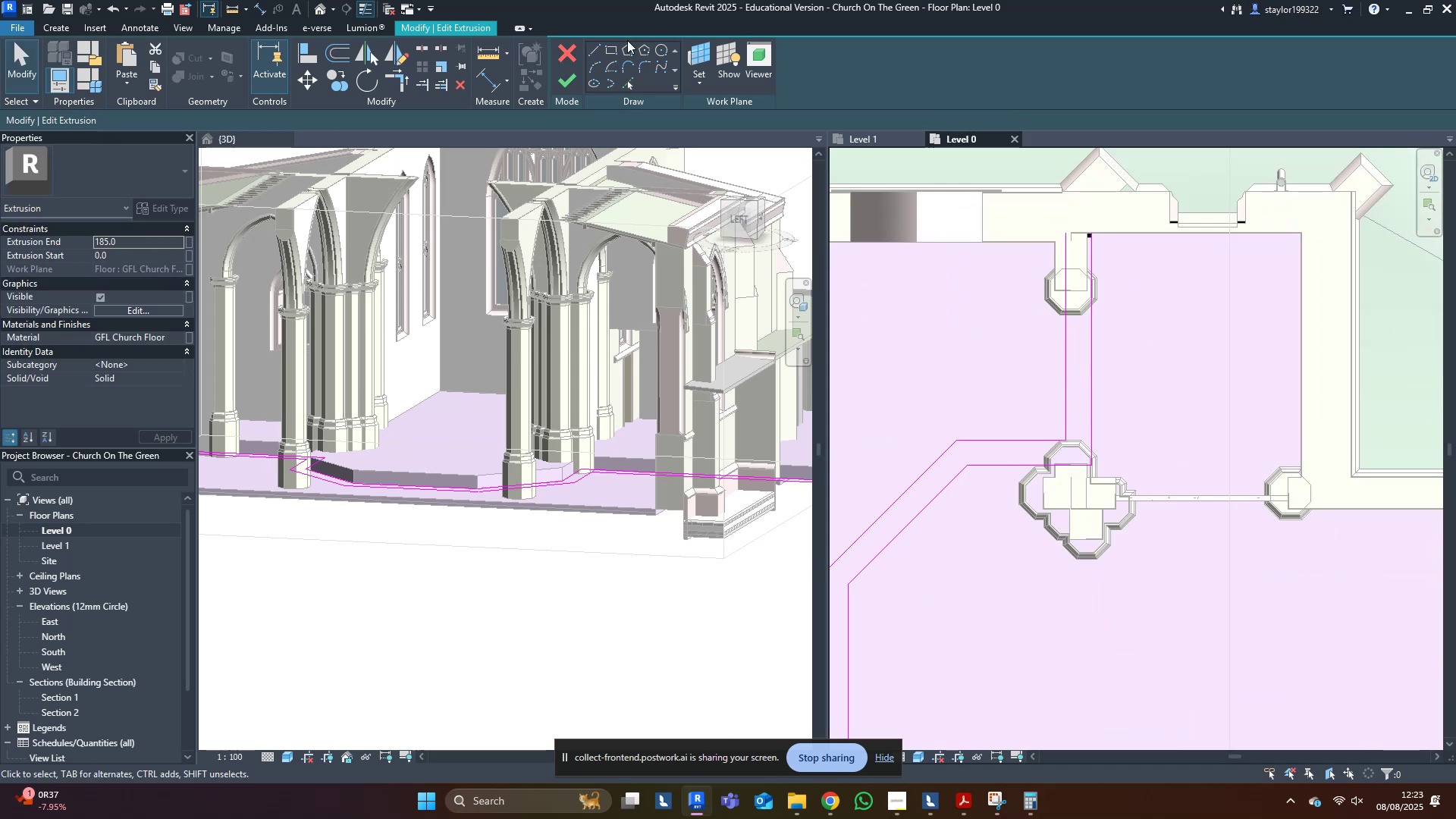 
left_click([626, 85])
 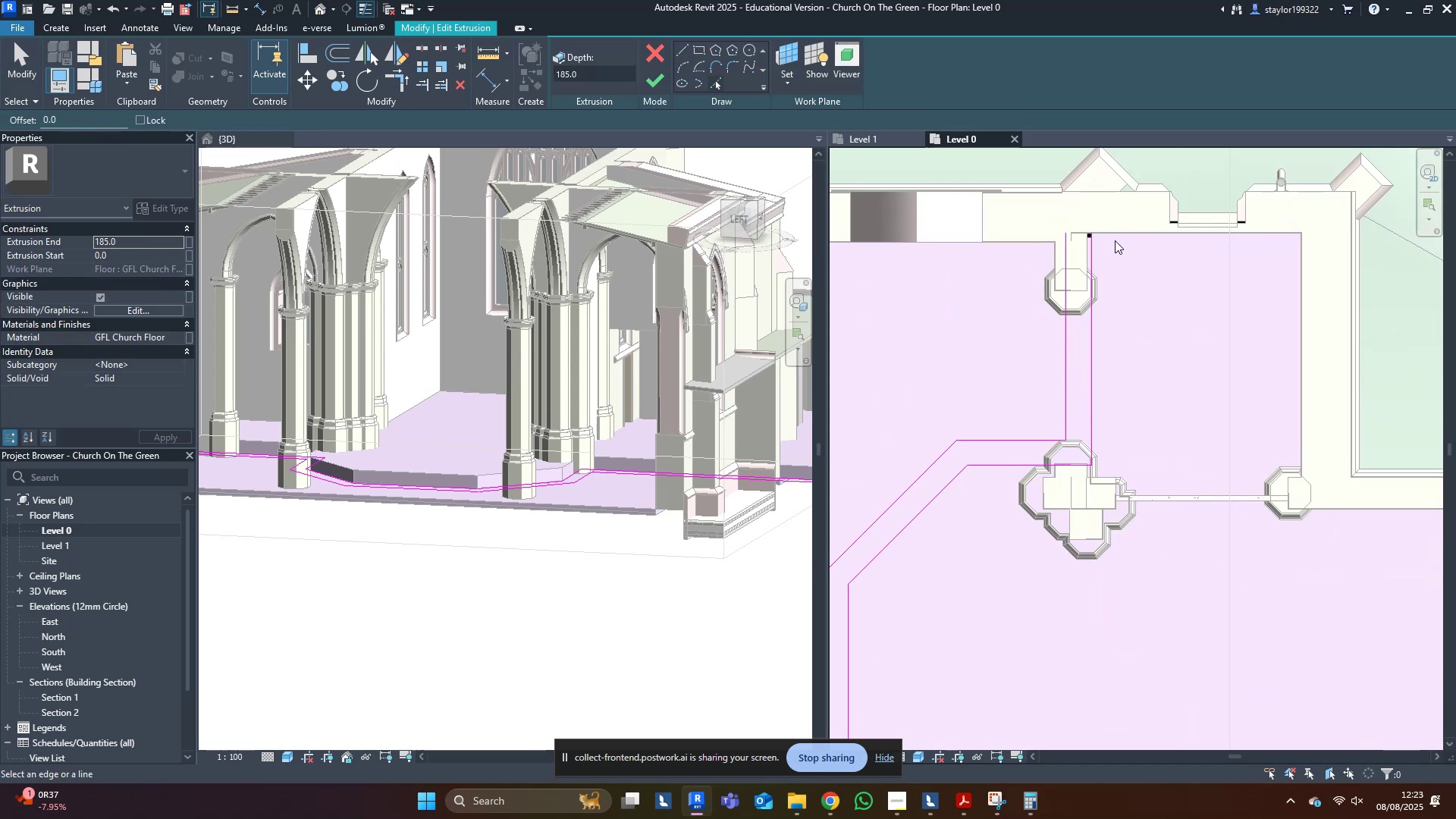 
double_click([1119, 235])
 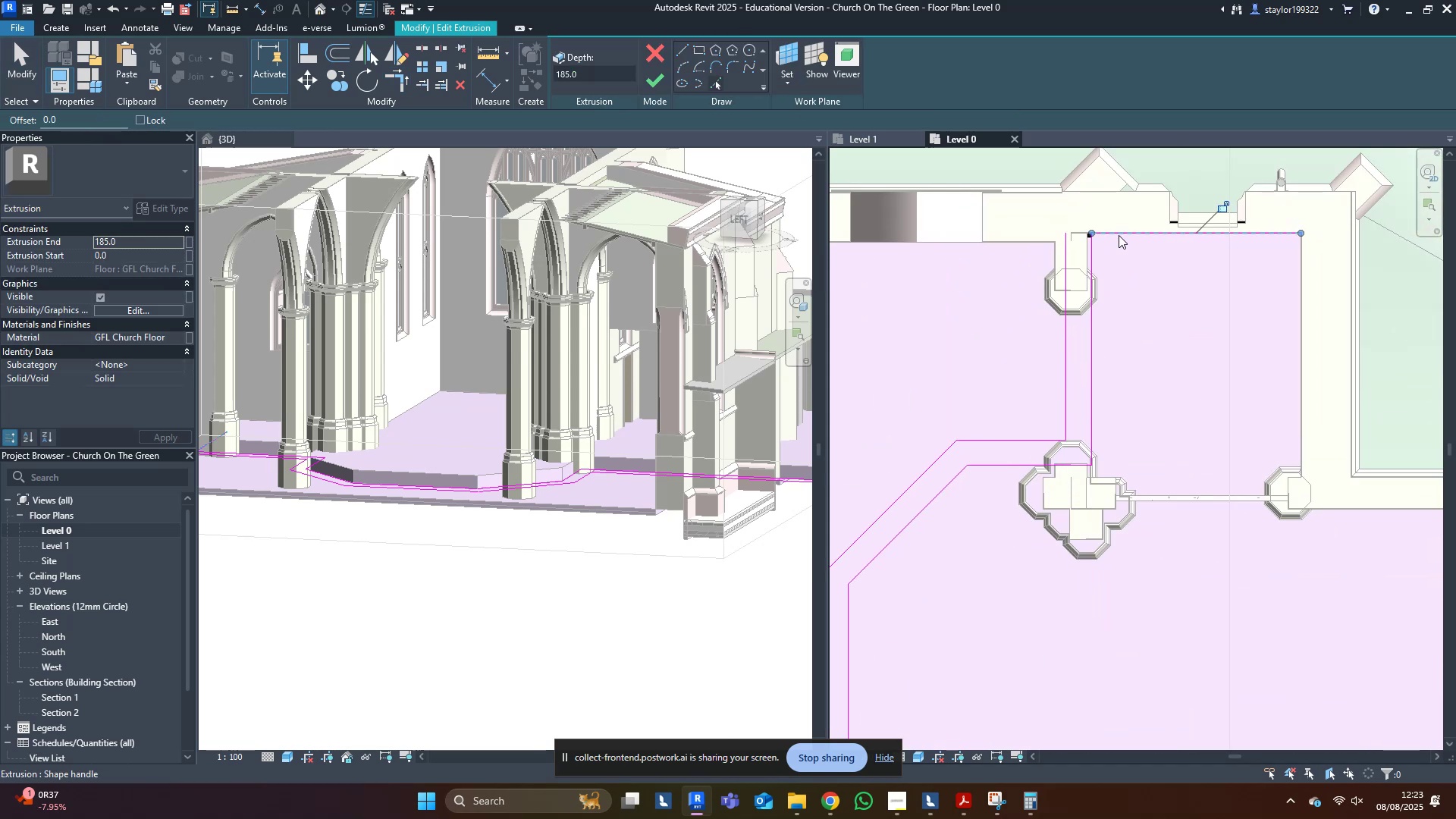 
hold_key(key=T, duration=7.66)
 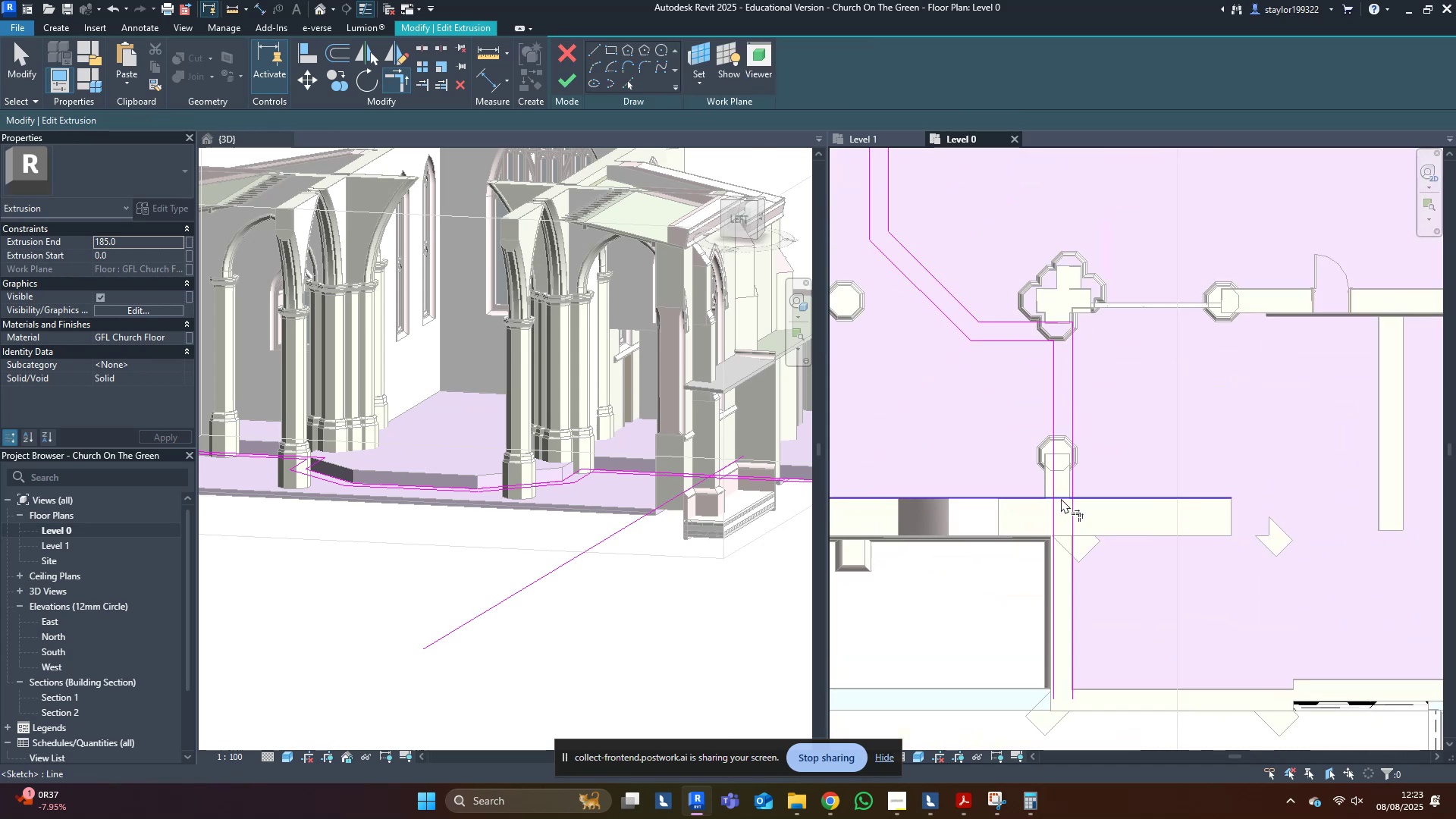 
key(R)
 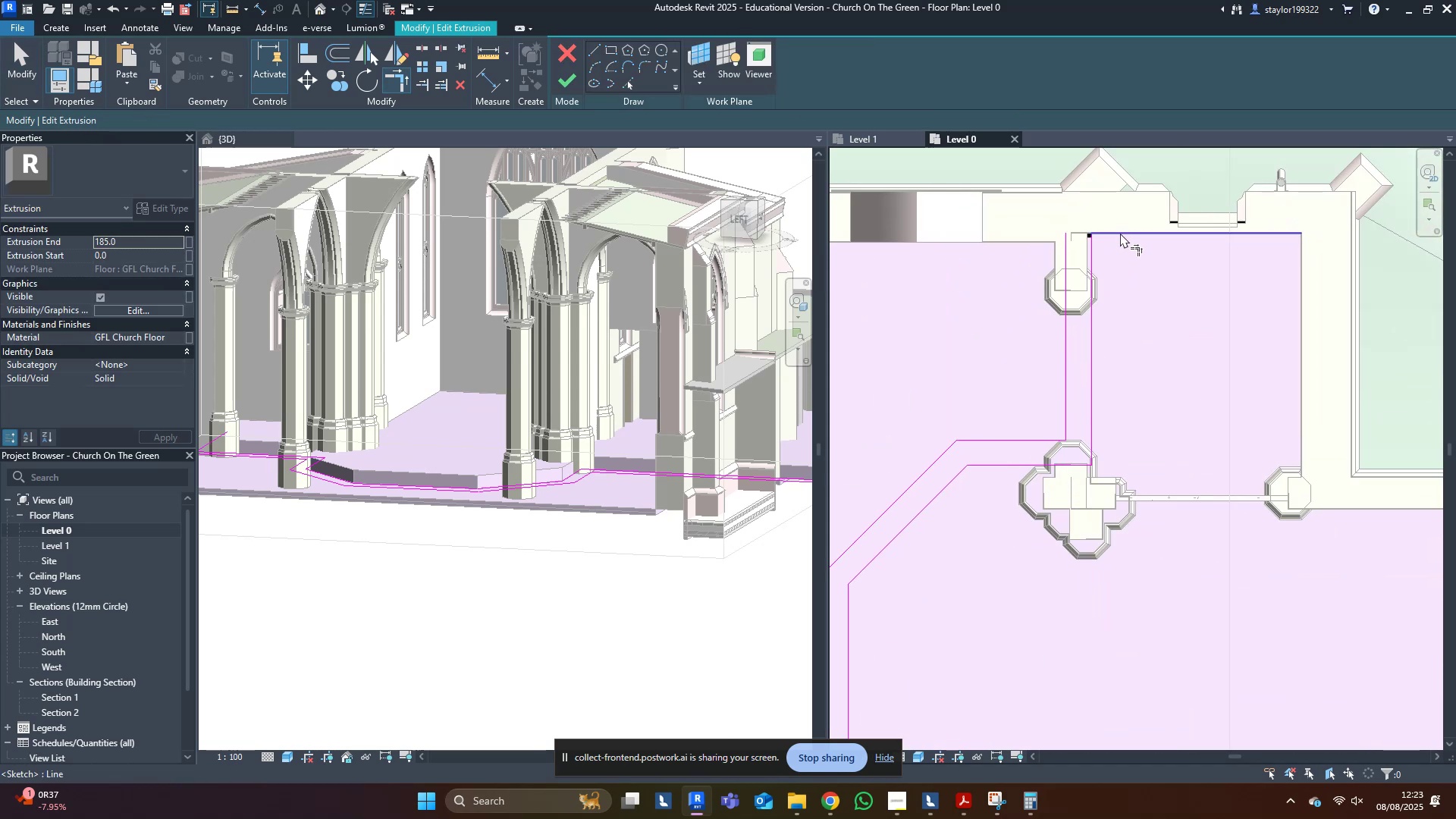 
triple_click([1120, 233])
 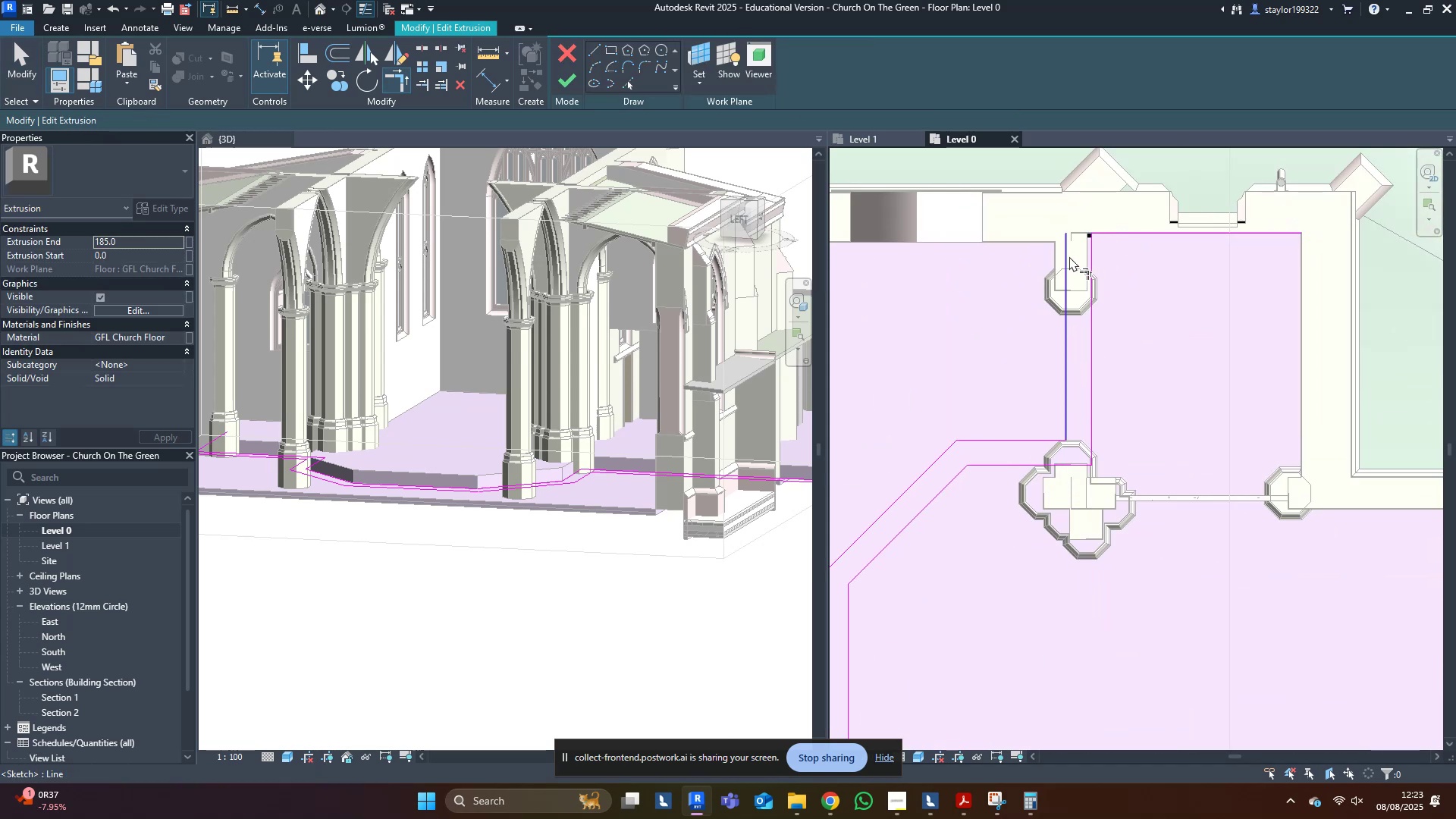 
triple_click([1065, 259])
 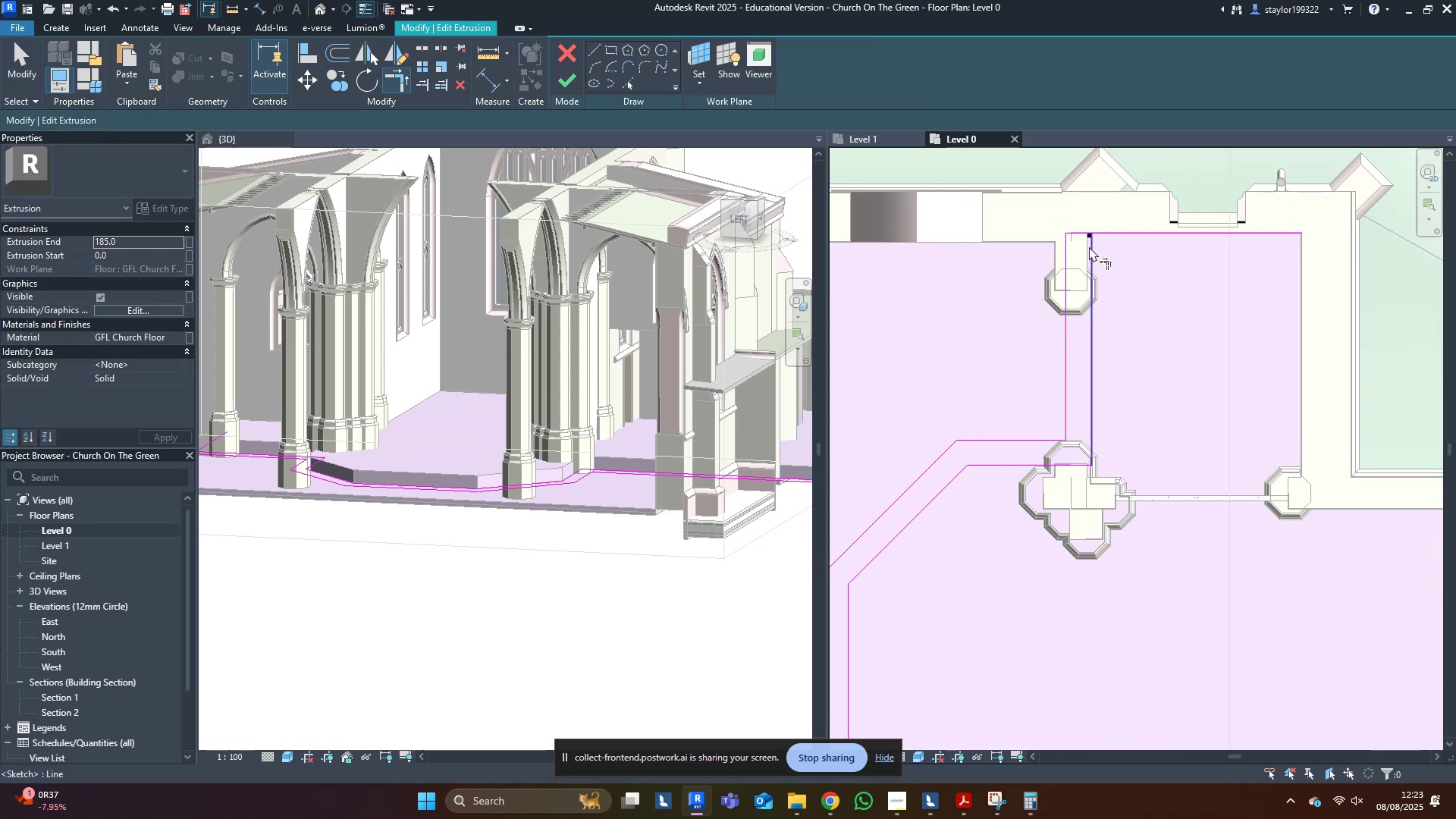 
left_click([1085, 237])
 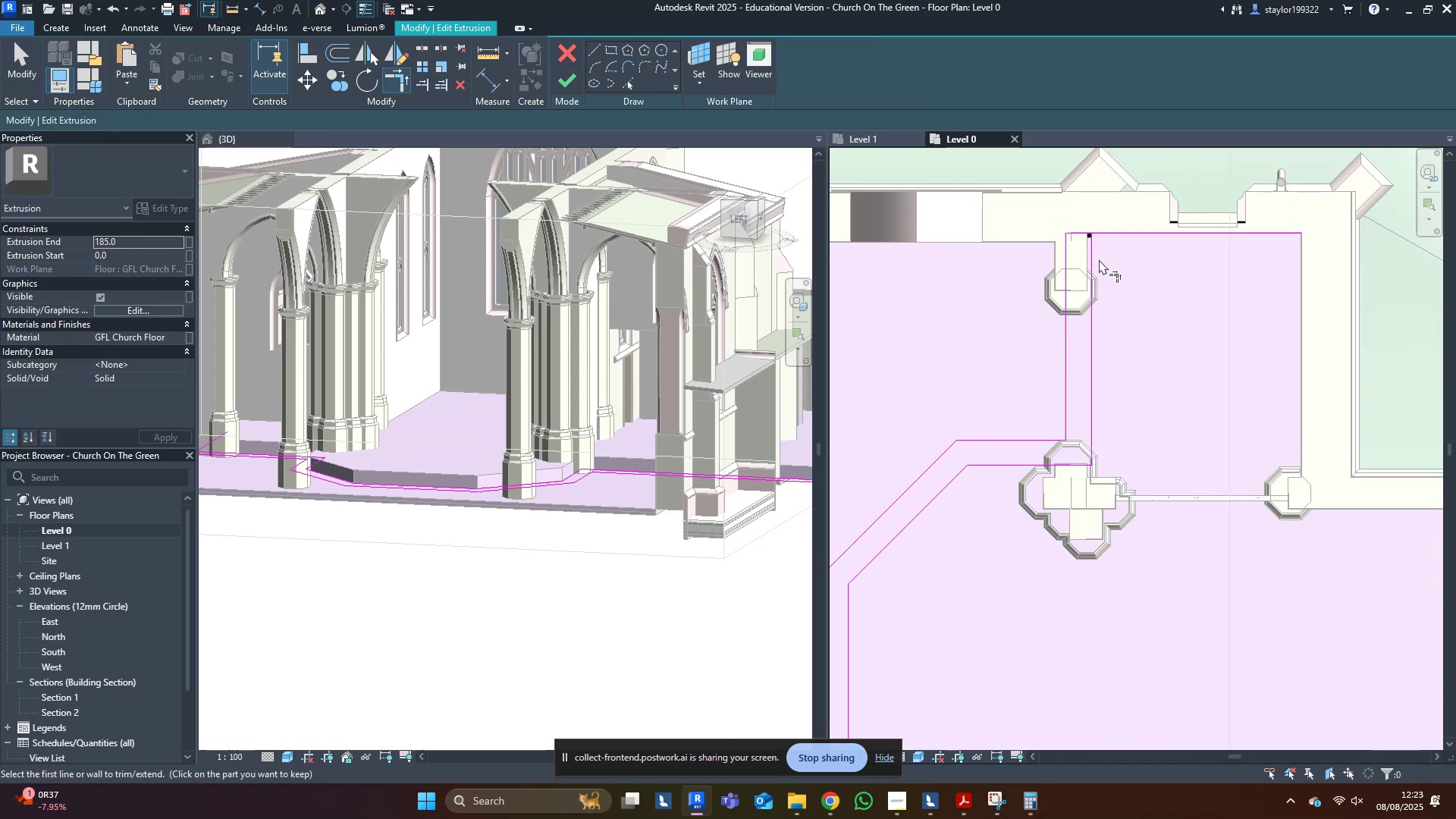 
double_click([1095, 259])
 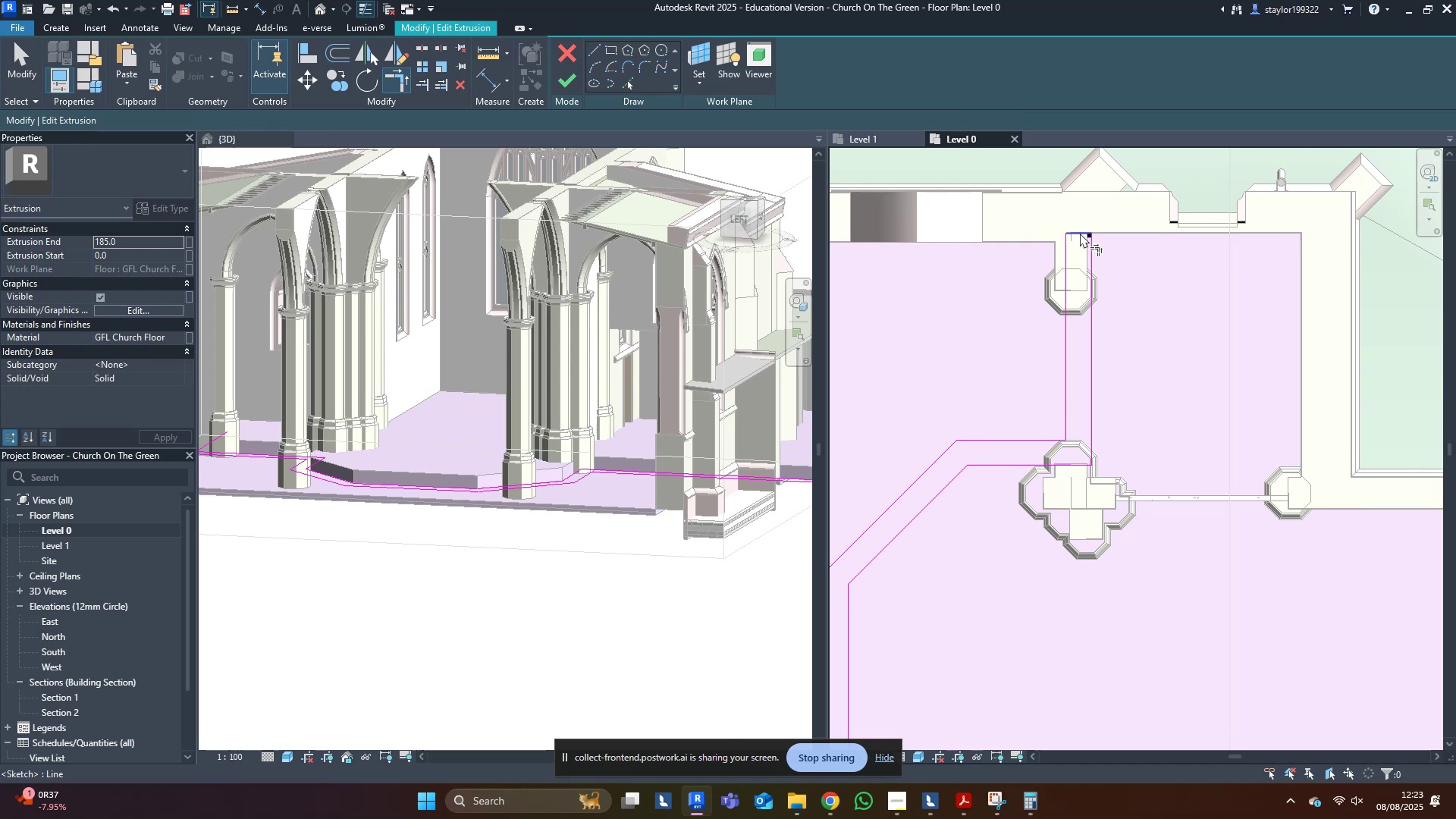 
triple_click([1080, 233])
 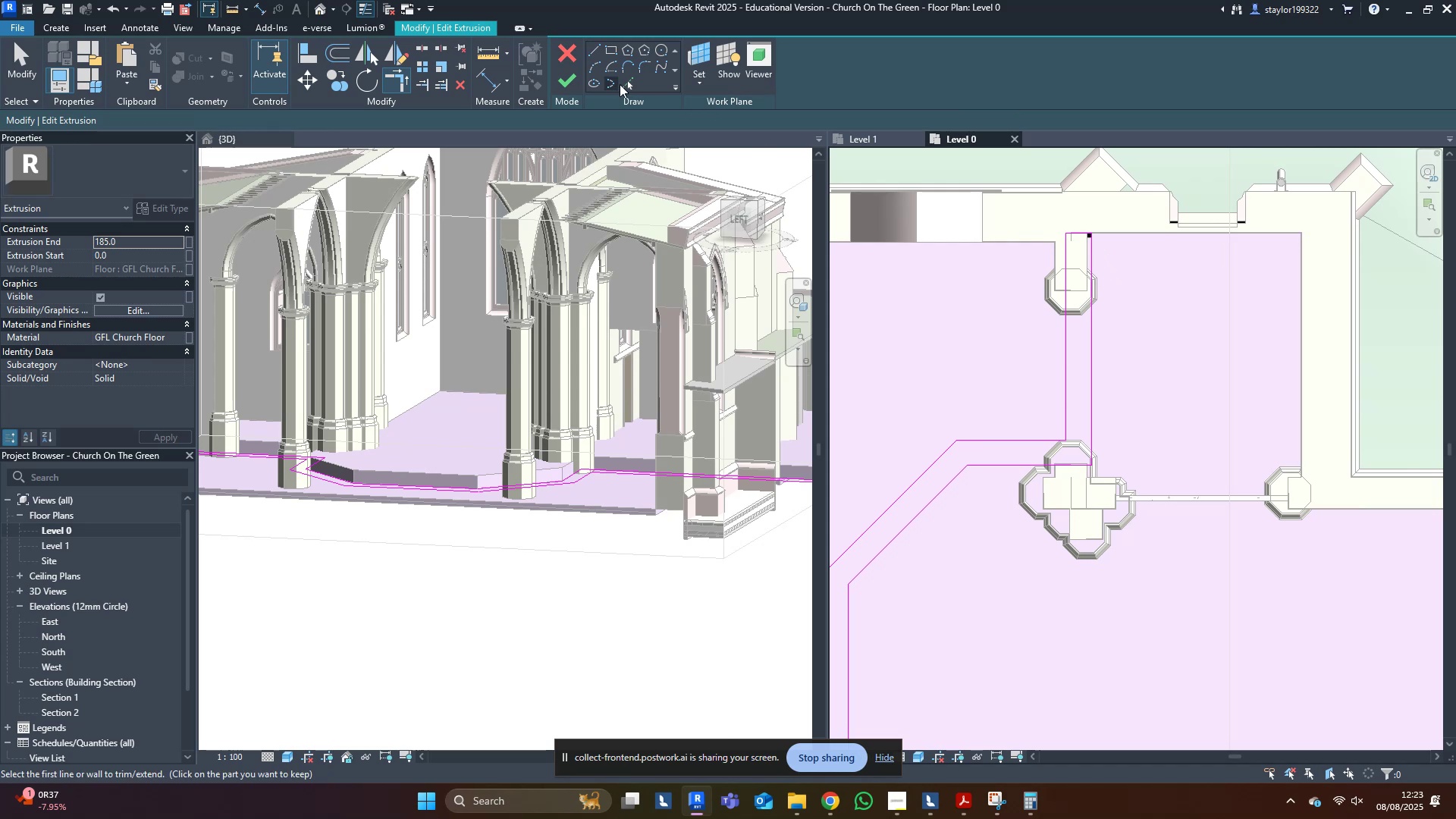 
left_click([628, 83])
 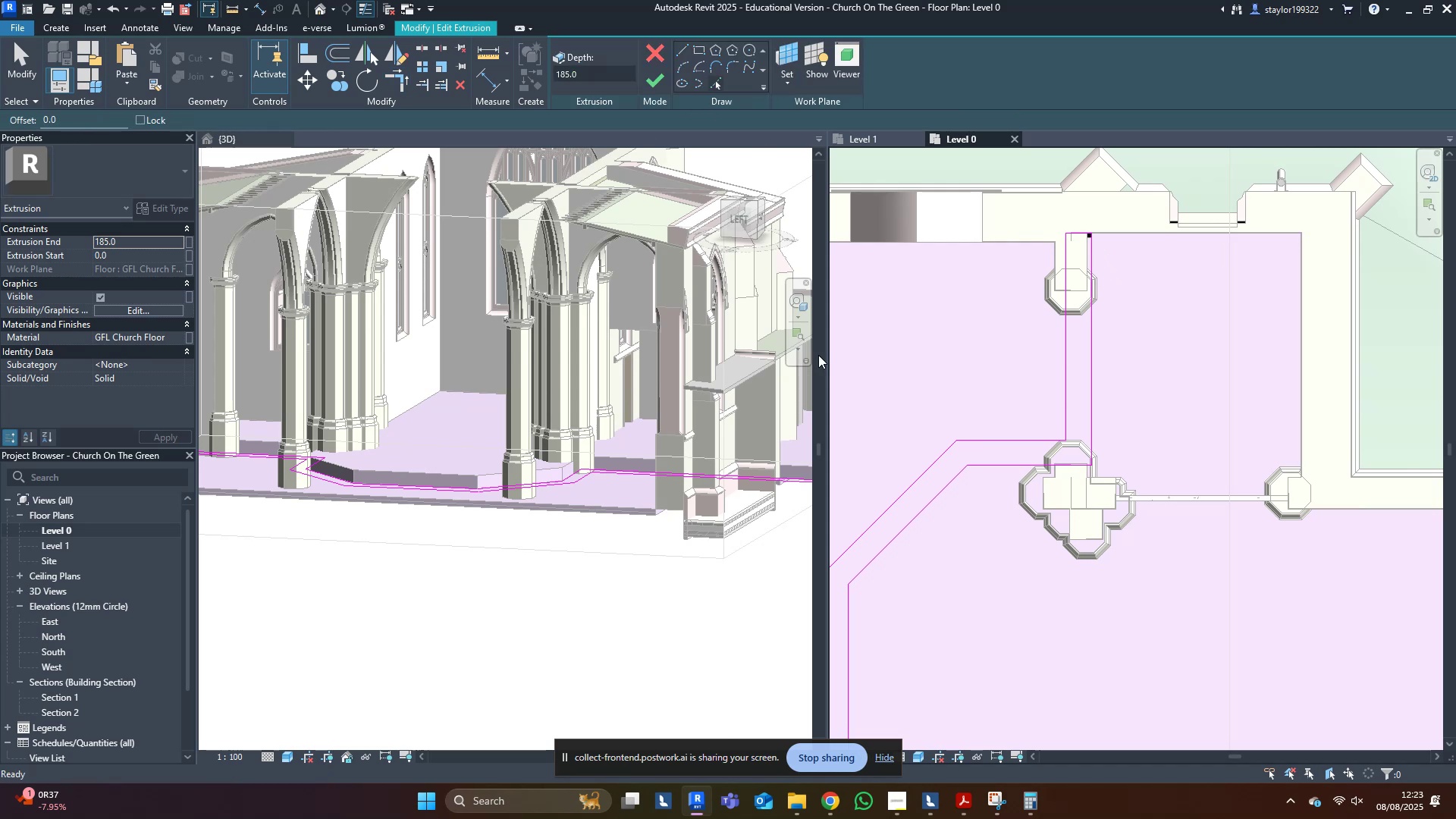 
scroll: coordinate [921, 458], scroll_direction: down, amount: 5.0
 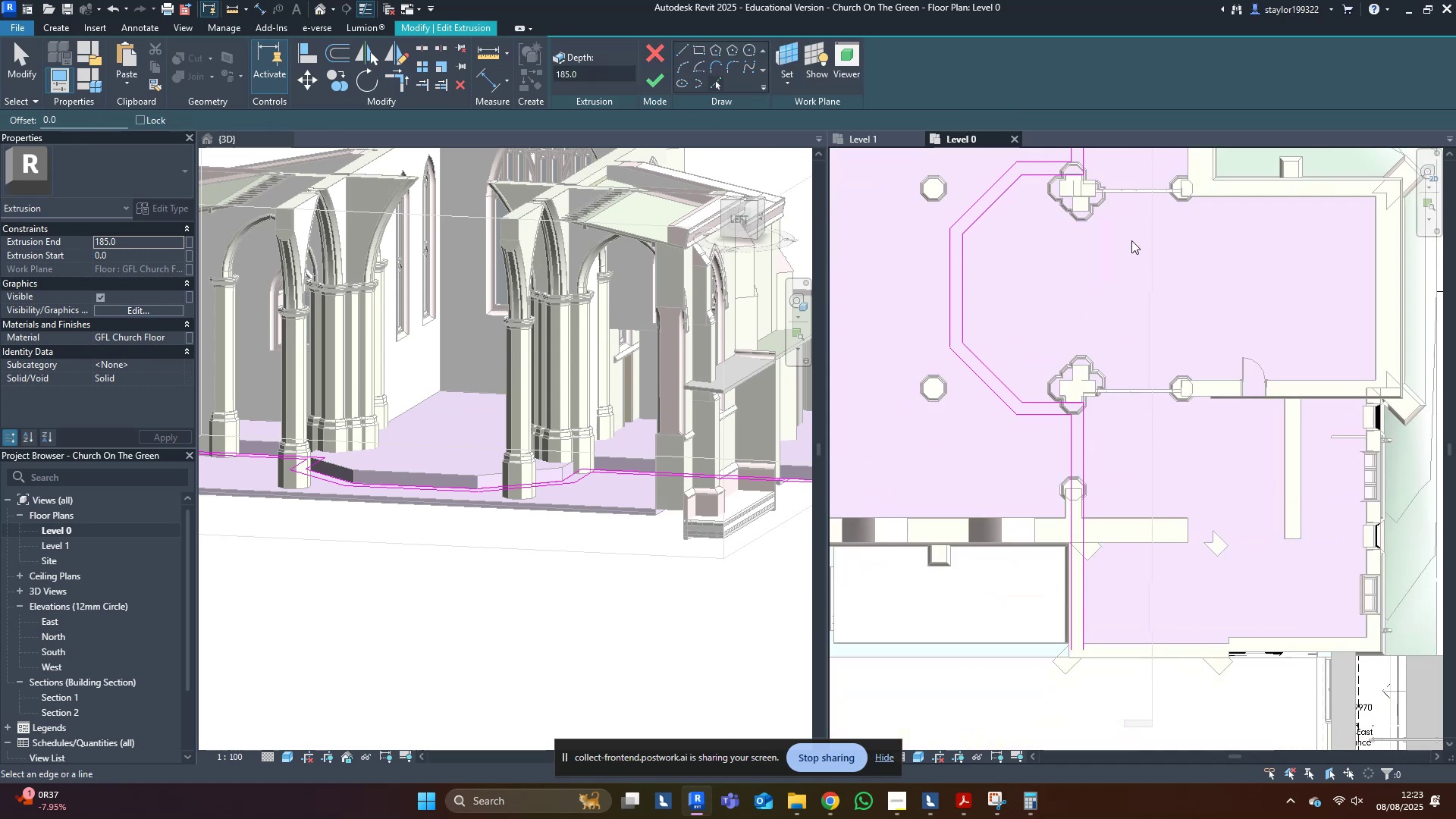 
scroll: coordinate [1104, 556], scroll_direction: up, amount: 3.0
 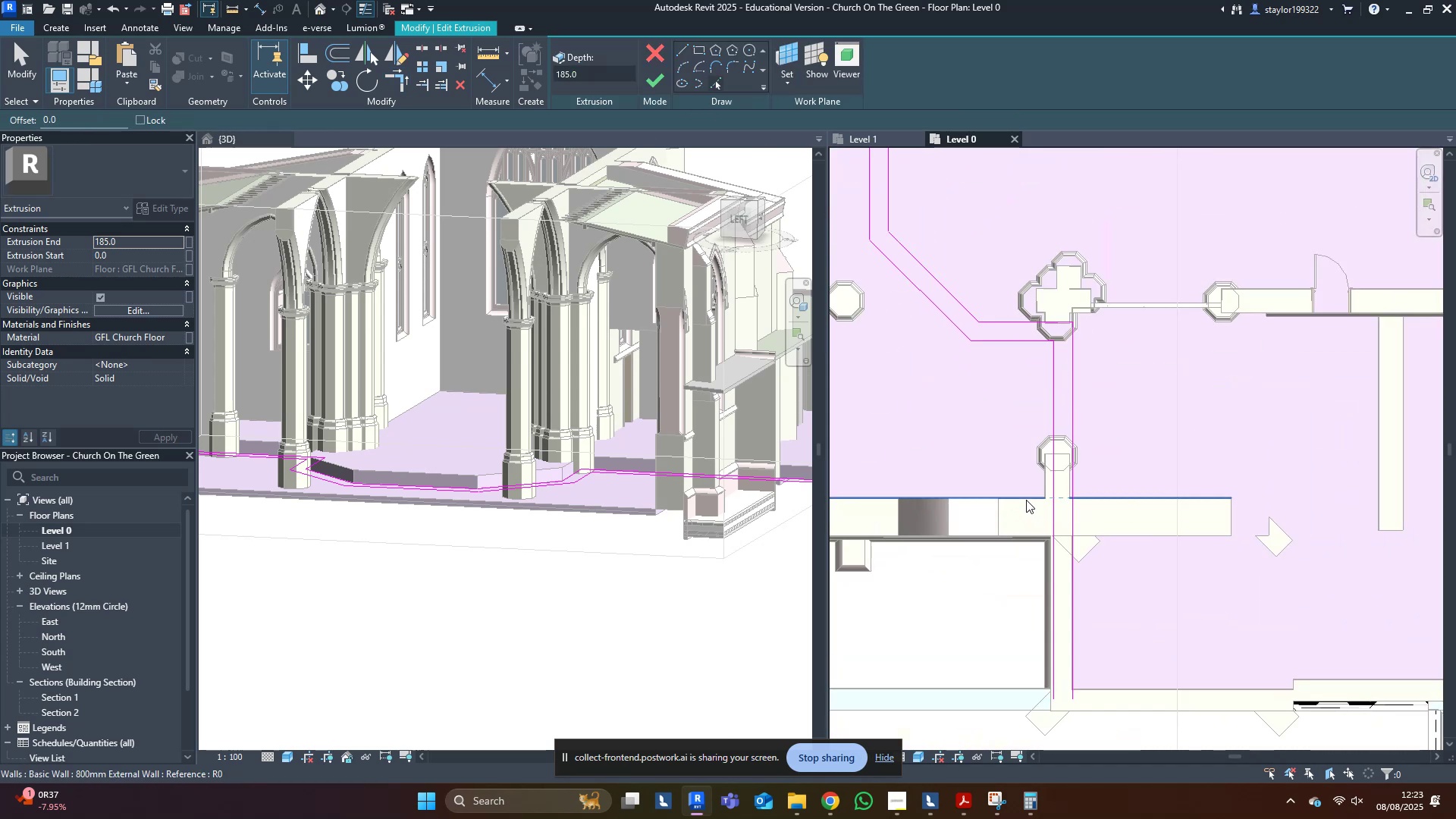 
key(R)
 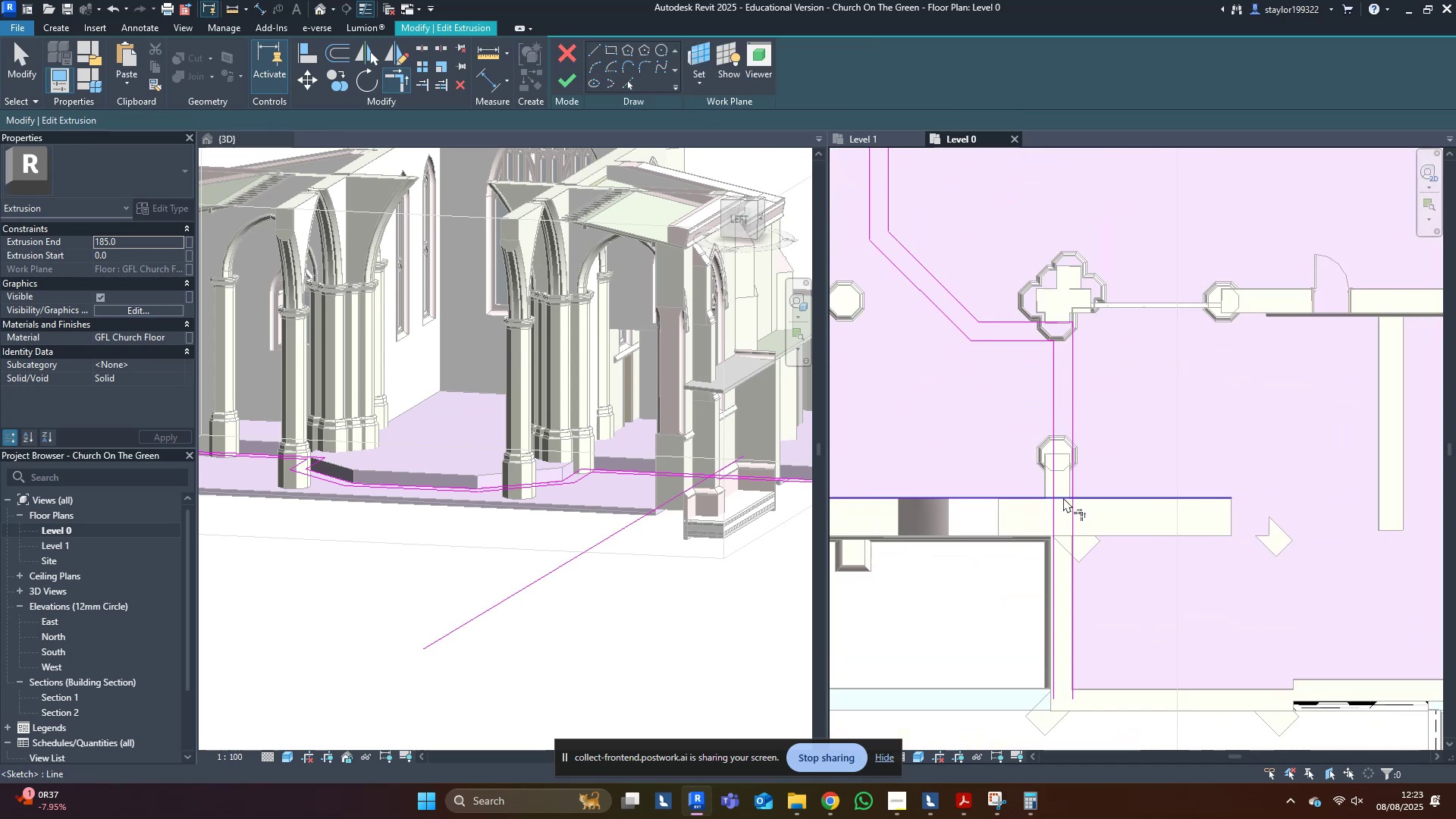 
left_click([1065, 497])
 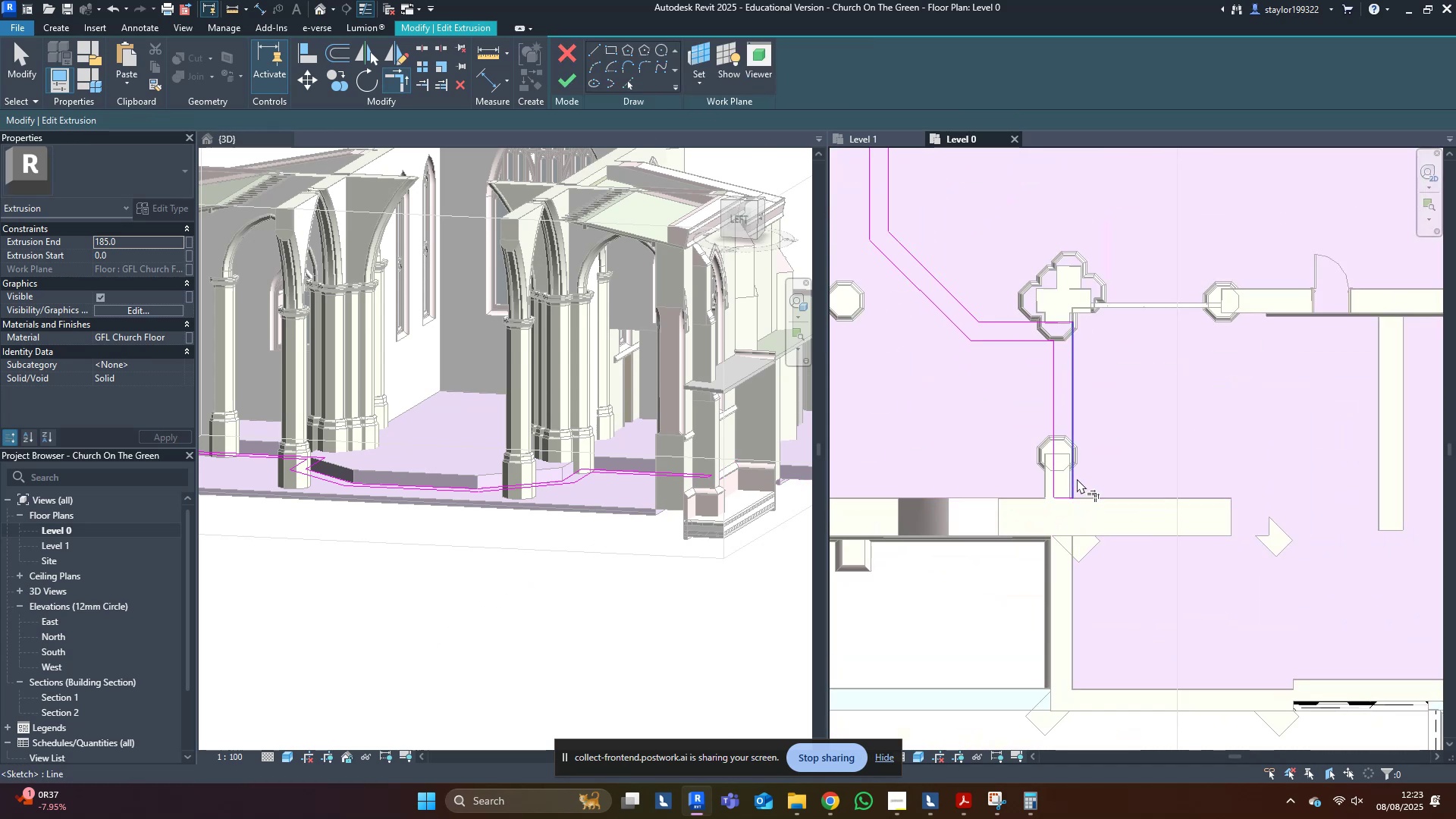 
middle_click([1077, 479])
 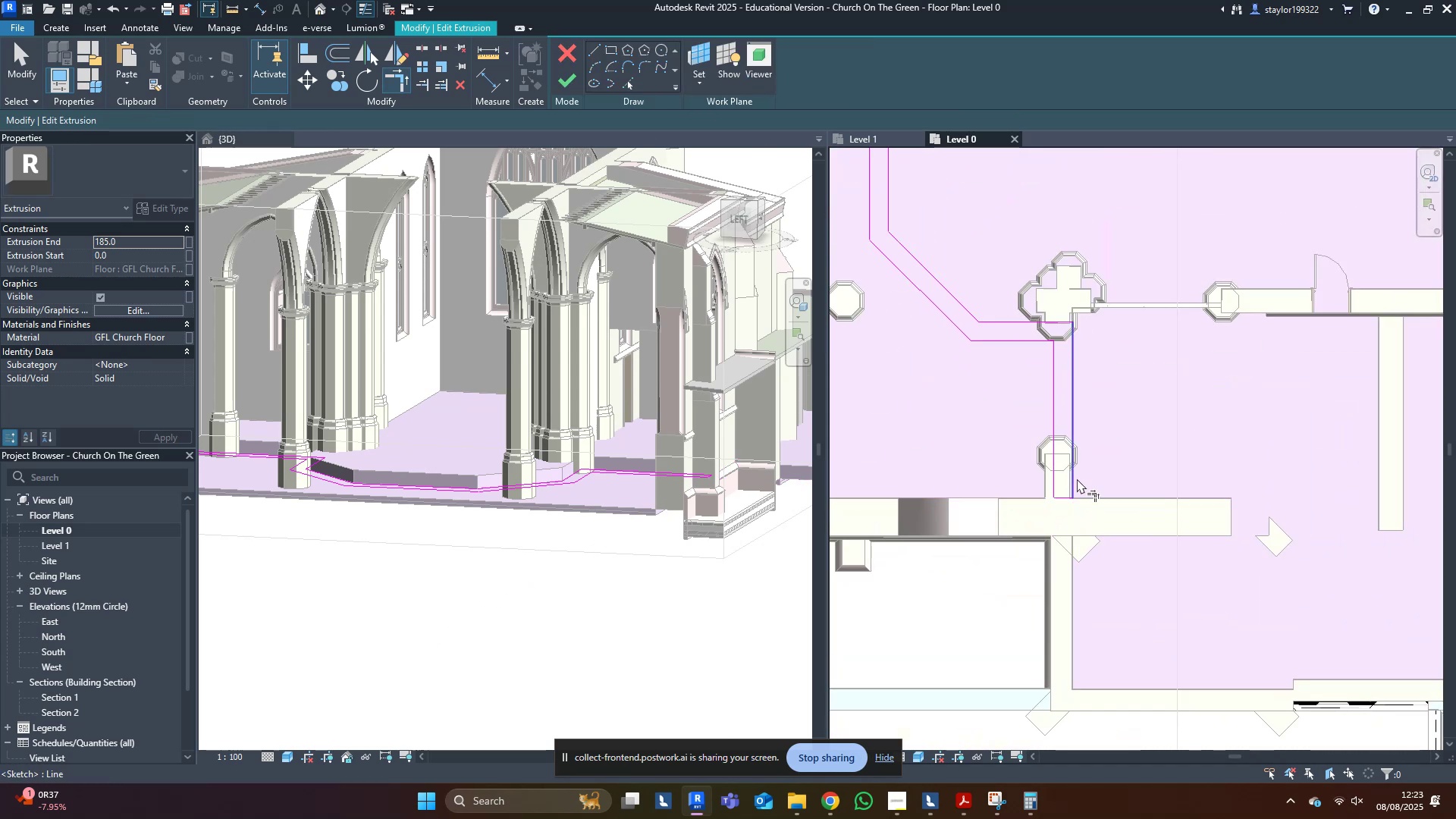 
type(dsd)
 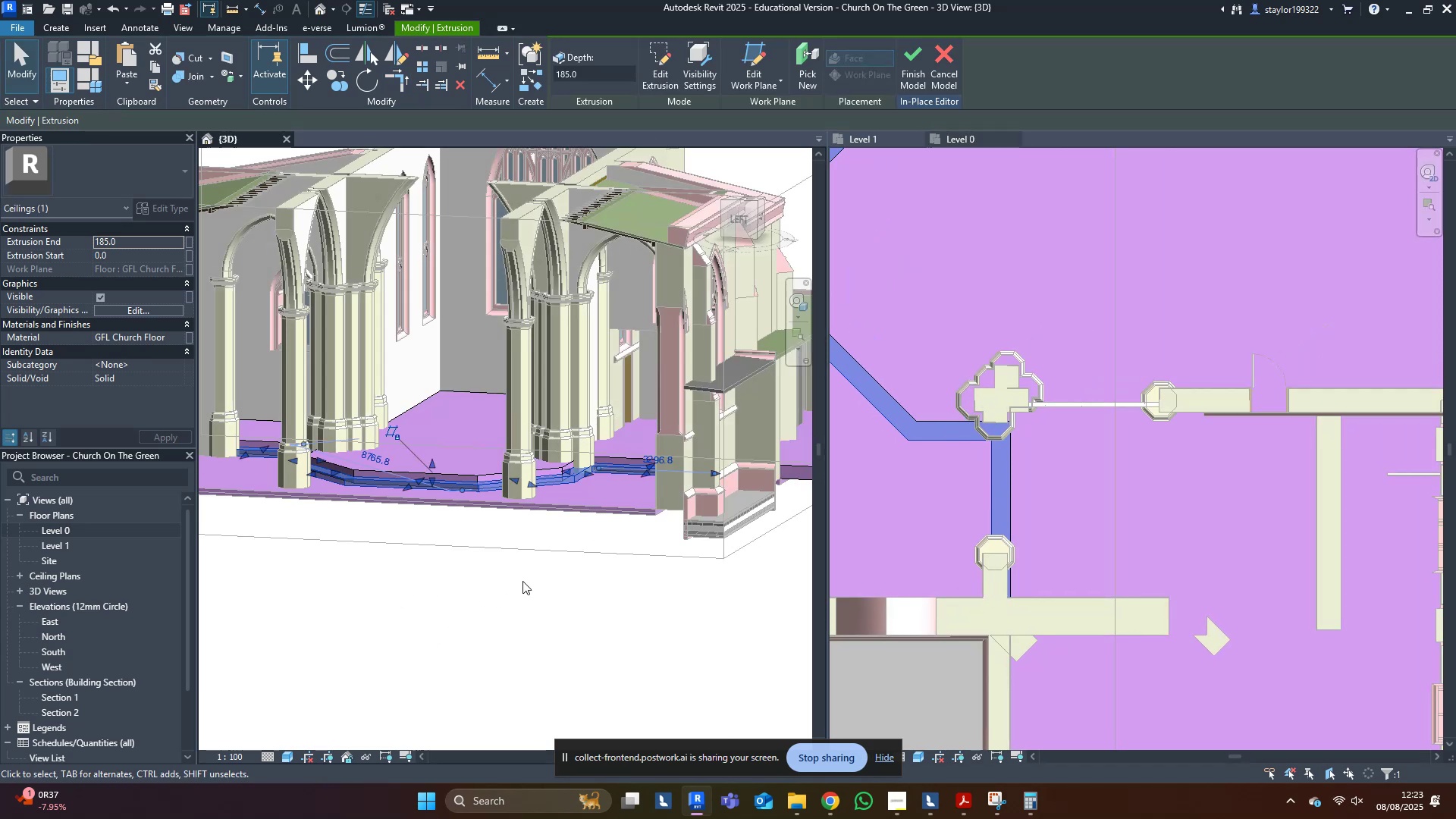 
scroll: coordinate [619, 580], scroll_direction: down, amount: 2.0
 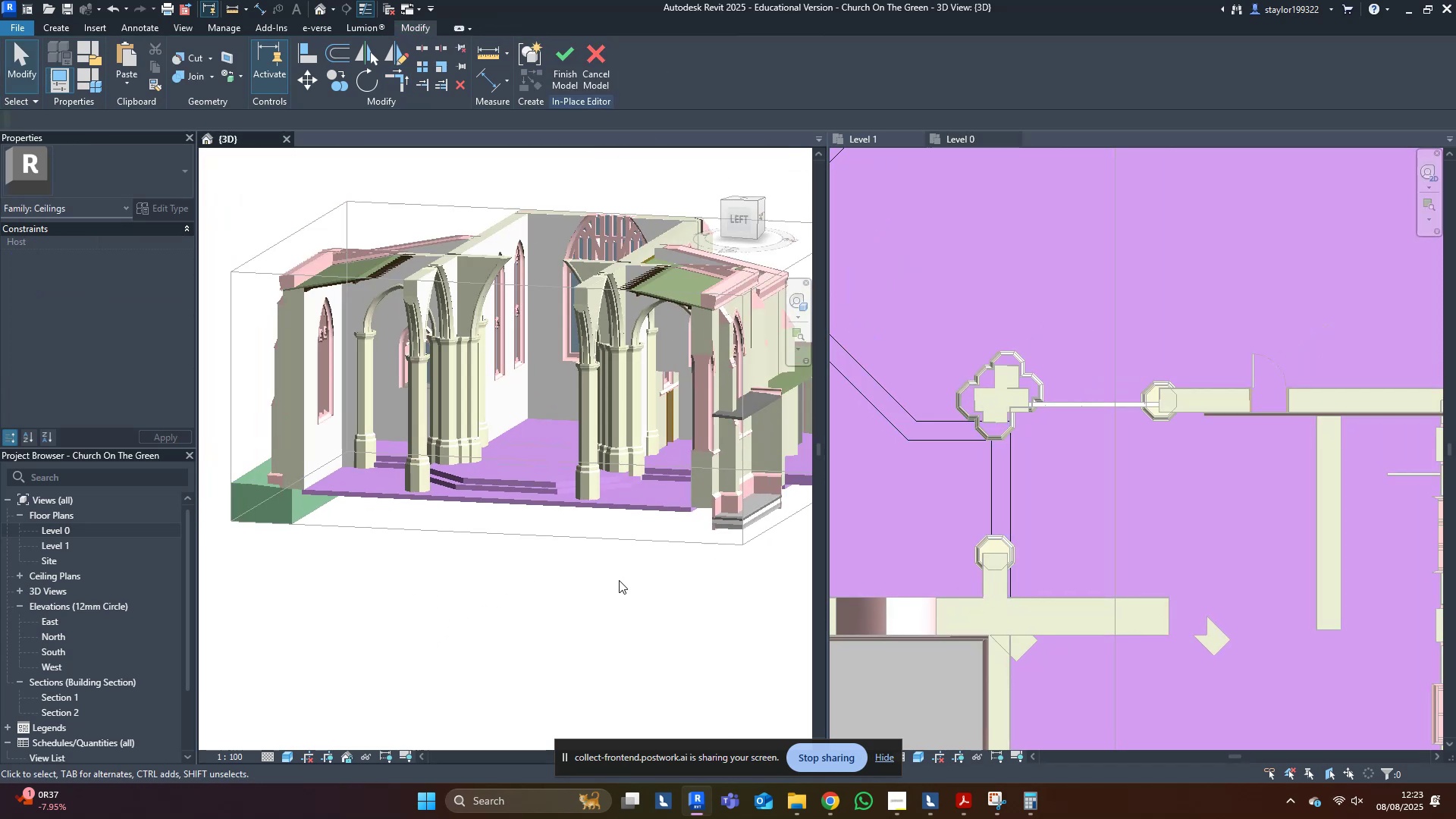 
hold_key(key=ShiftLeft, duration=1.03)
scroll: coordinate [510, 579], scroll_direction: down, amount: 1.0
 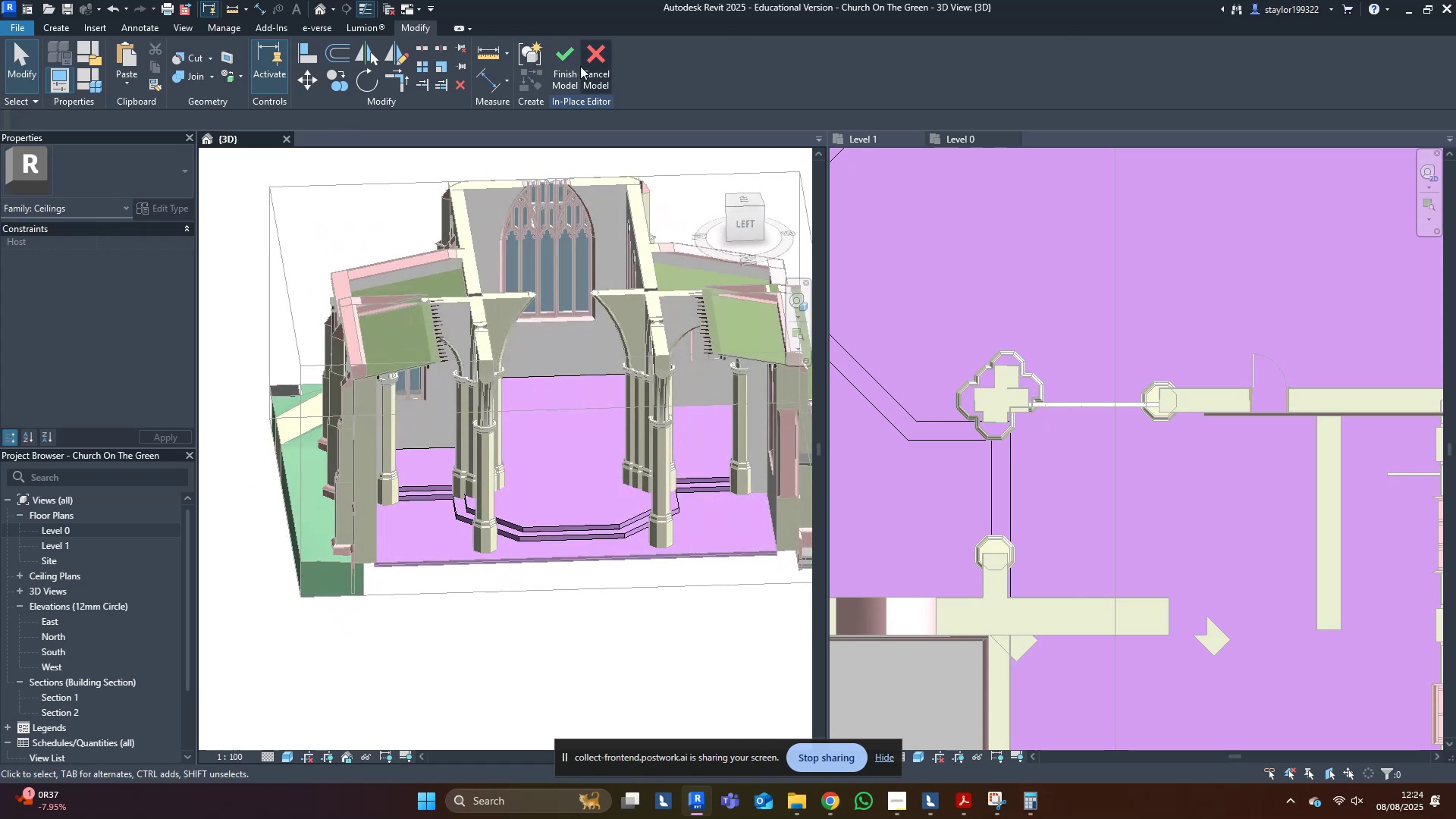 
left_click([568, 62])
 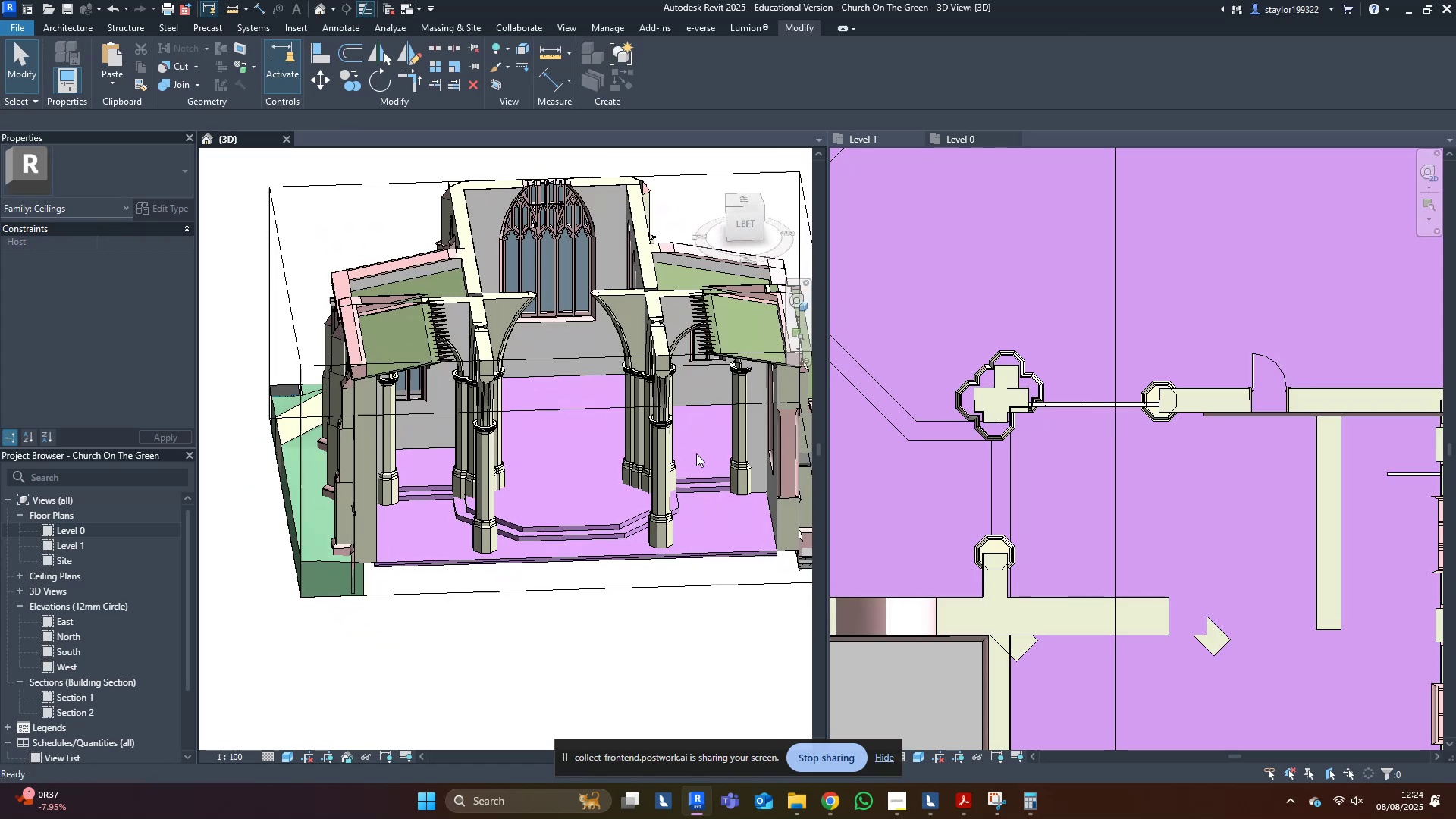 
middle_click([696, 453])
 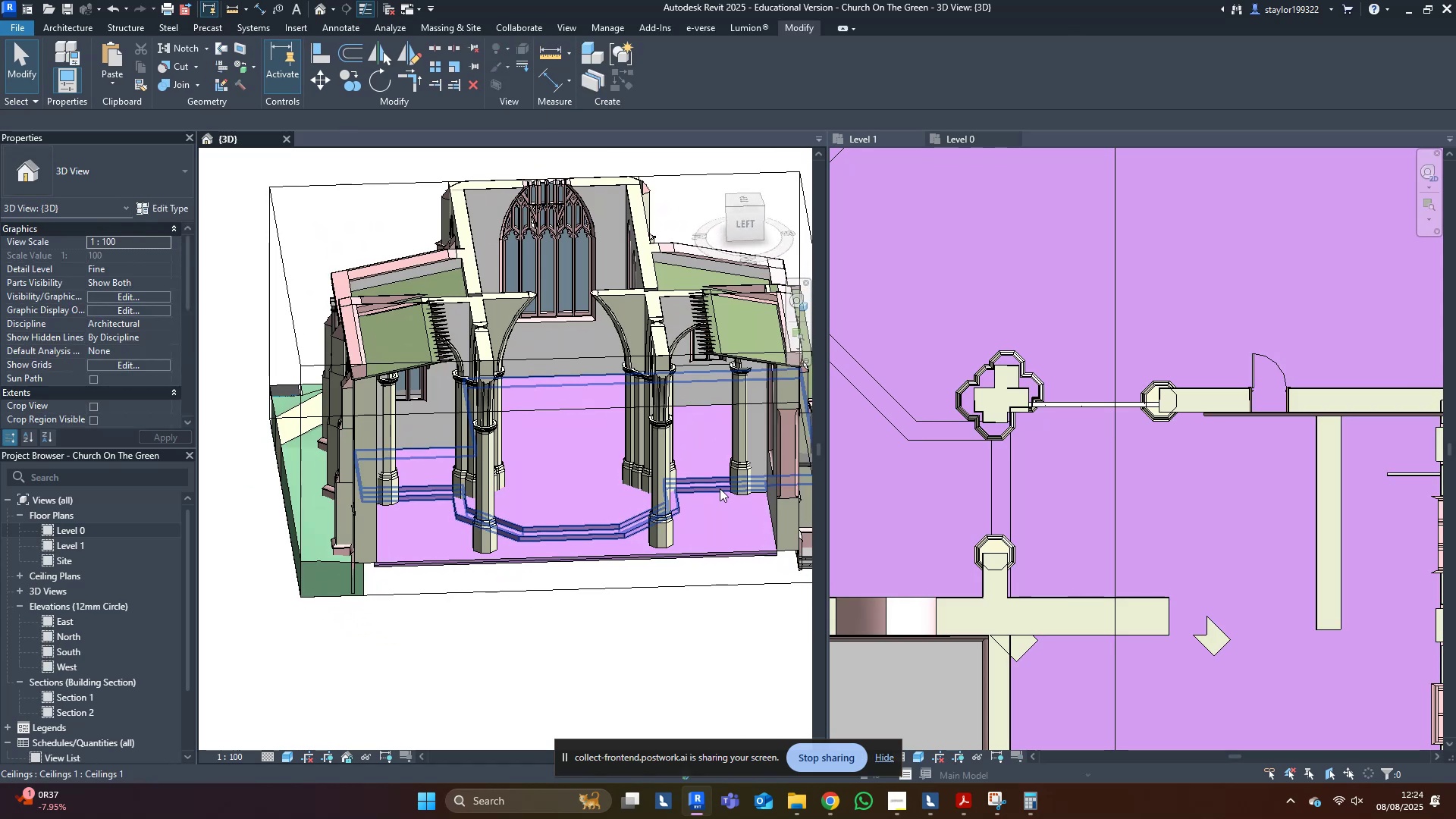 
type(hr)
 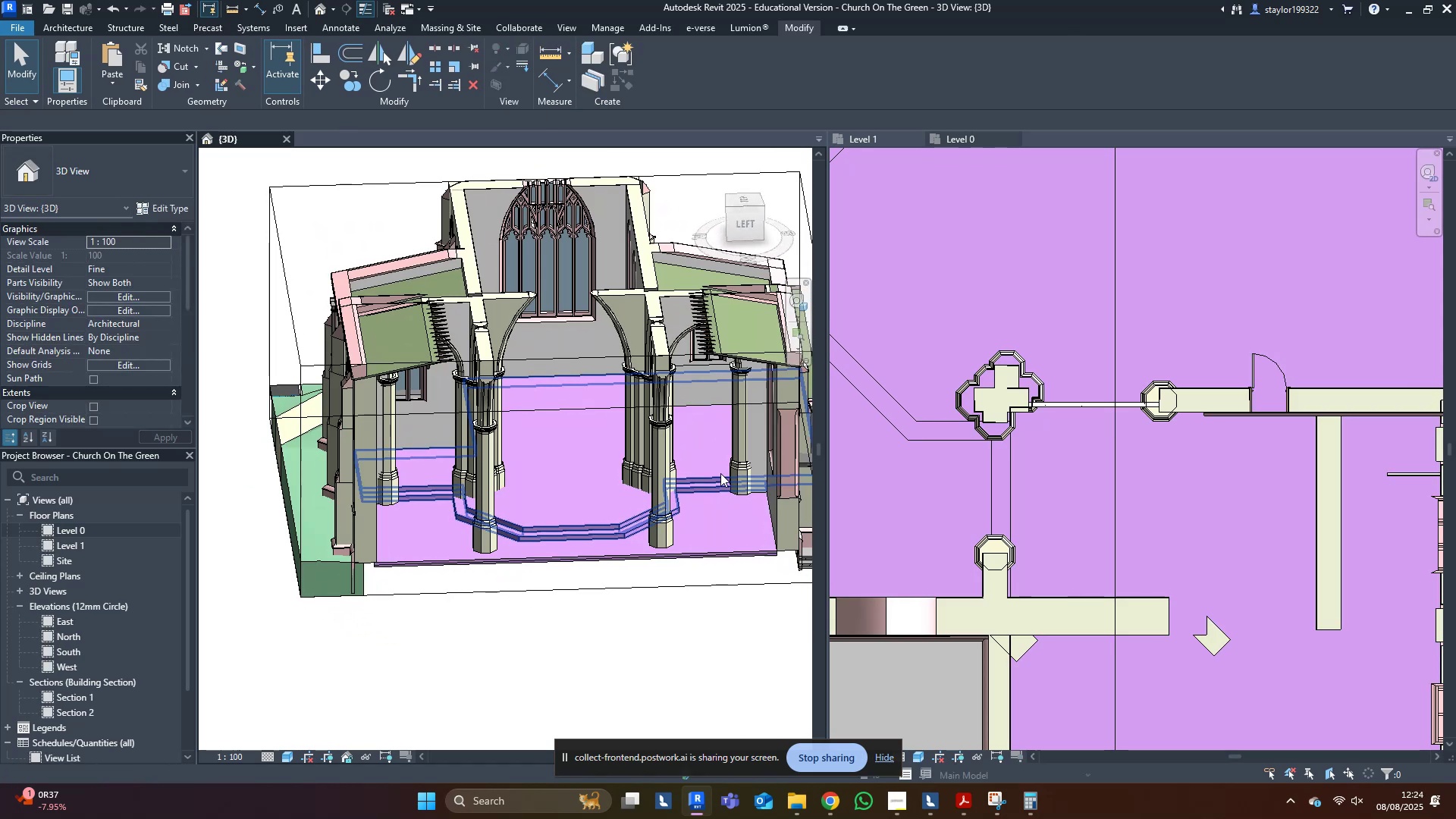 
key(Control+S)
 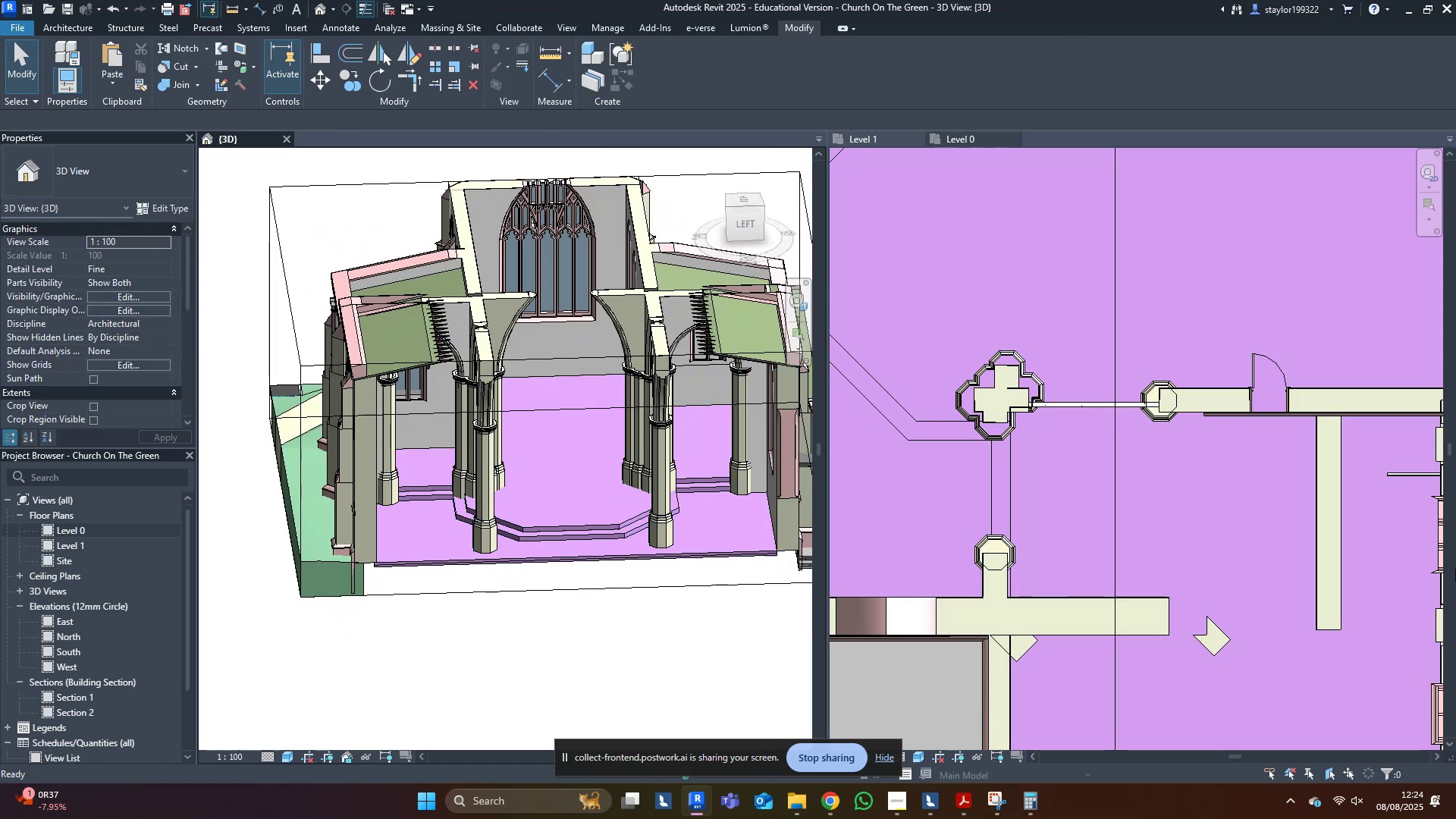 
type(wfsd)
 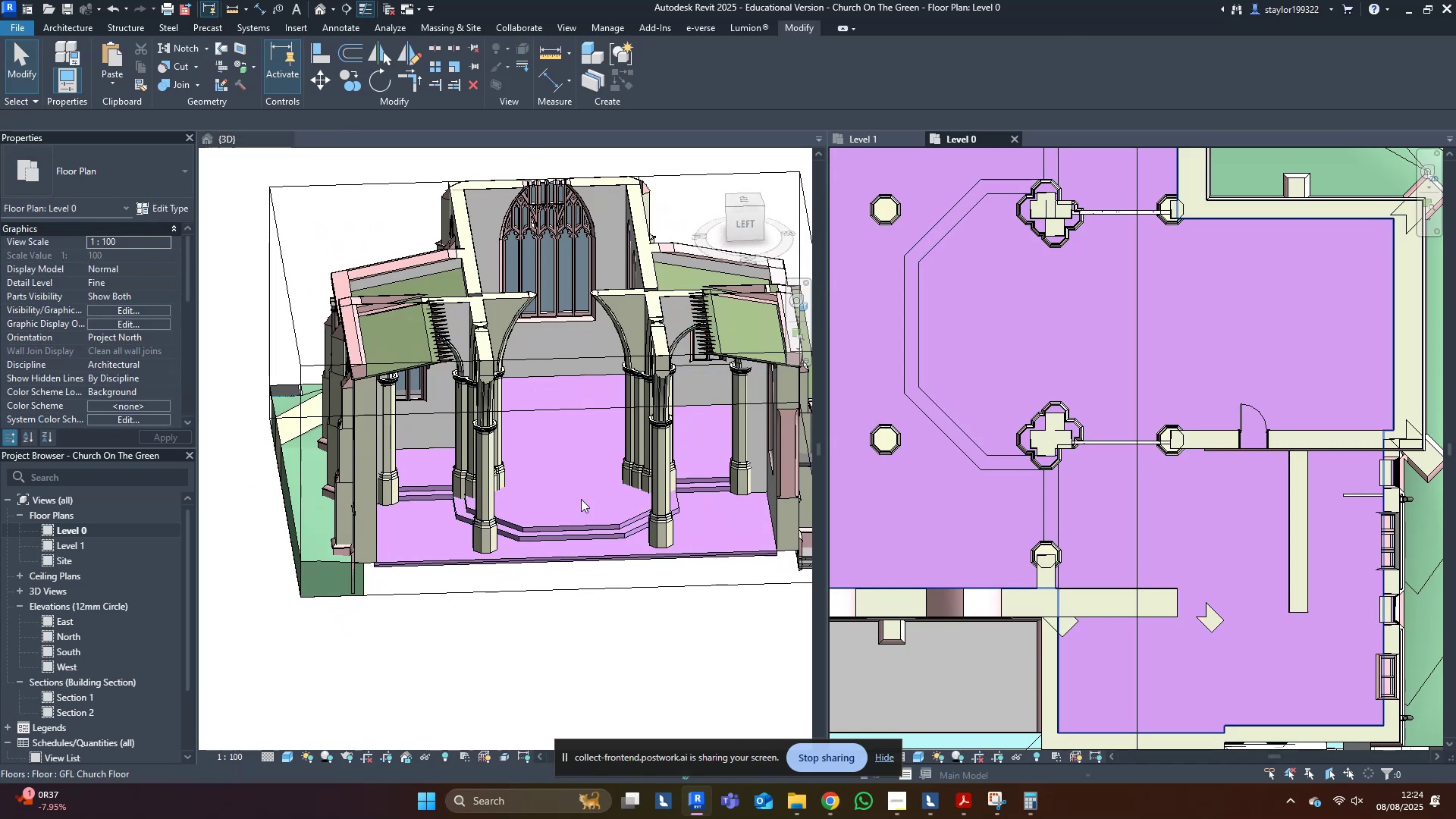 
scroll: coordinate [1205, 560], scroll_direction: down, amount: 2.0
 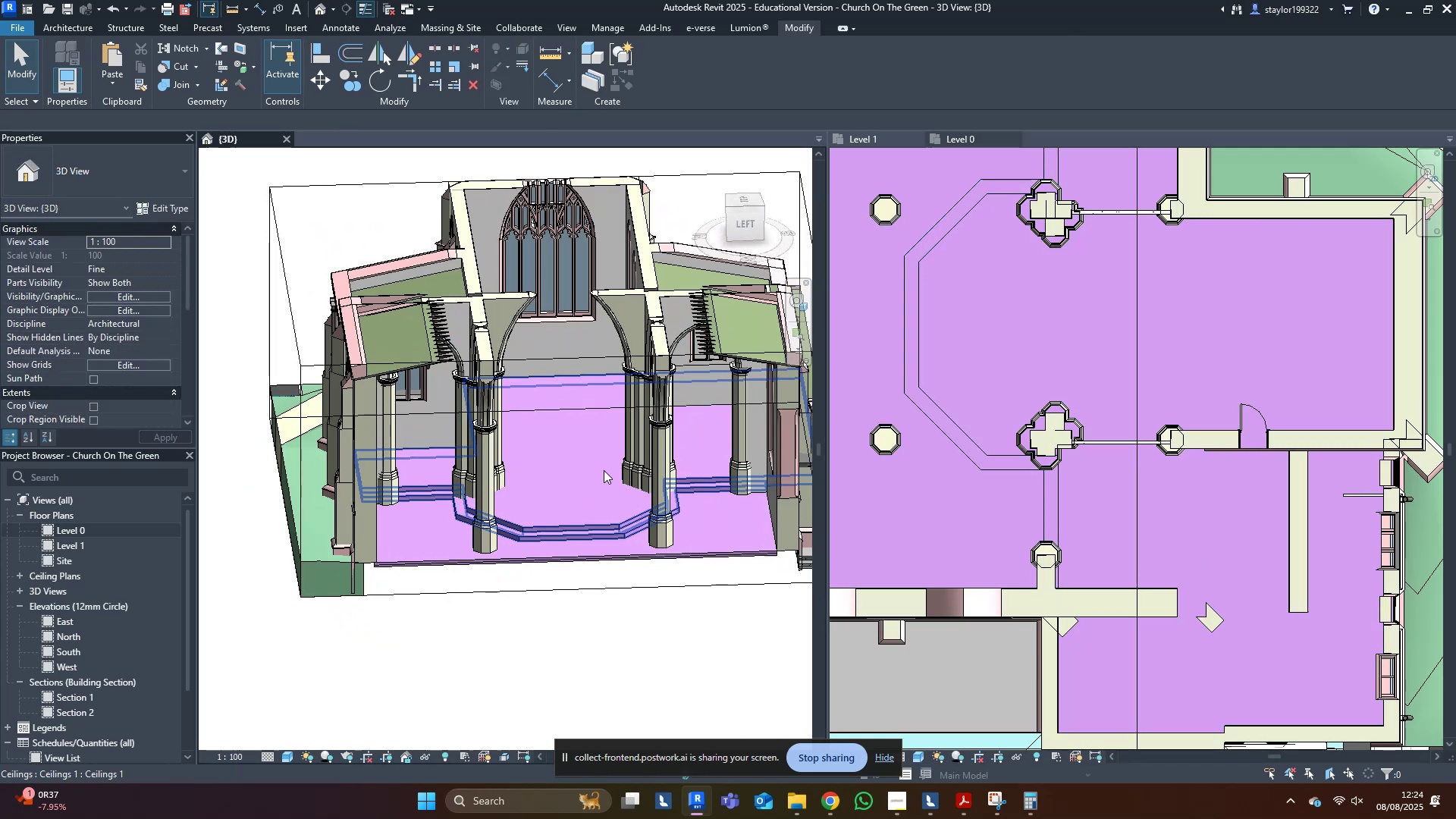 
hold_key(key=ShiftLeft, duration=1.54)
 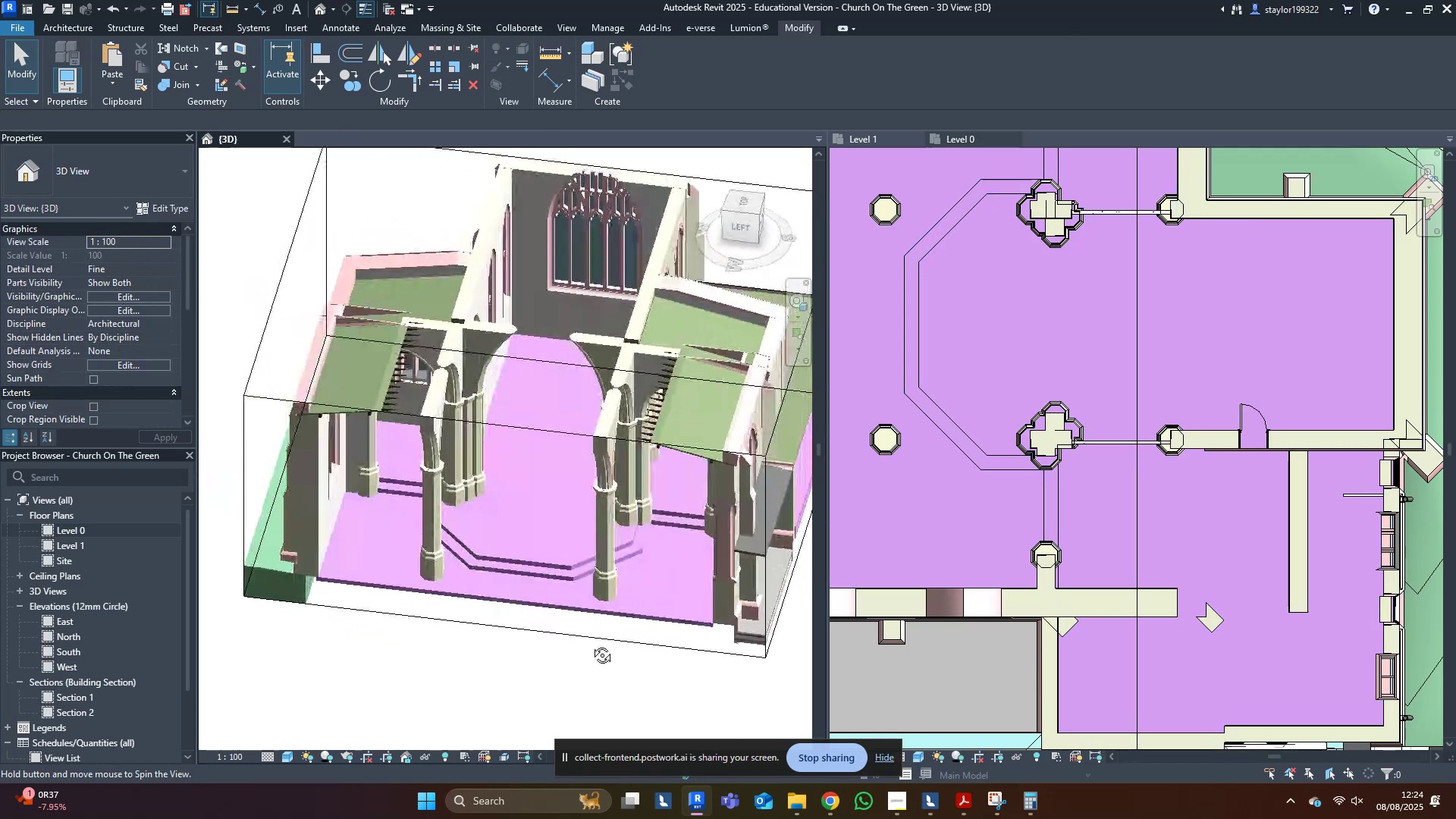 
hold_key(key=ShiftLeft, duration=1.51)
 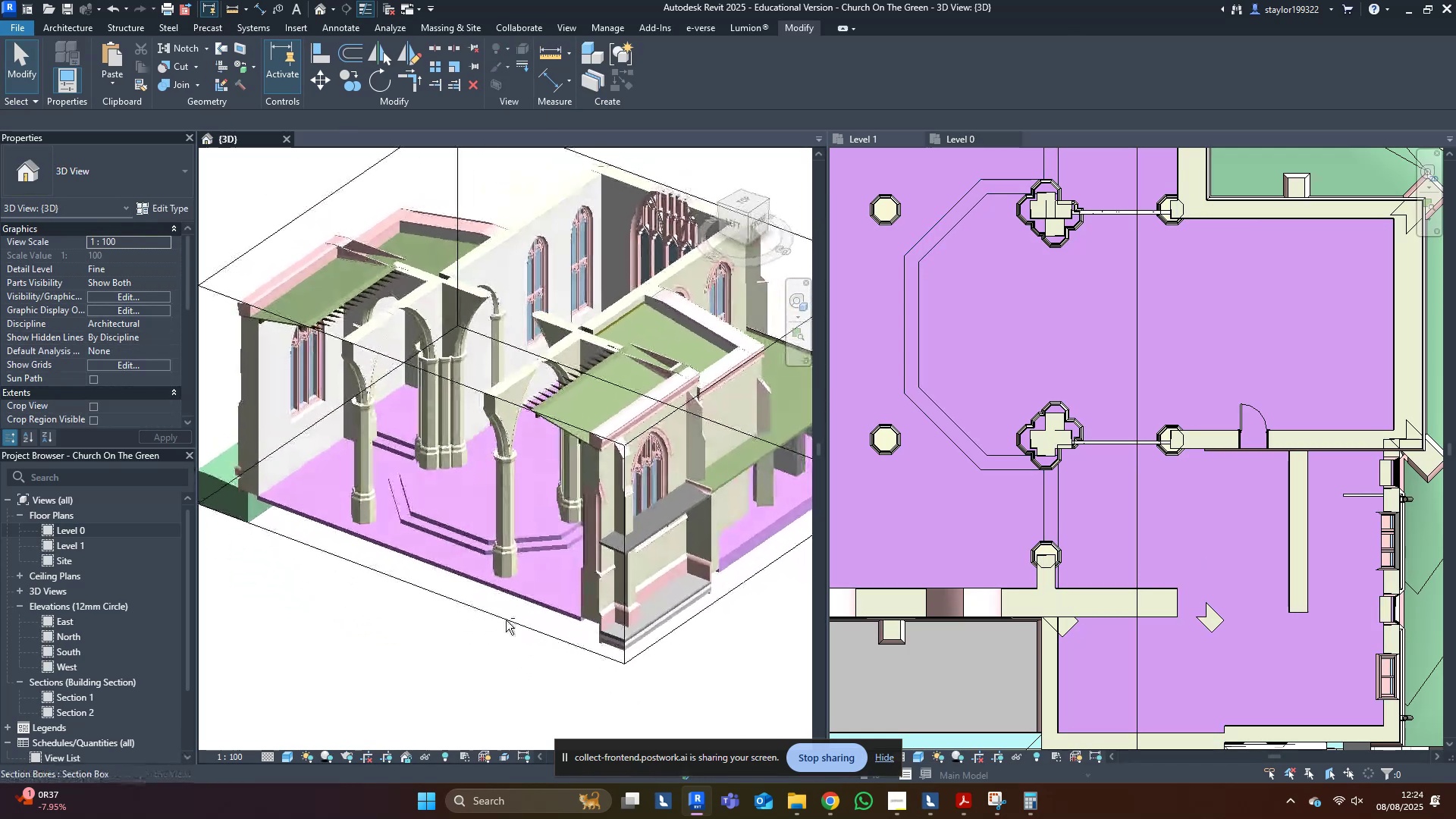 
key(Shift+ShiftLeft)
 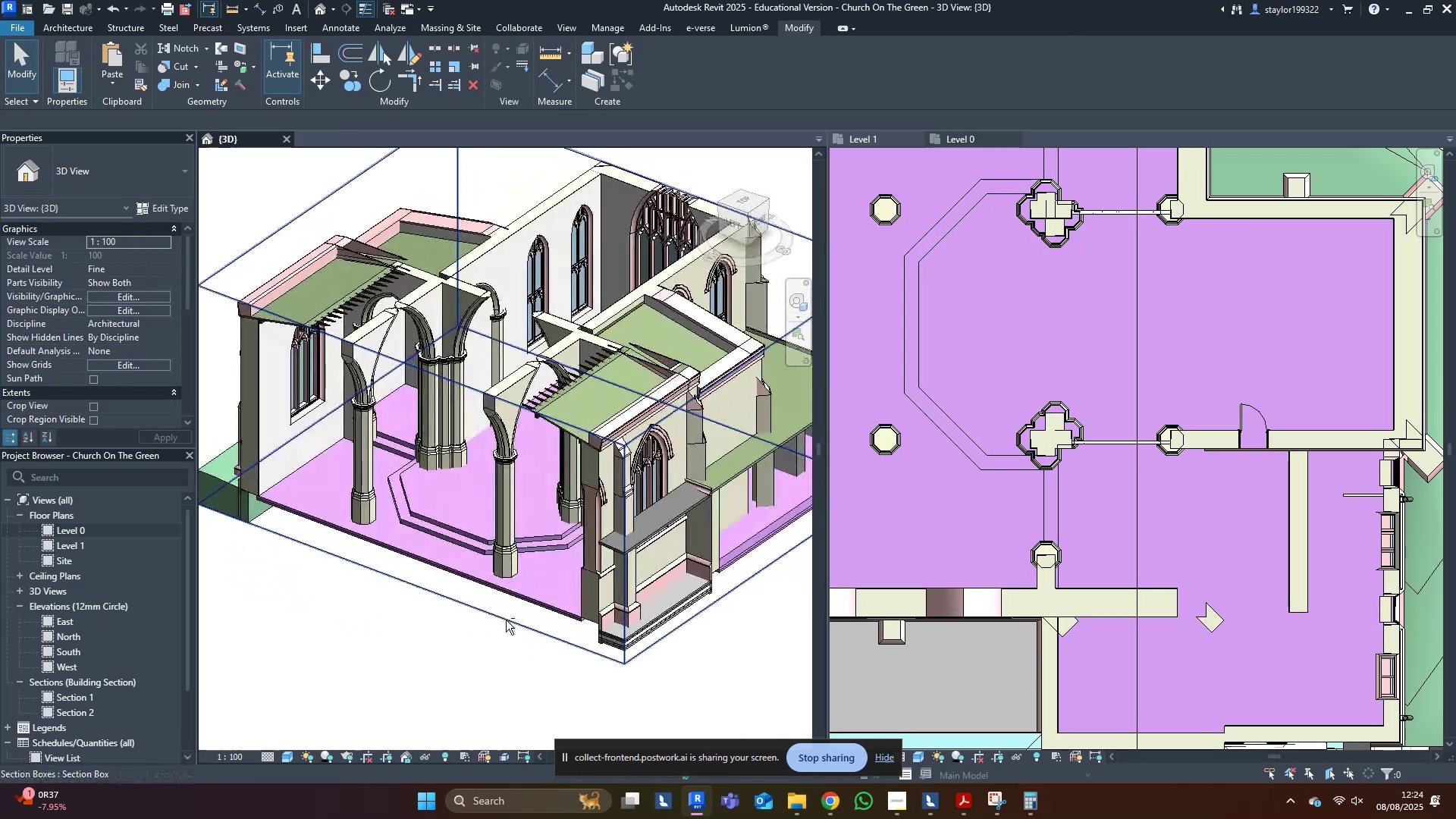 
key(Shift+ShiftLeft)
 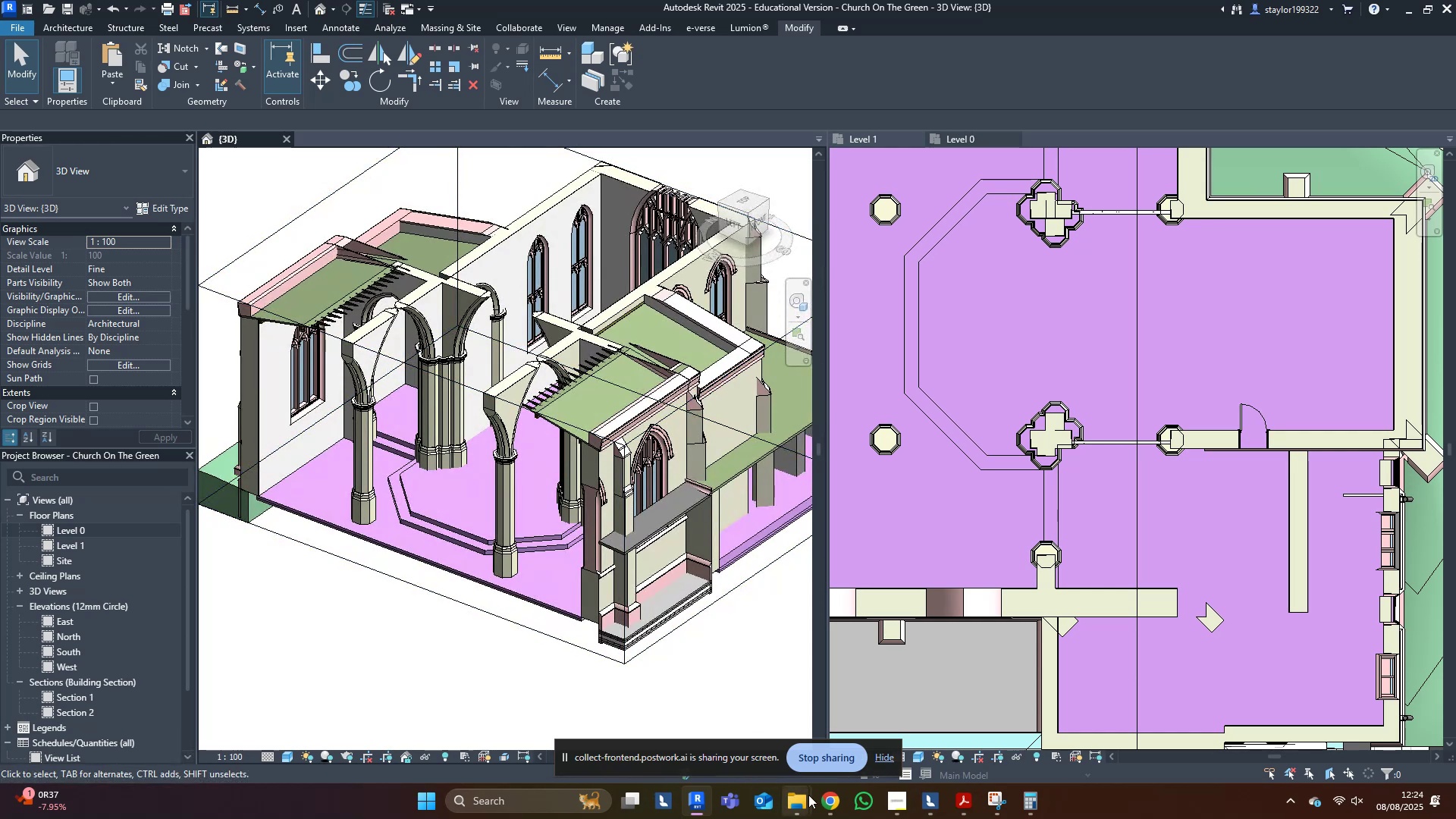 
left_click([821, 799])
 